 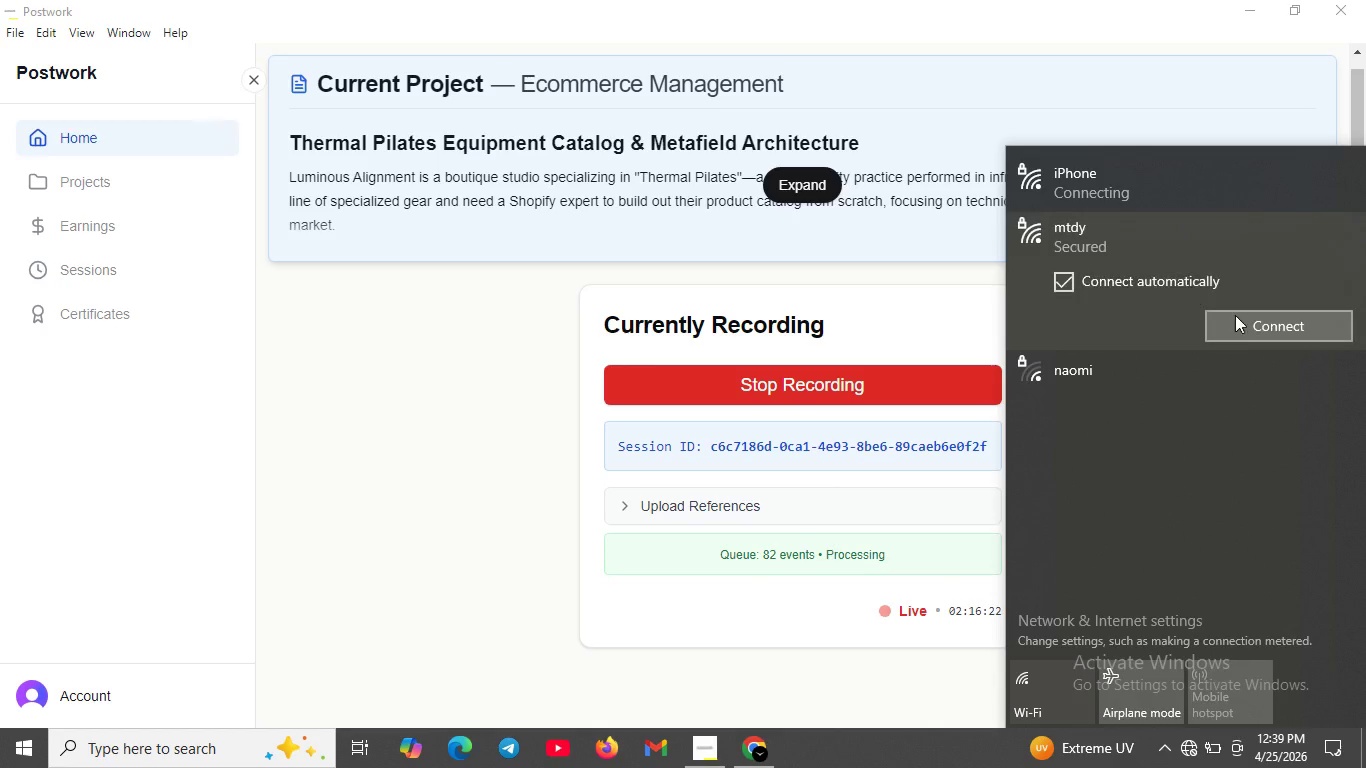 
left_click([1242, 327])
 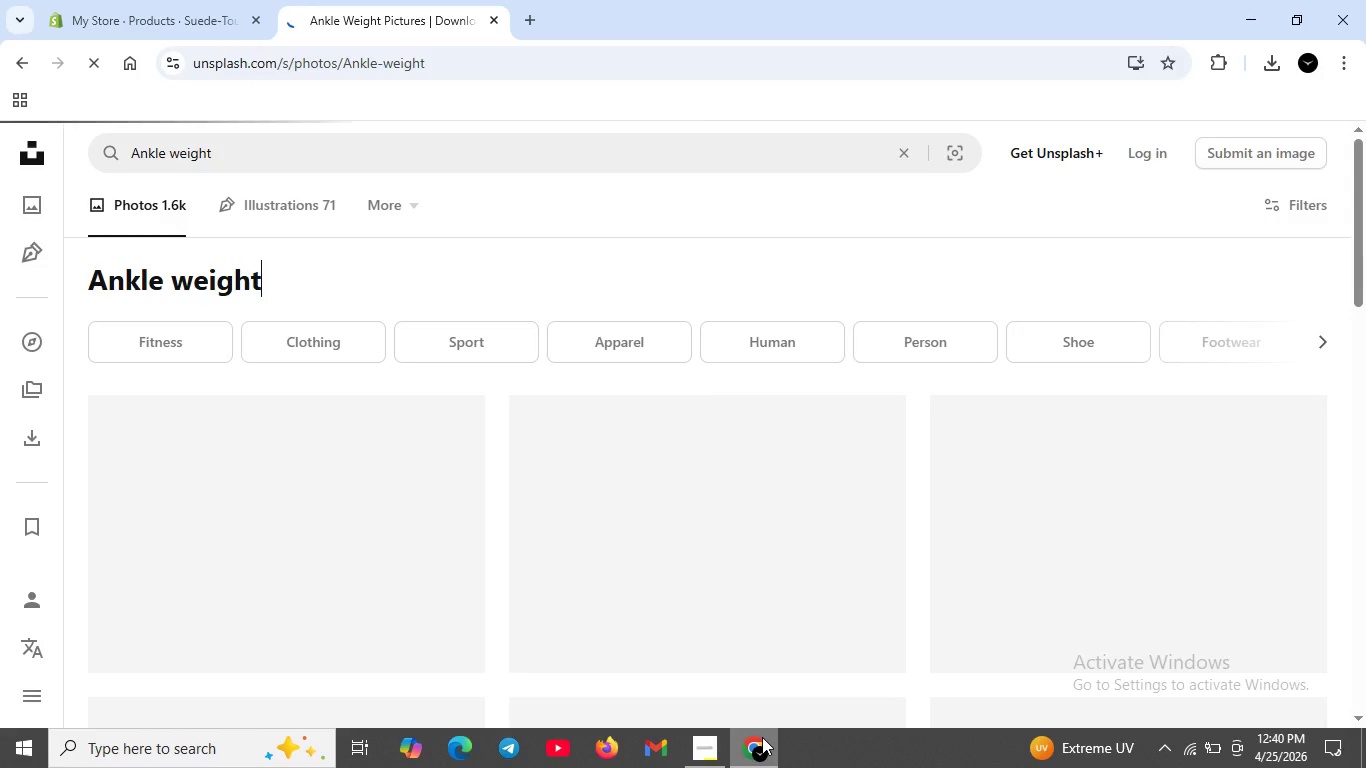 
wait(13.56)
 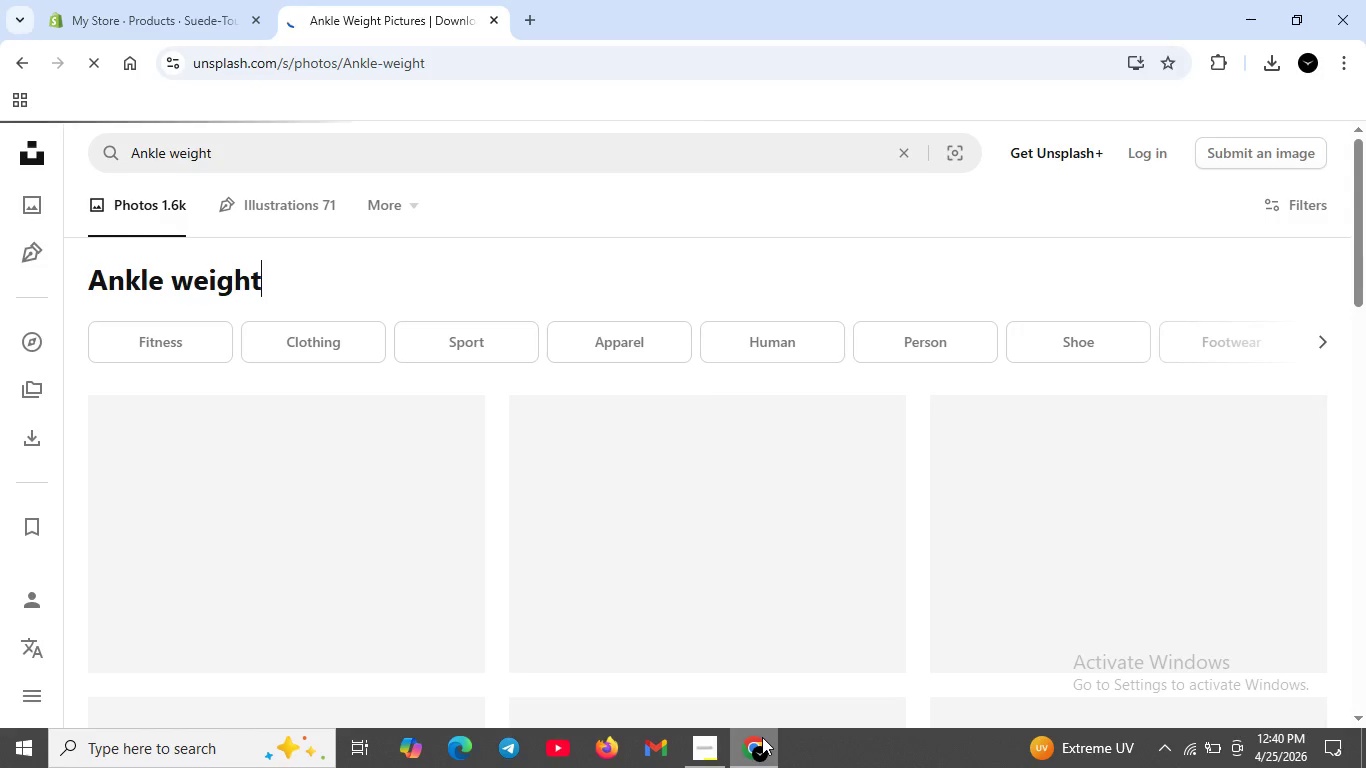 
left_click([92, 69])
 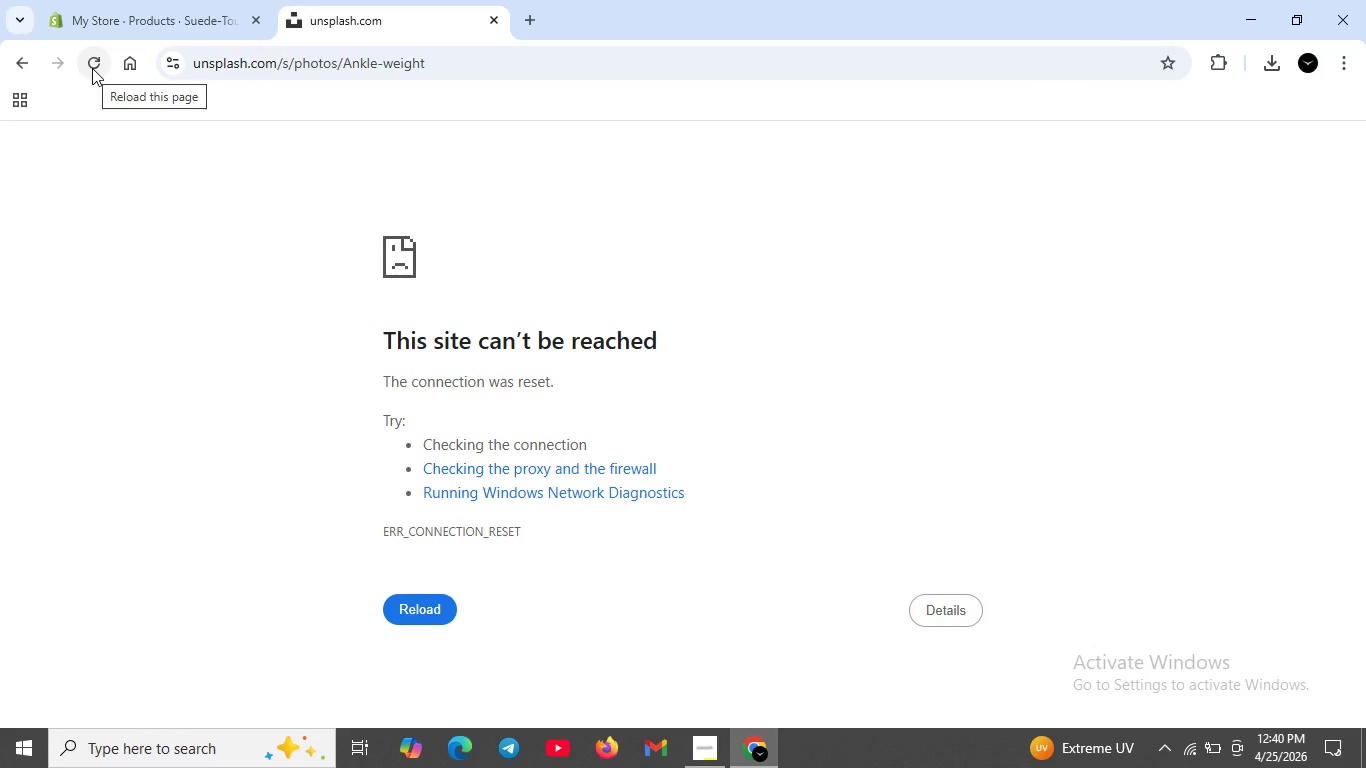 
left_click([92, 68])
 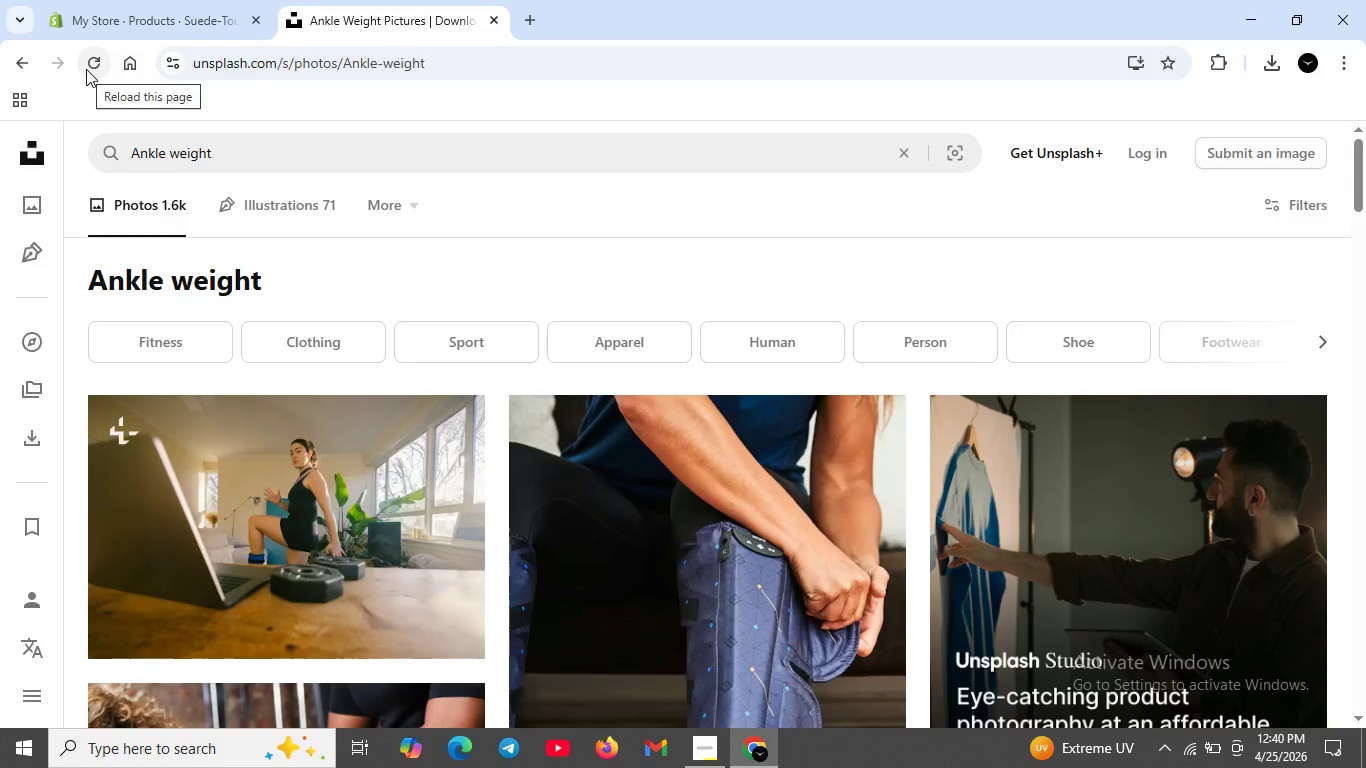 
wait(23.17)
 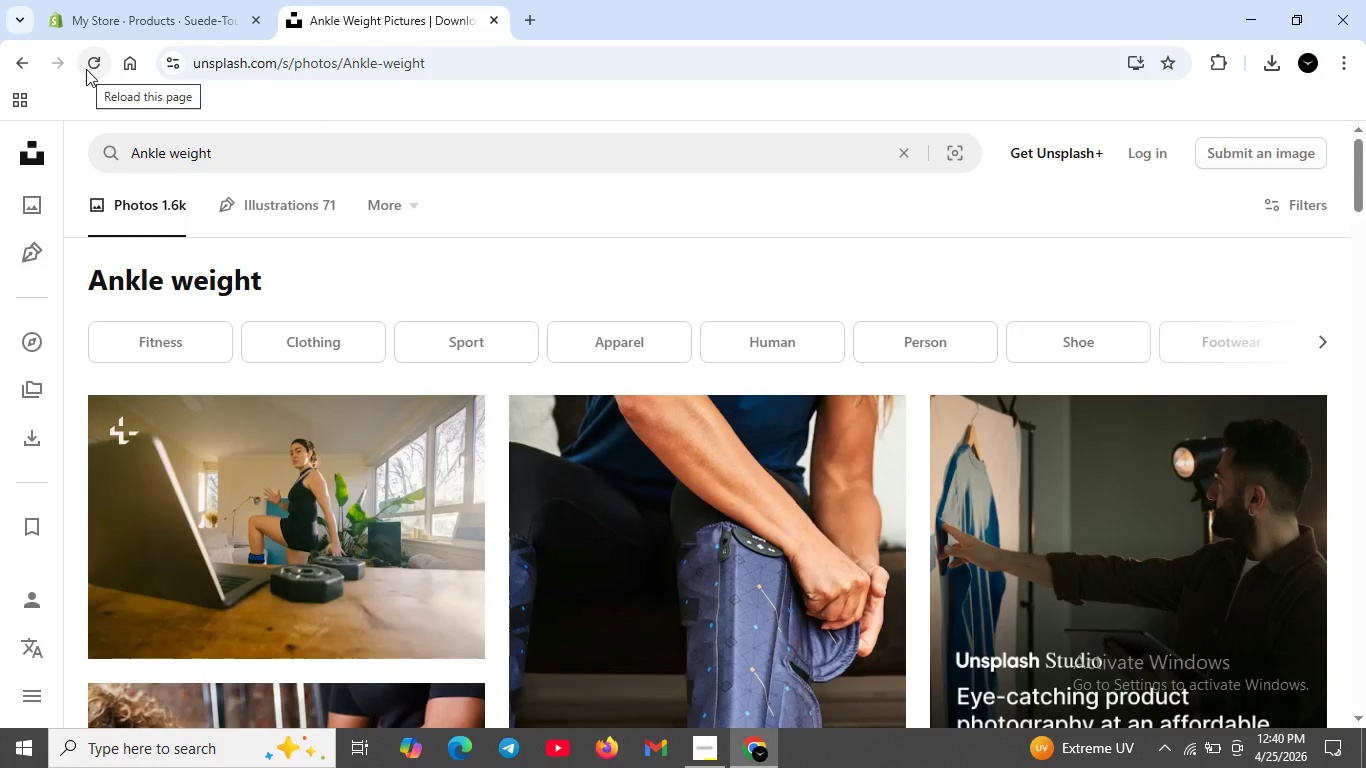 
scroll: coordinate [382, 525], scroll_direction: down, amount: 2.0
 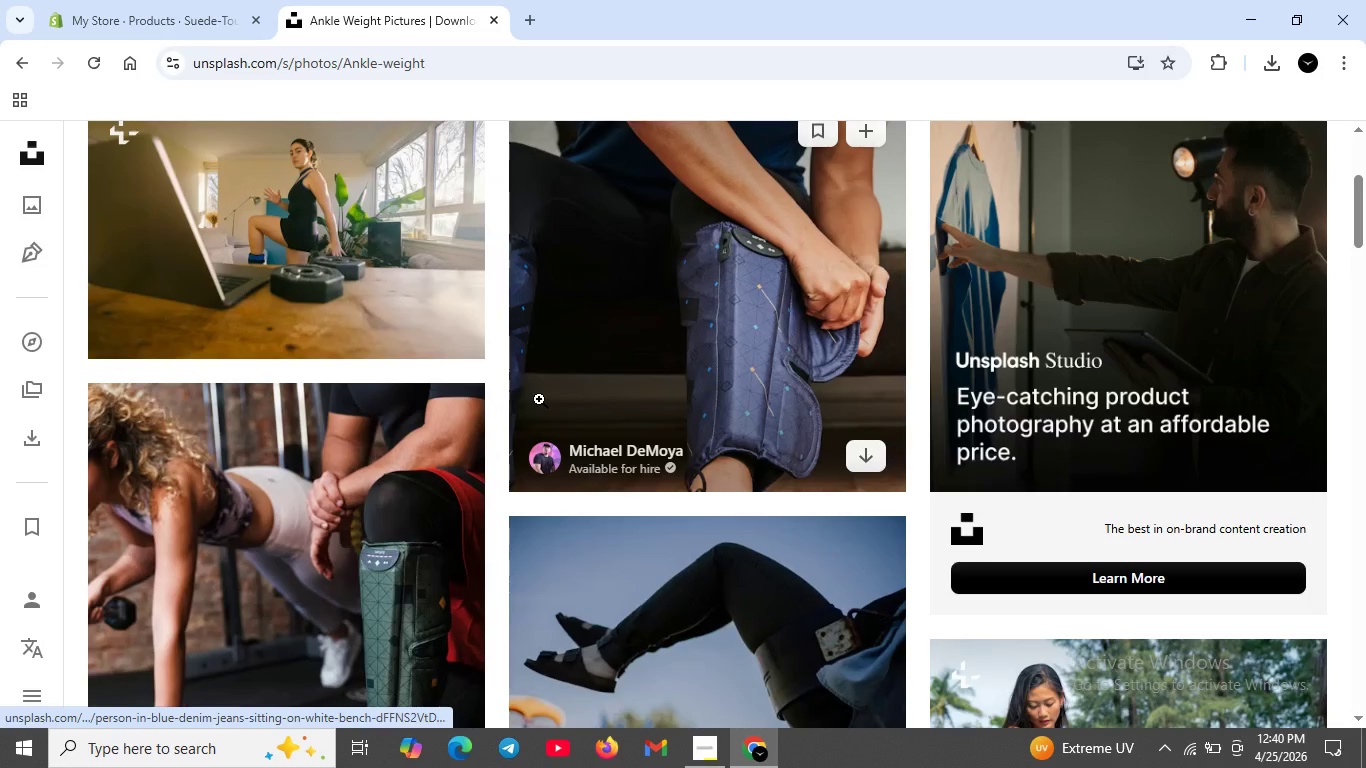 
scroll: coordinate [519, 385], scroll_direction: up, amount: 1.0
 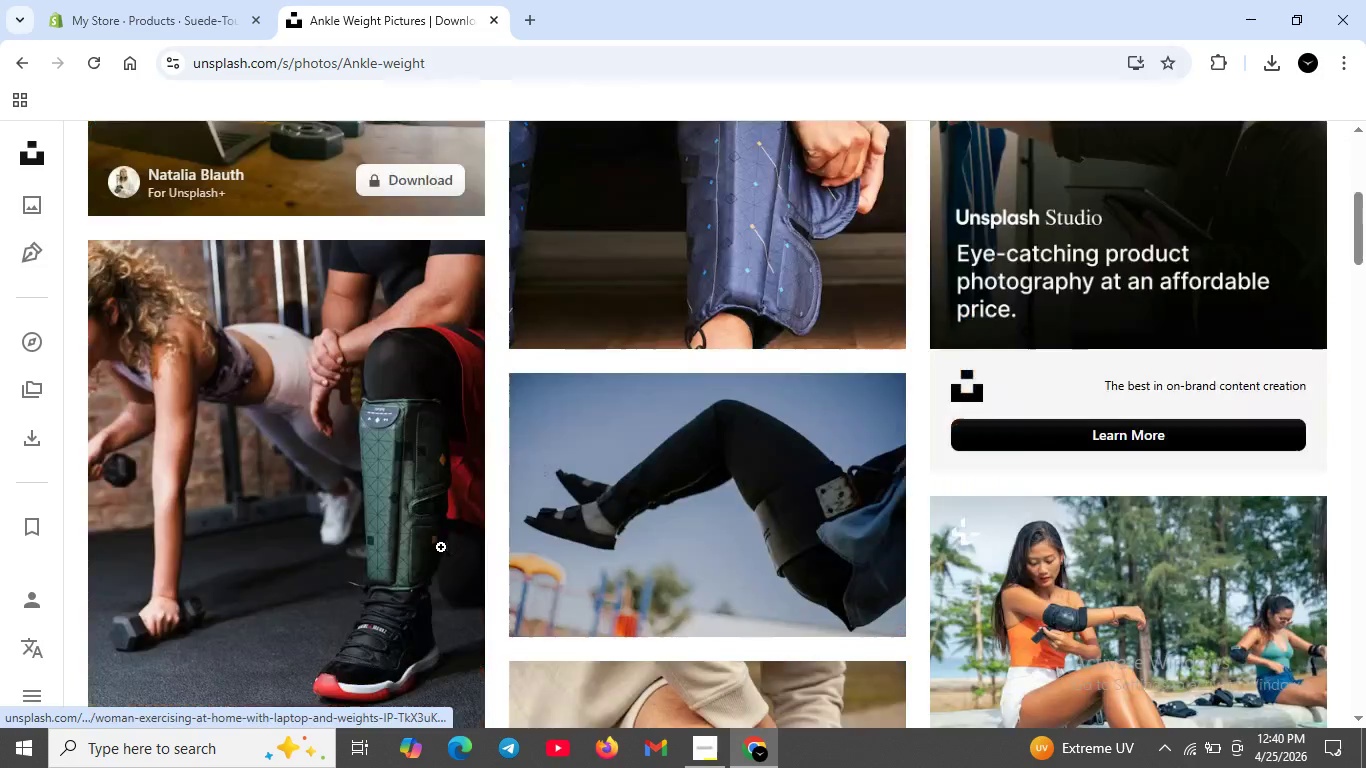 
scroll: coordinate [1116, 561], scroll_direction: down, amount: 7.0
 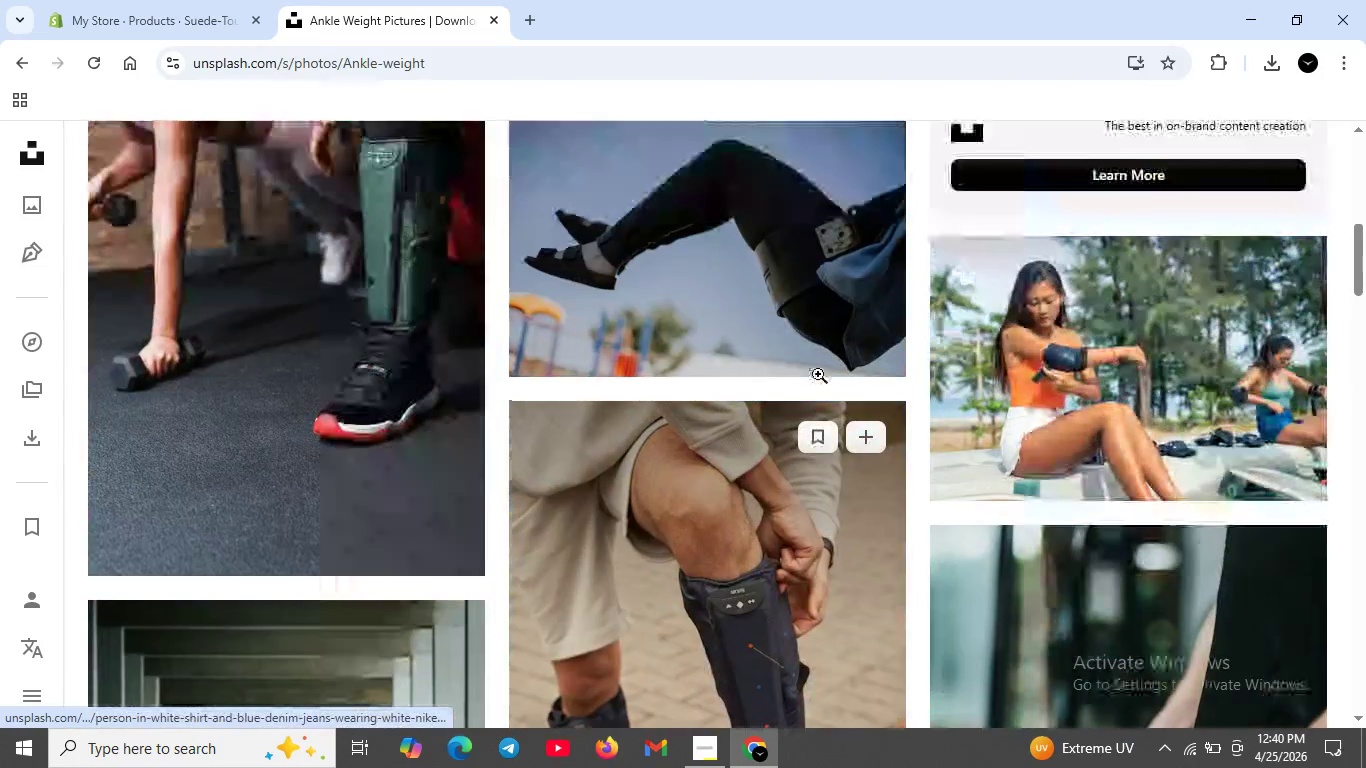 
scroll: coordinate [818, 373], scroll_direction: up, amount: 1.0
 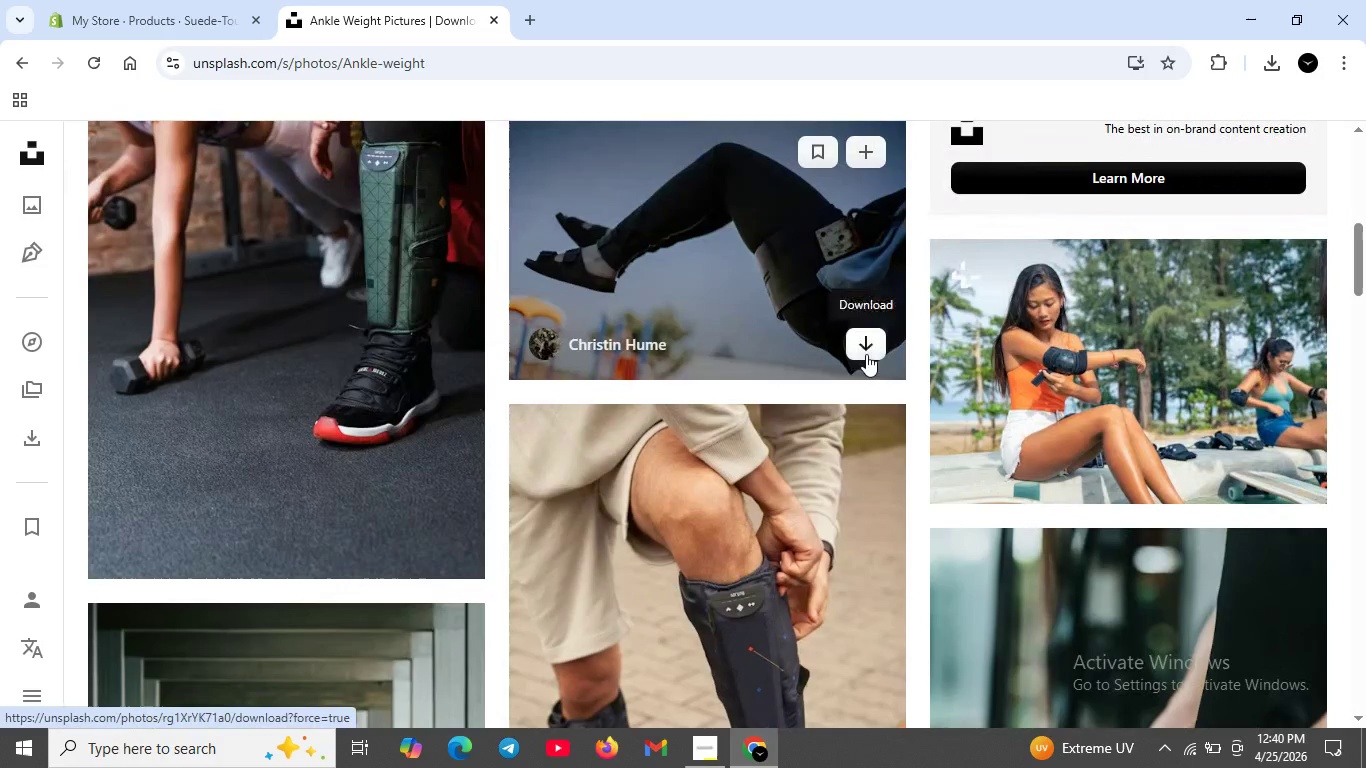 
left_click([866, 354])
 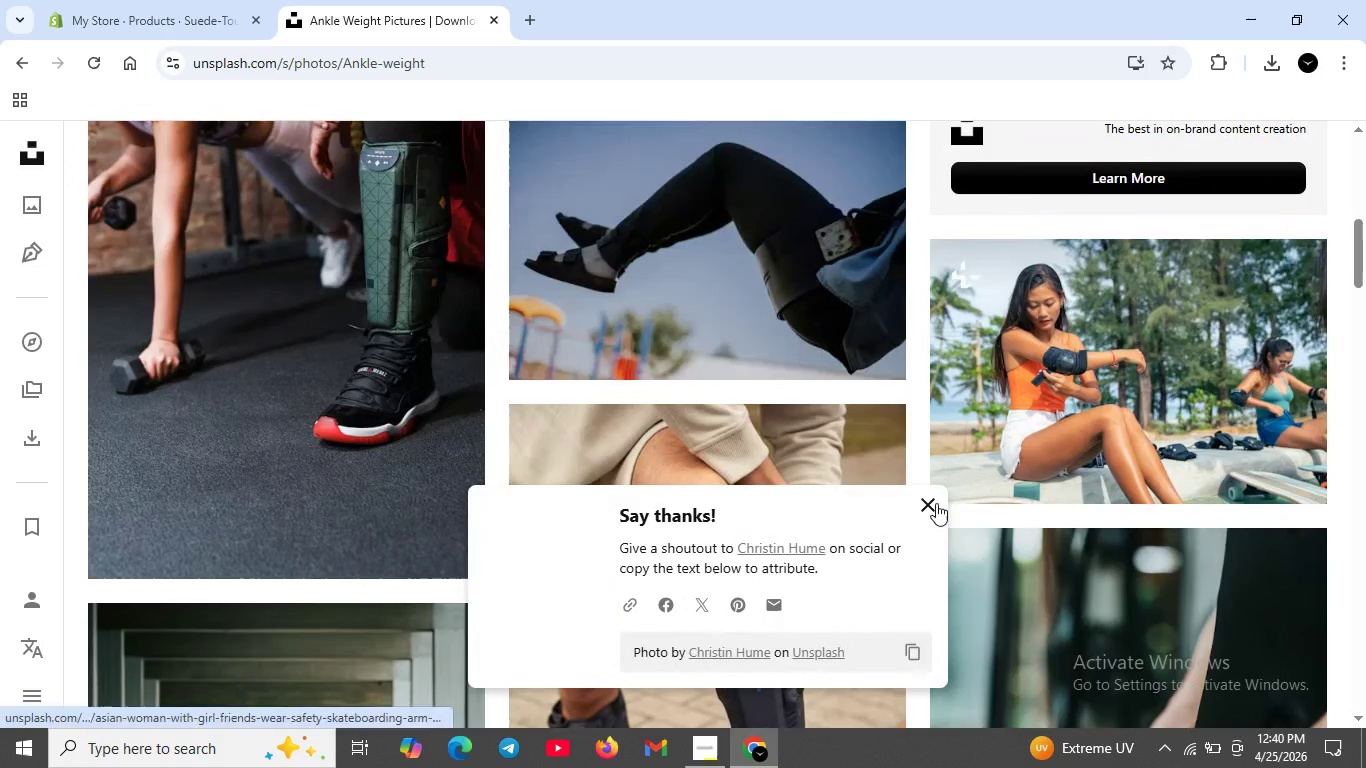 
left_click([936, 503])
 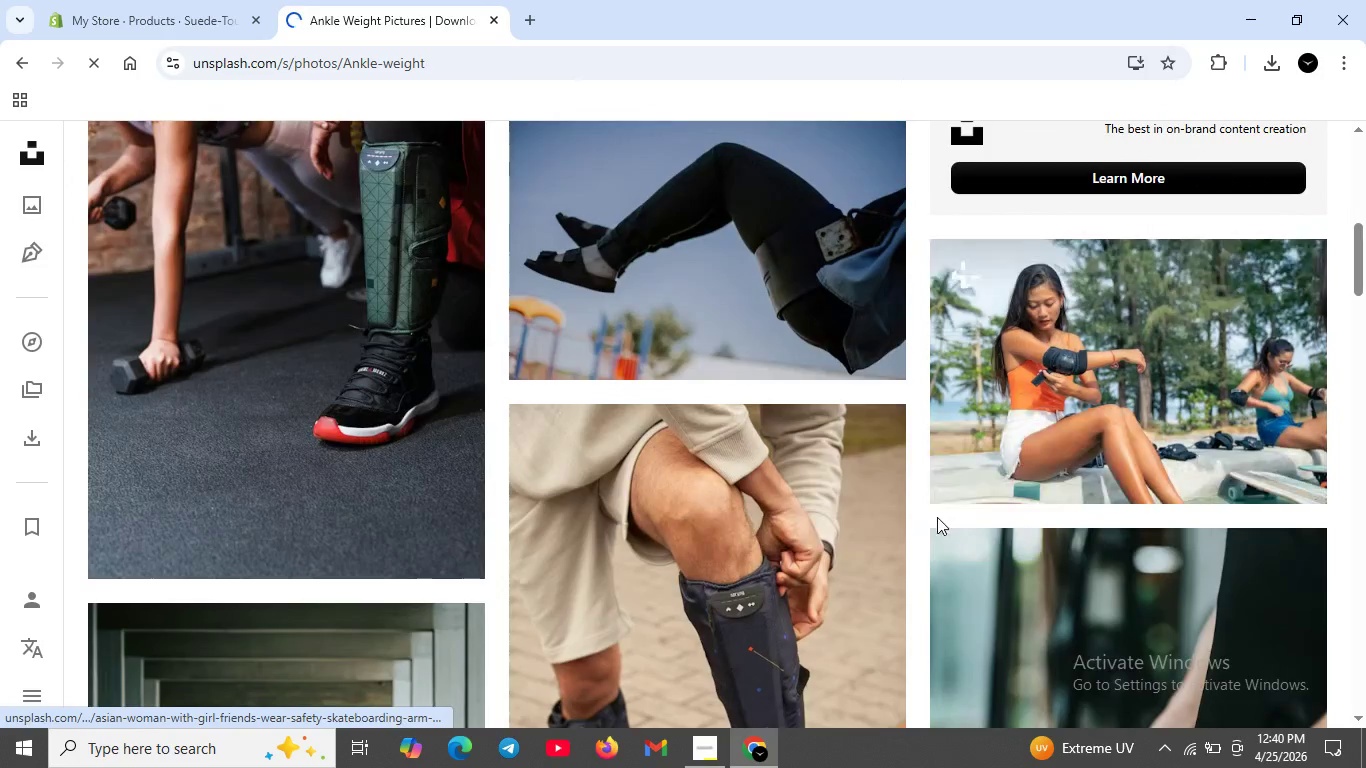 
scroll: coordinate [854, 429], scroll_direction: down, amount: 16.0
 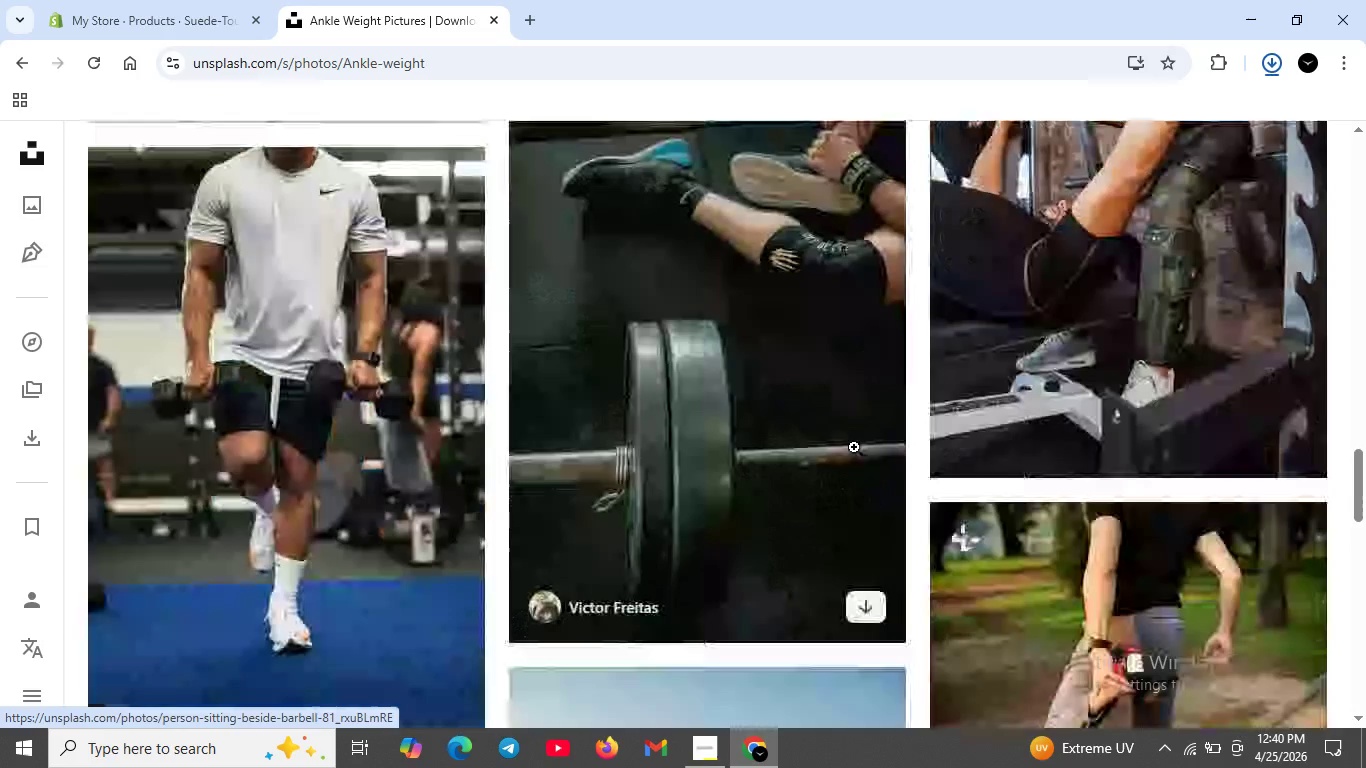 
scroll: coordinate [854, 449], scroll_direction: down, amount: 4.0
 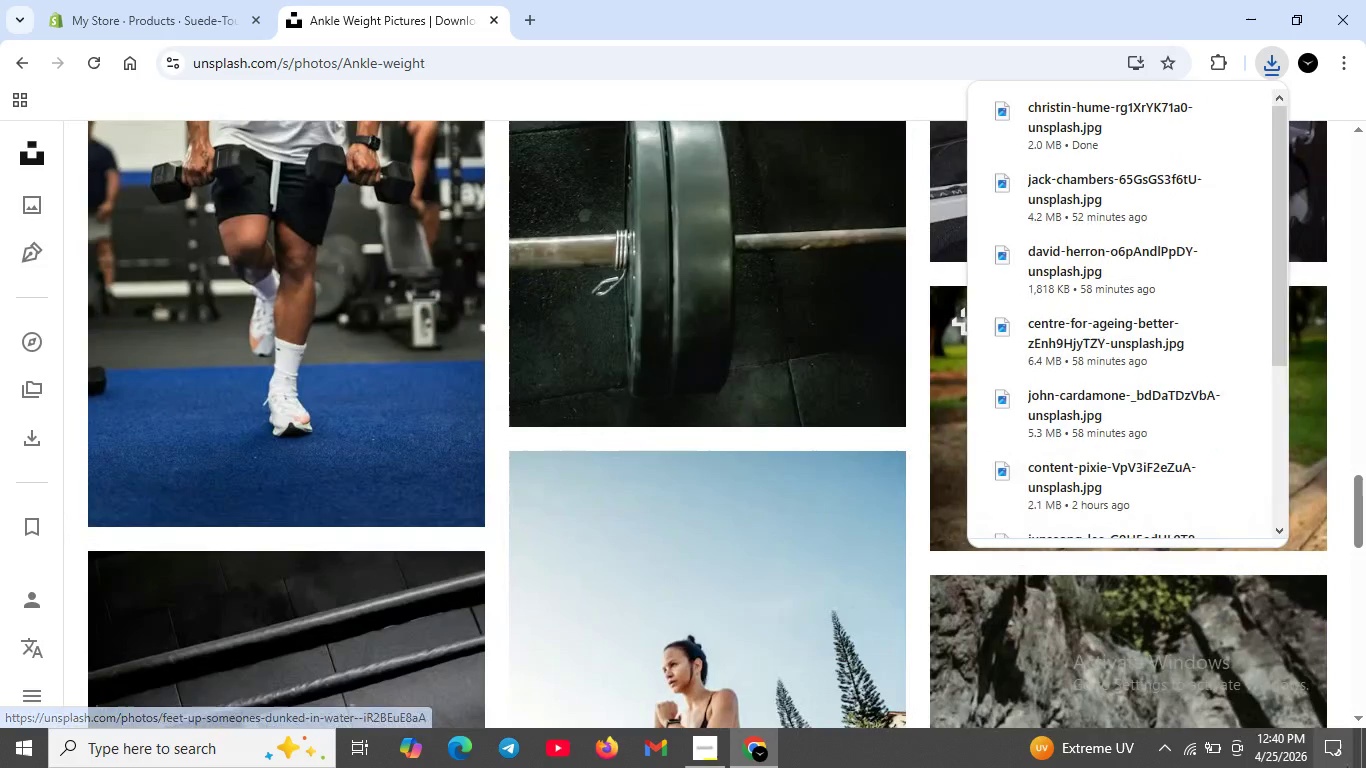 
scroll: coordinate [1344, 767], scroll_direction: none, amount: 0.0
 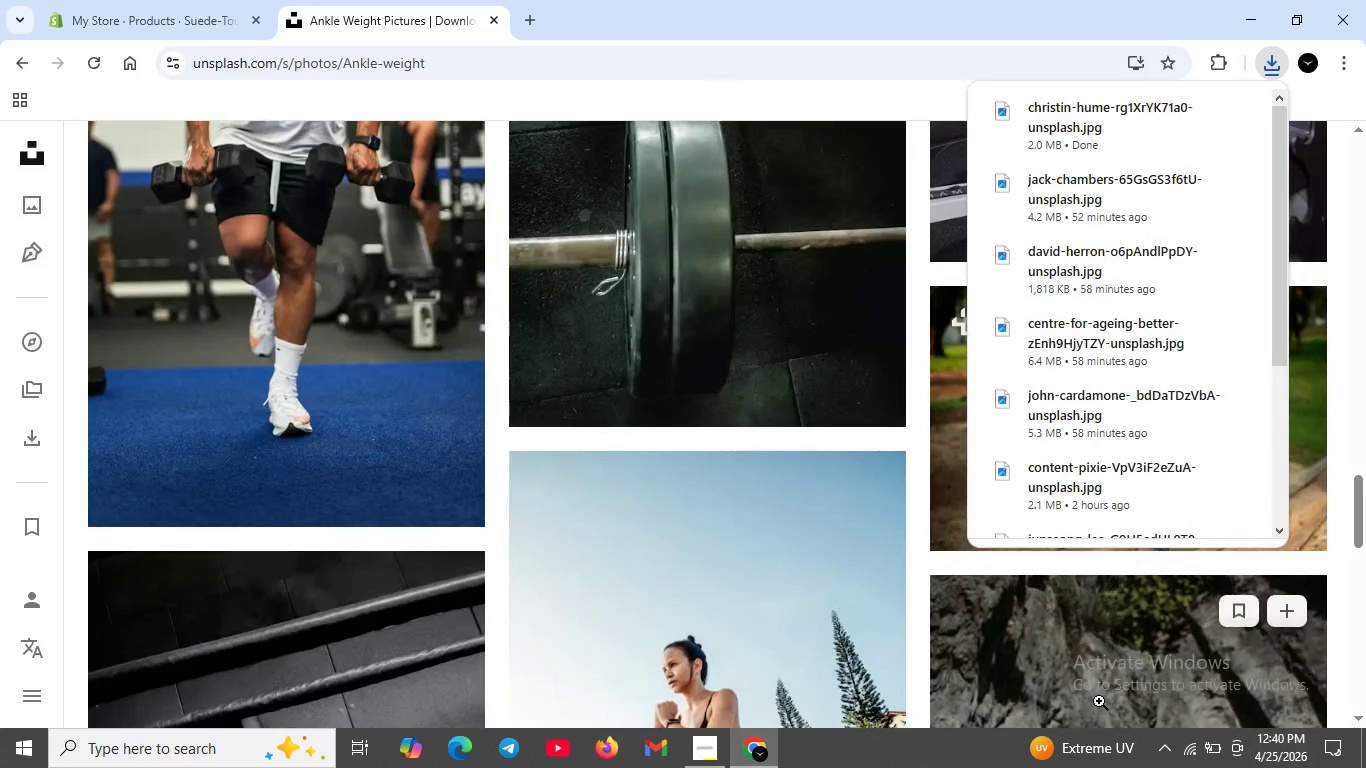 
mouse_move([1085, 698])
 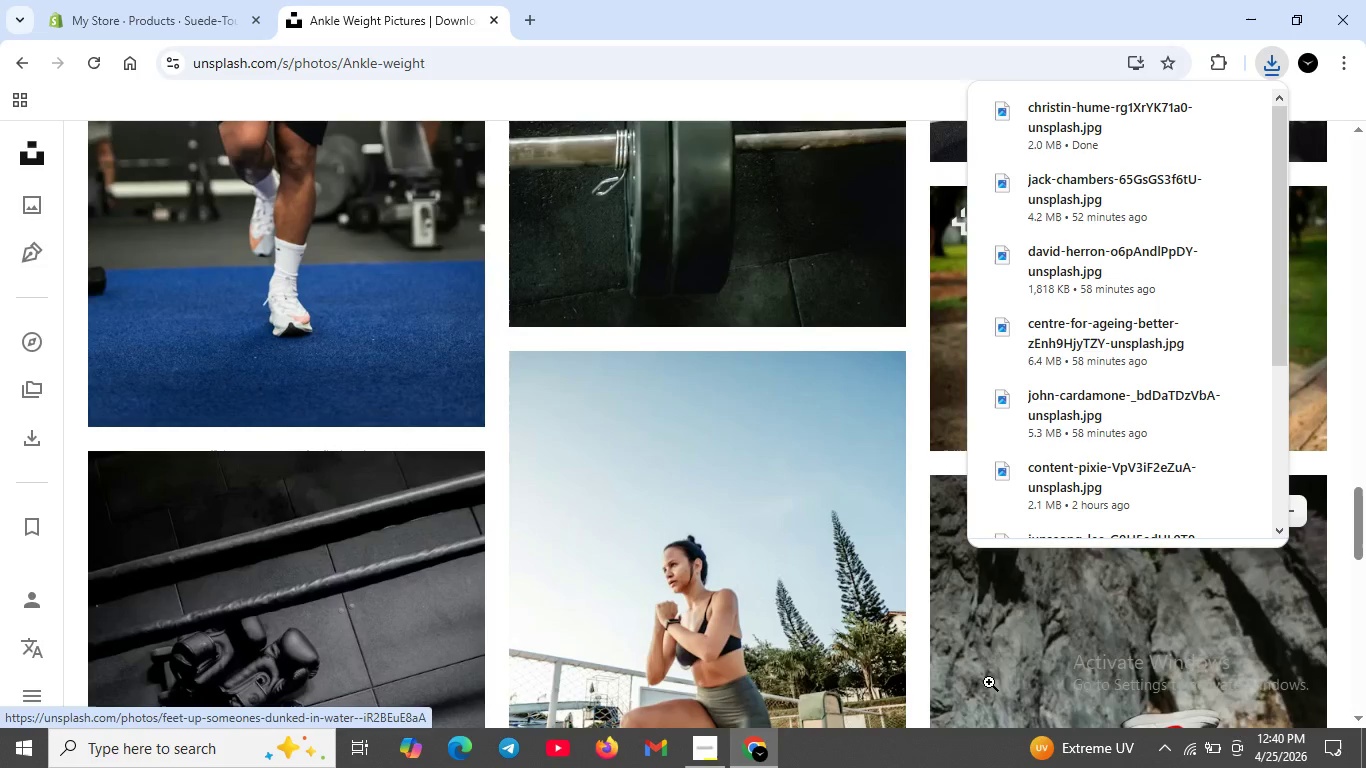 
scroll: coordinate [996, 679], scroll_direction: none, amount: 0.0
 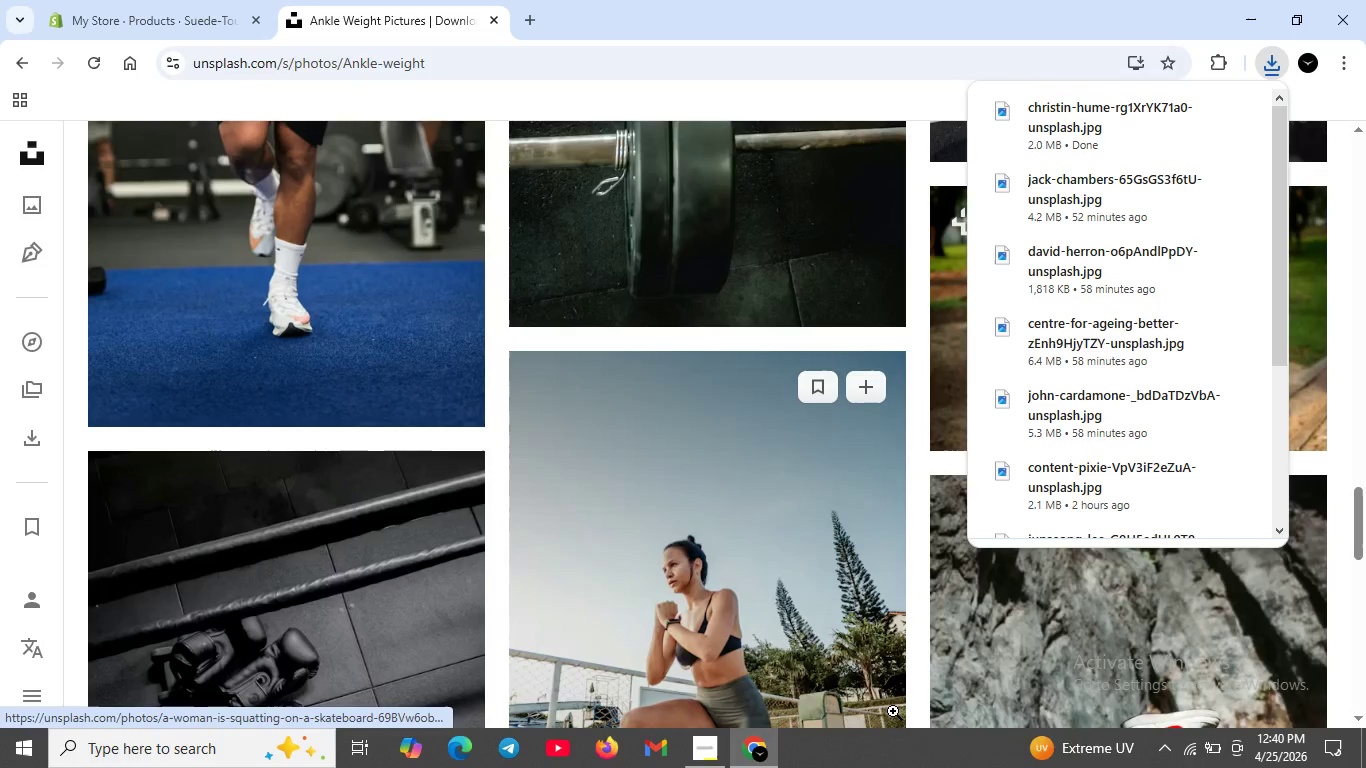 
scroll: coordinate [687, 663], scroll_direction: down, amount: 3.0
 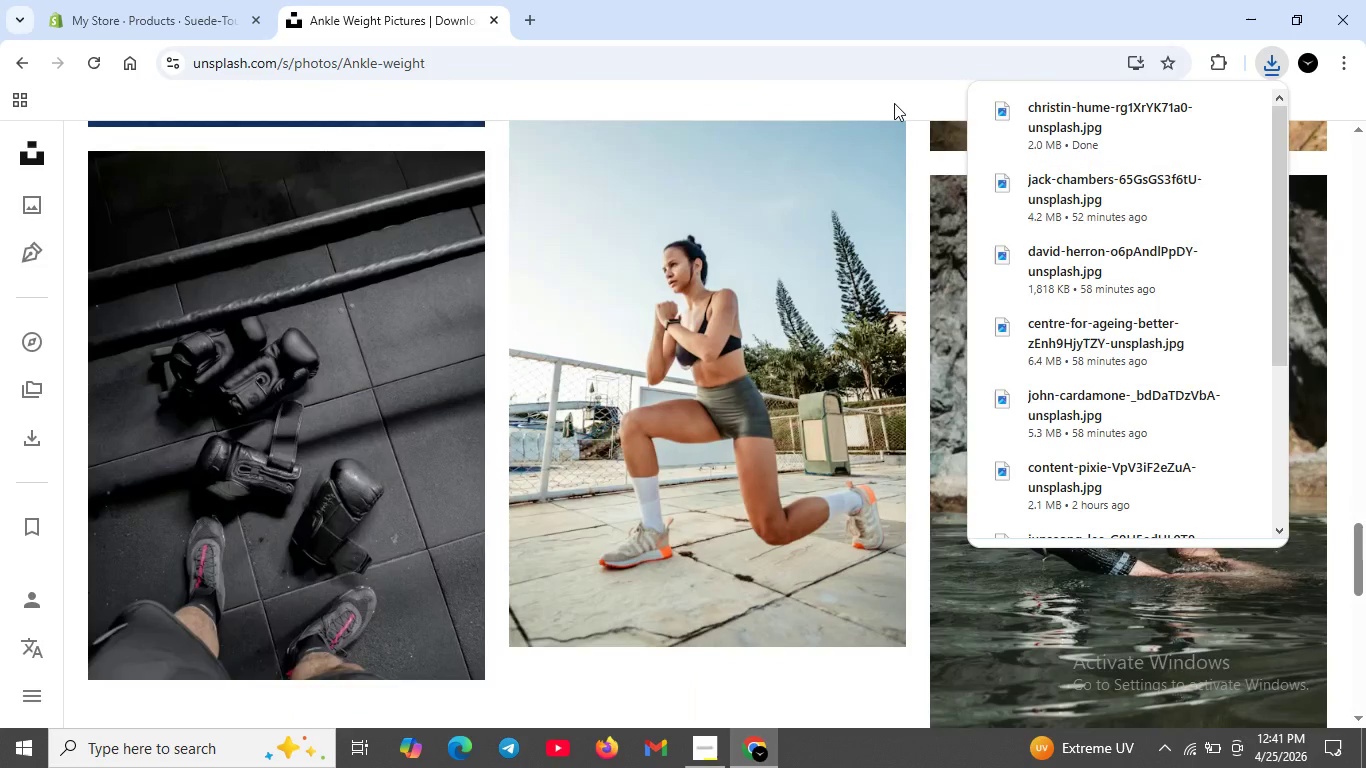 
left_click([894, 103])
 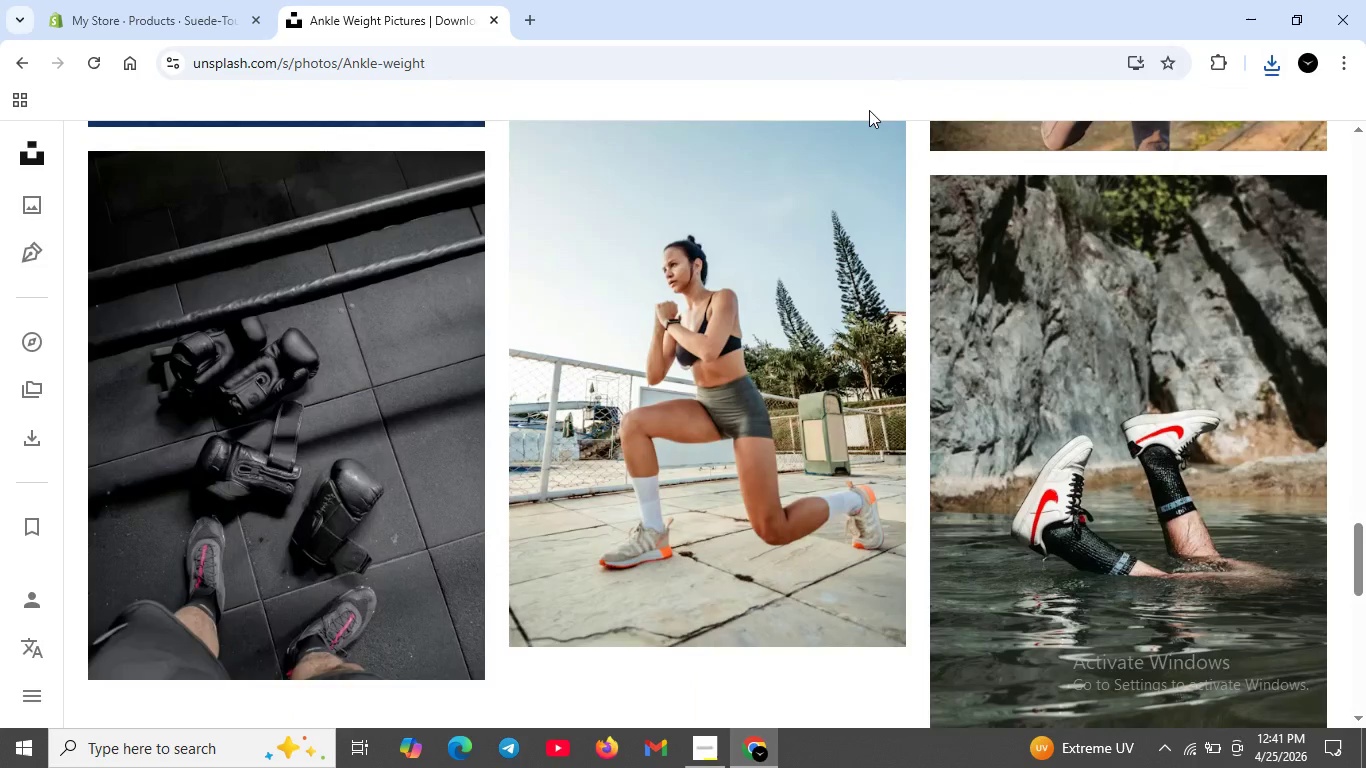 
scroll: coordinate [889, 428], scroll_direction: down, amount: 5.0
 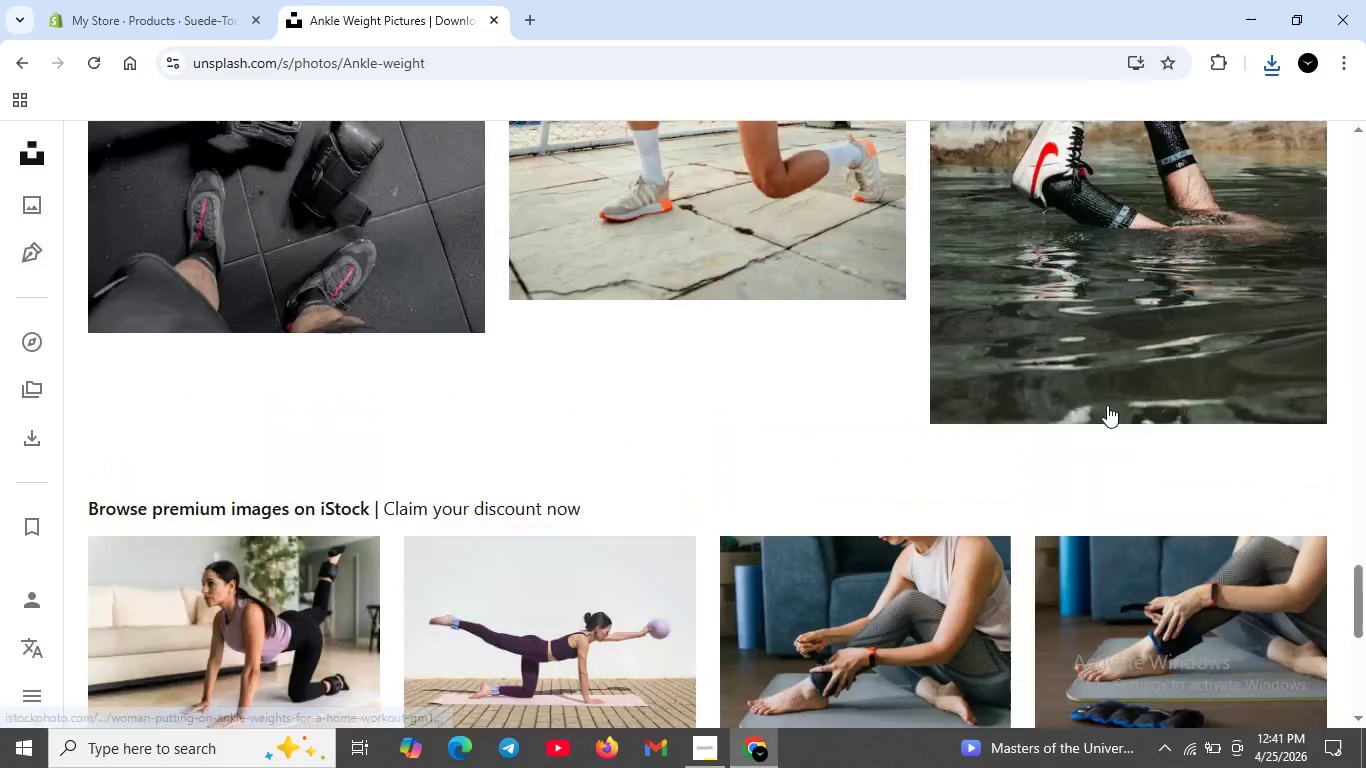 
scroll: coordinate [721, 410], scroll_direction: up, amount: 19.0
 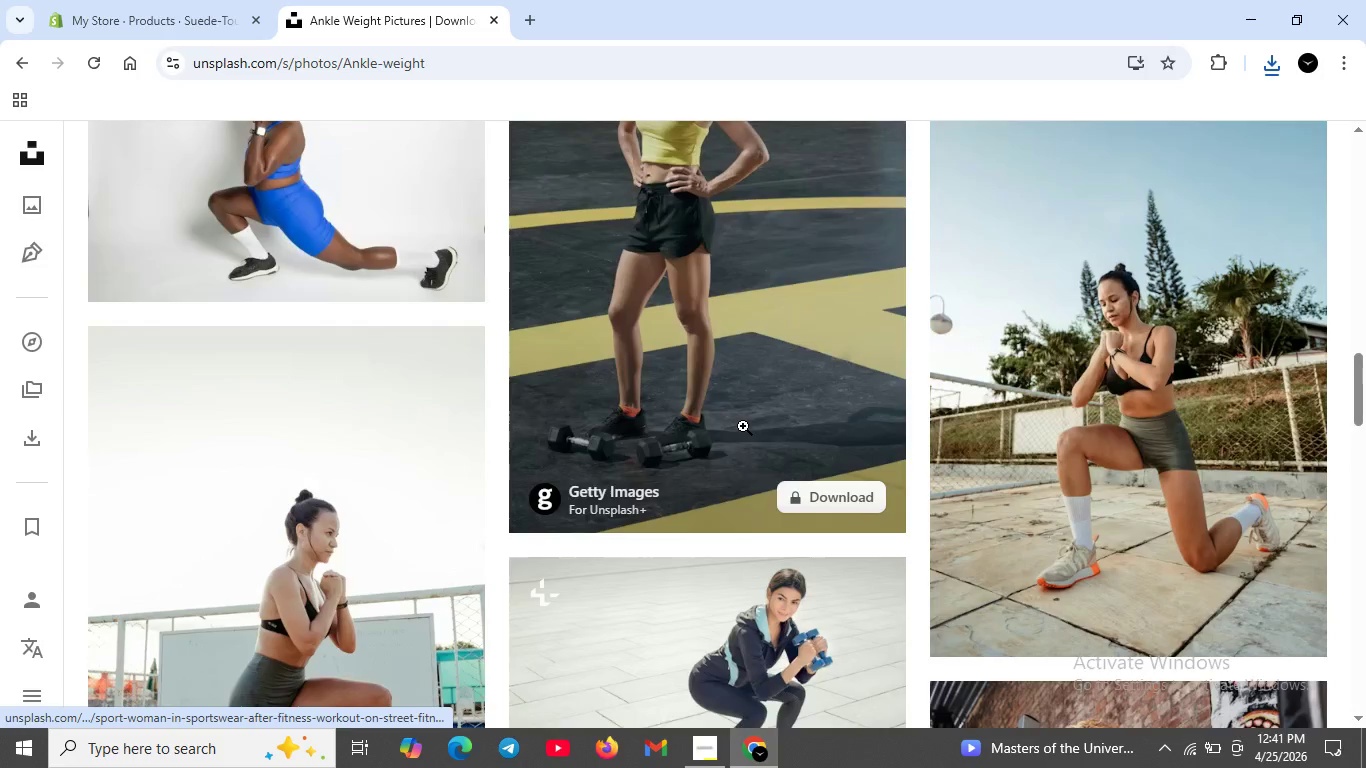 
scroll: coordinate [743, 426], scroll_direction: down, amount: 1.0
 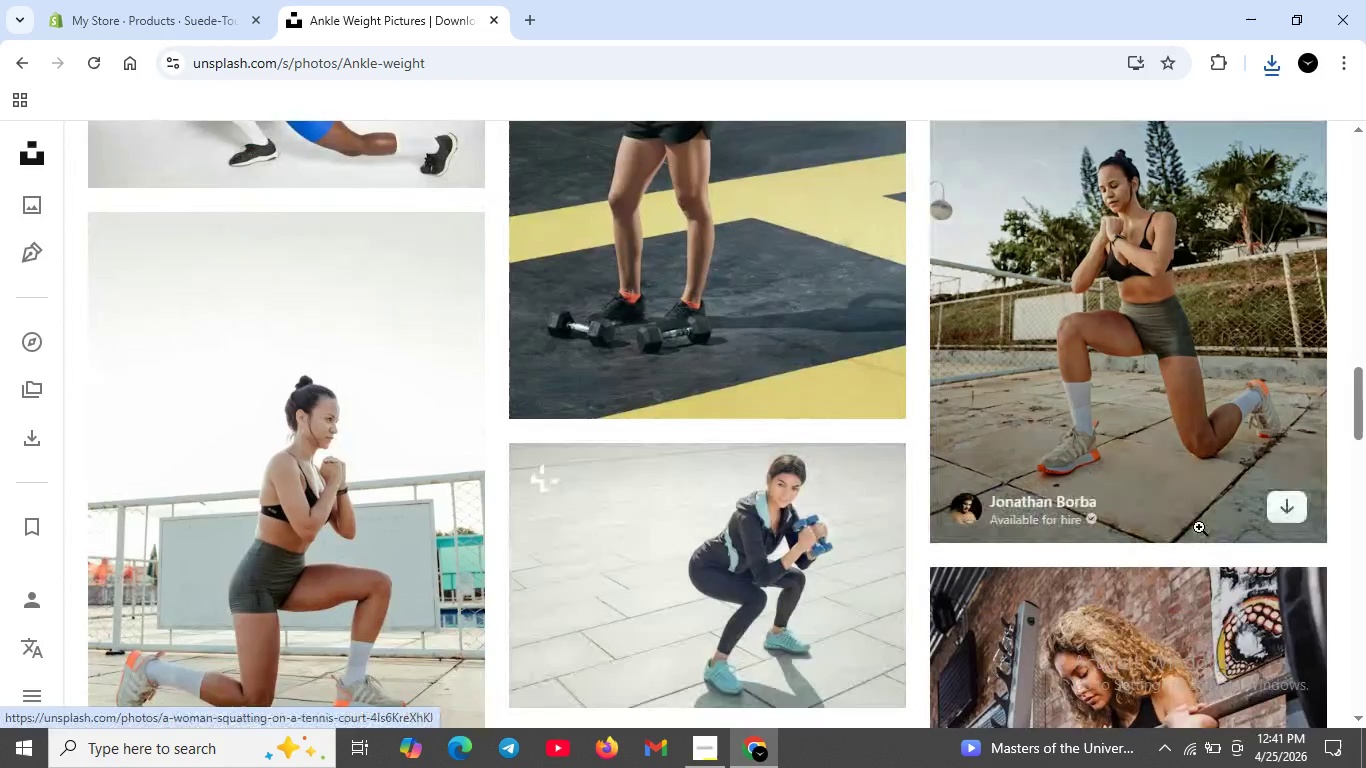 
scroll: coordinate [526, 569], scroll_direction: up, amount: 18.0
 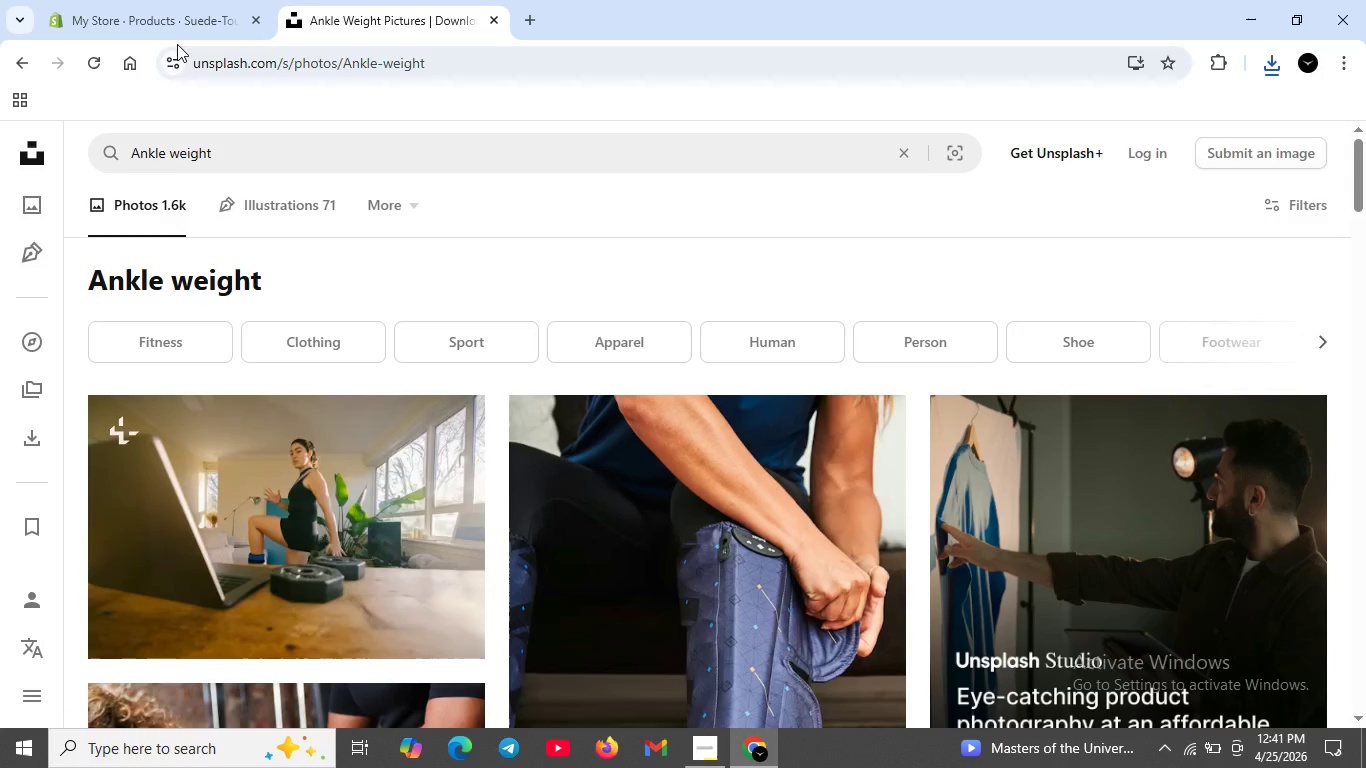 
left_click([177, 21])
 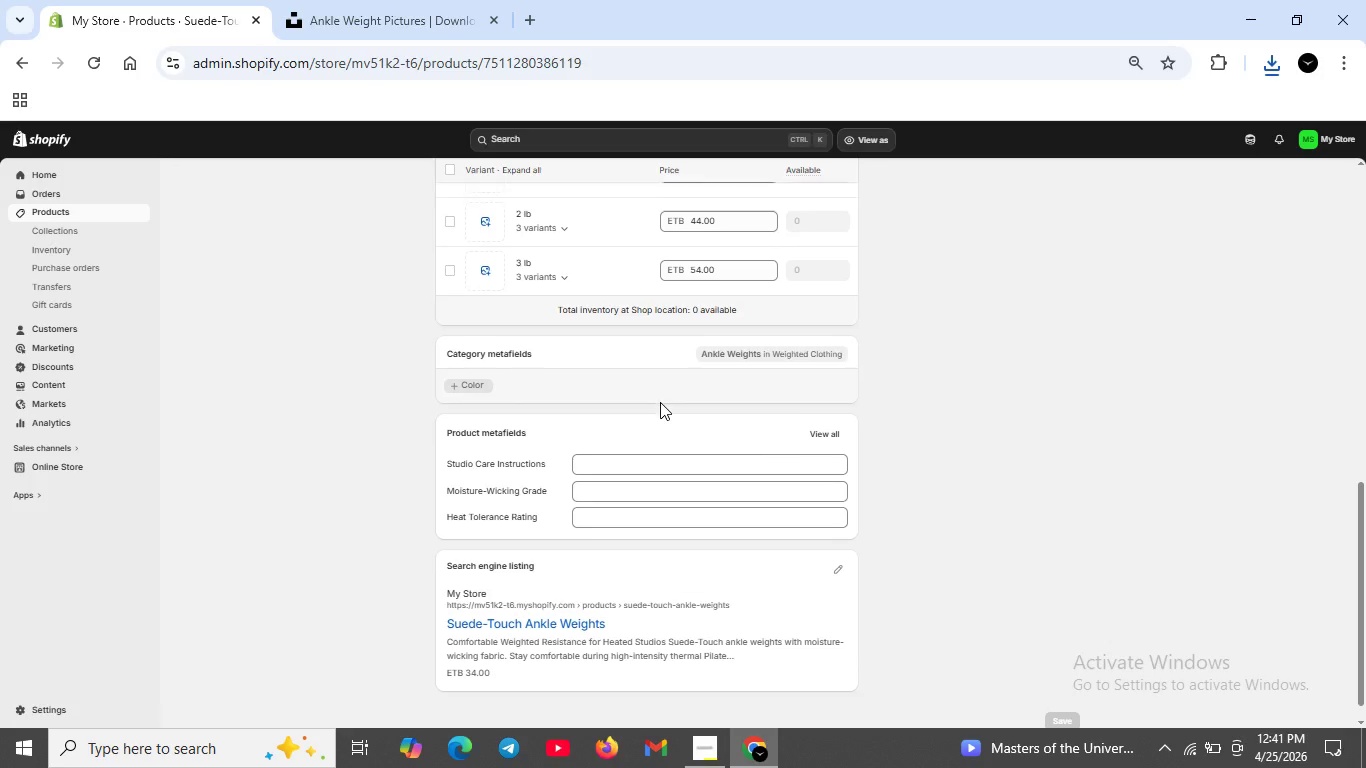 
scroll: coordinate [733, 452], scroll_direction: down, amount: 1.0
 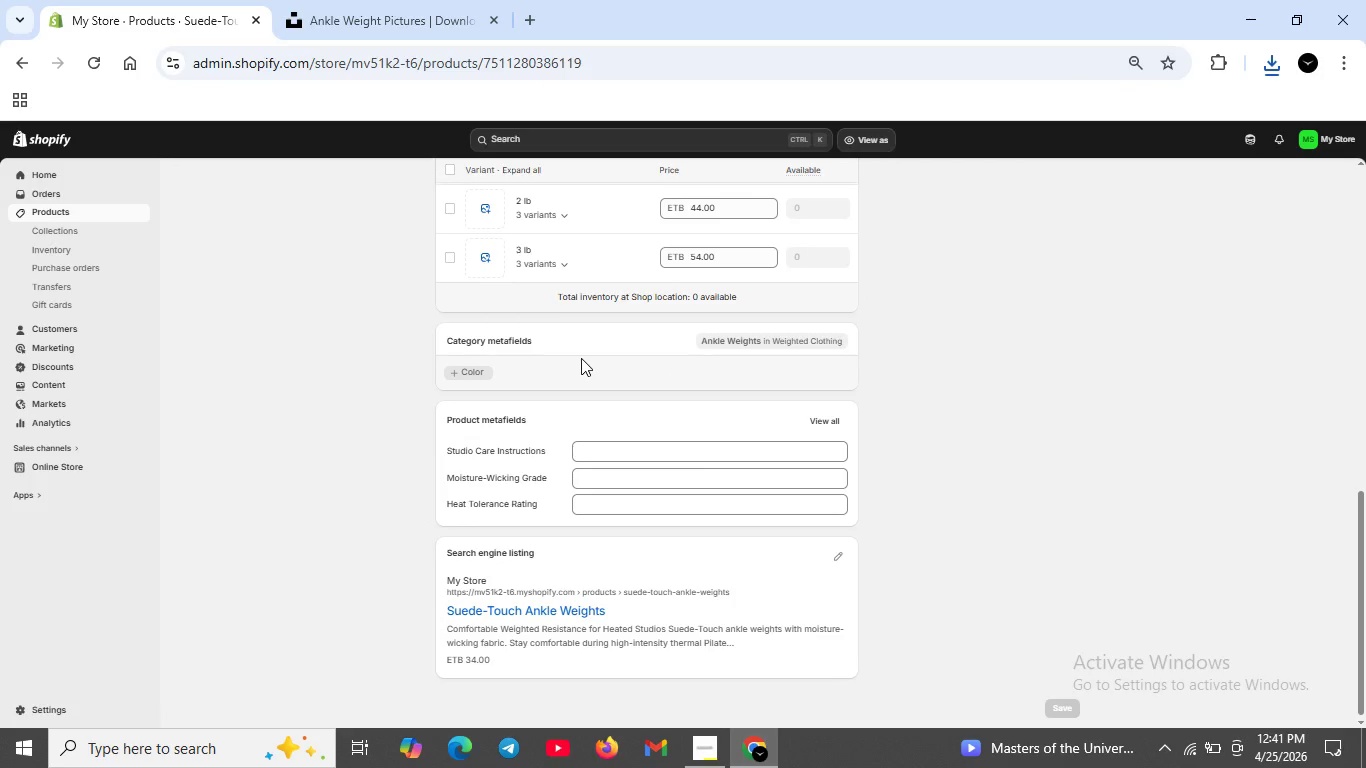 
scroll: coordinate [566, 330], scroll_direction: up, amount: 7.0
 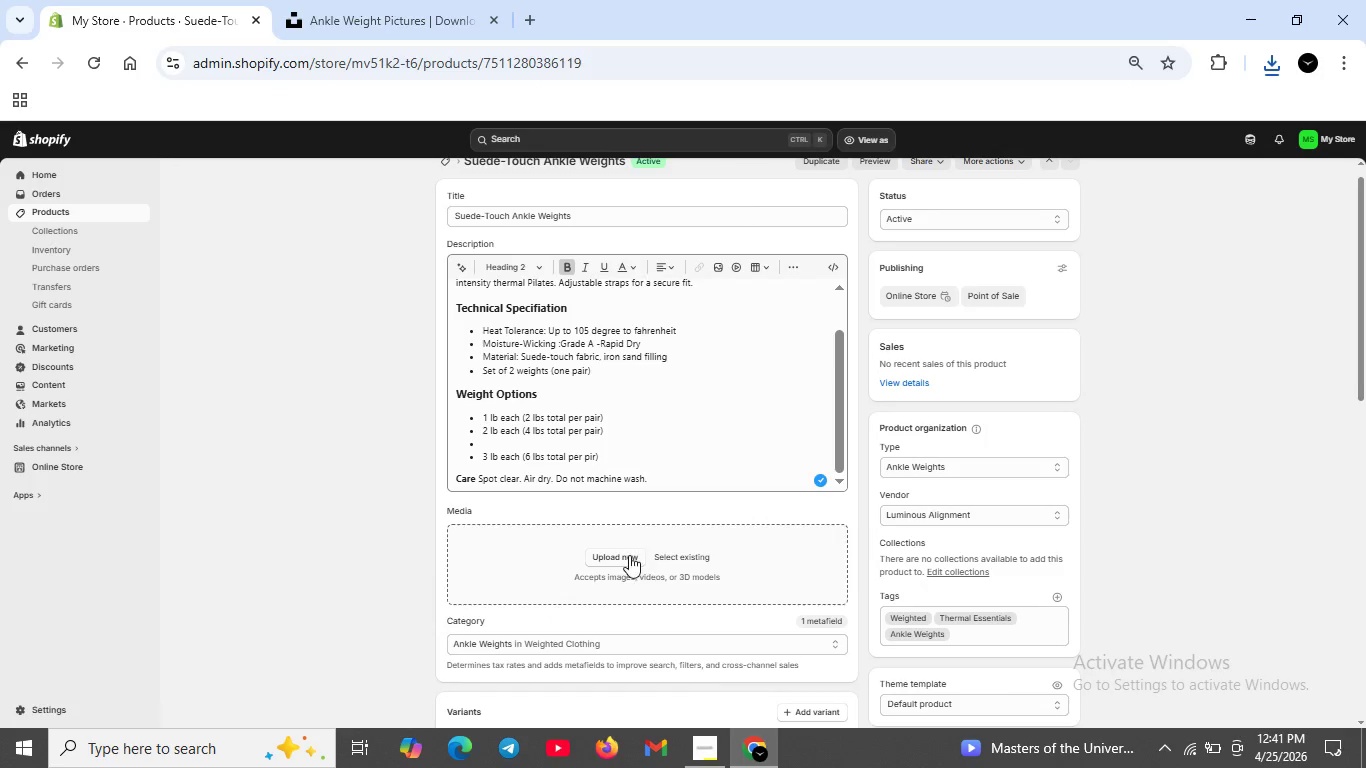 
left_click([629, 555])
 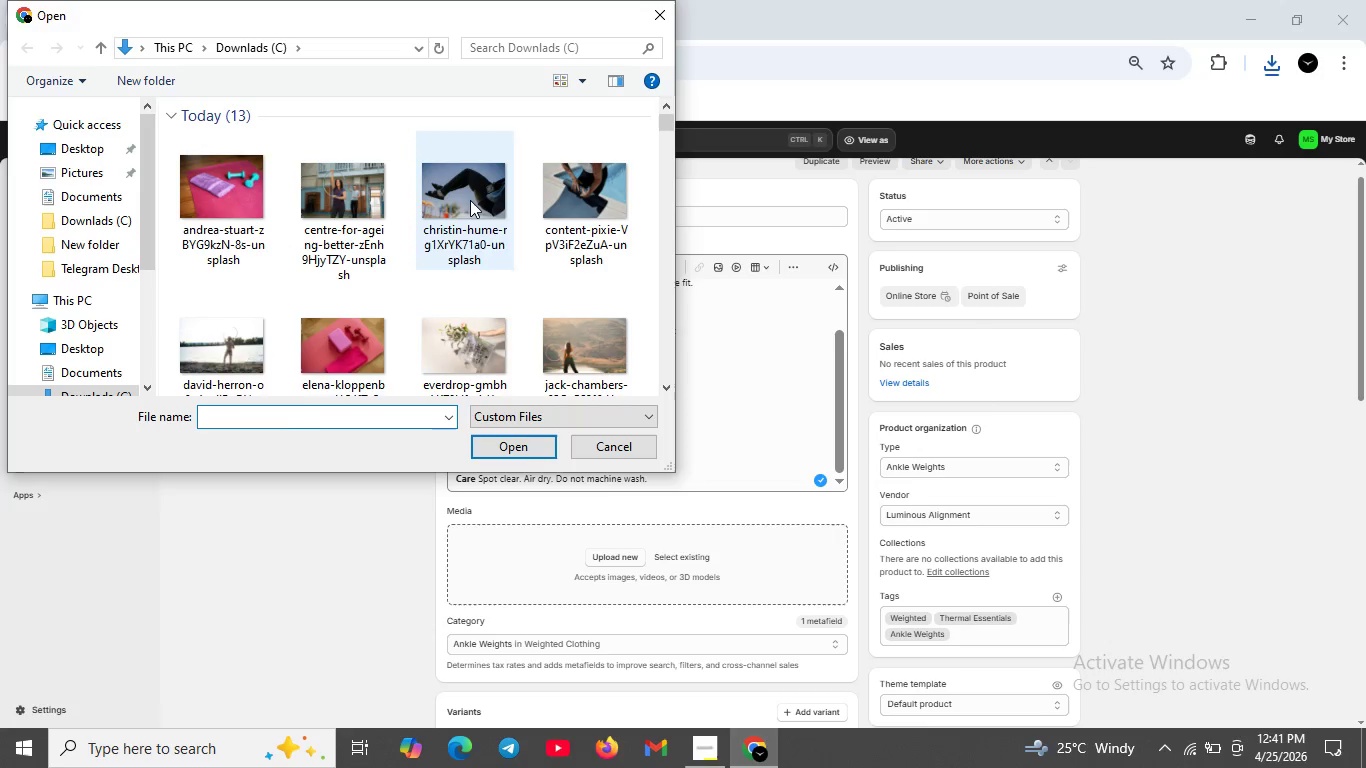 
wait(5.94)
 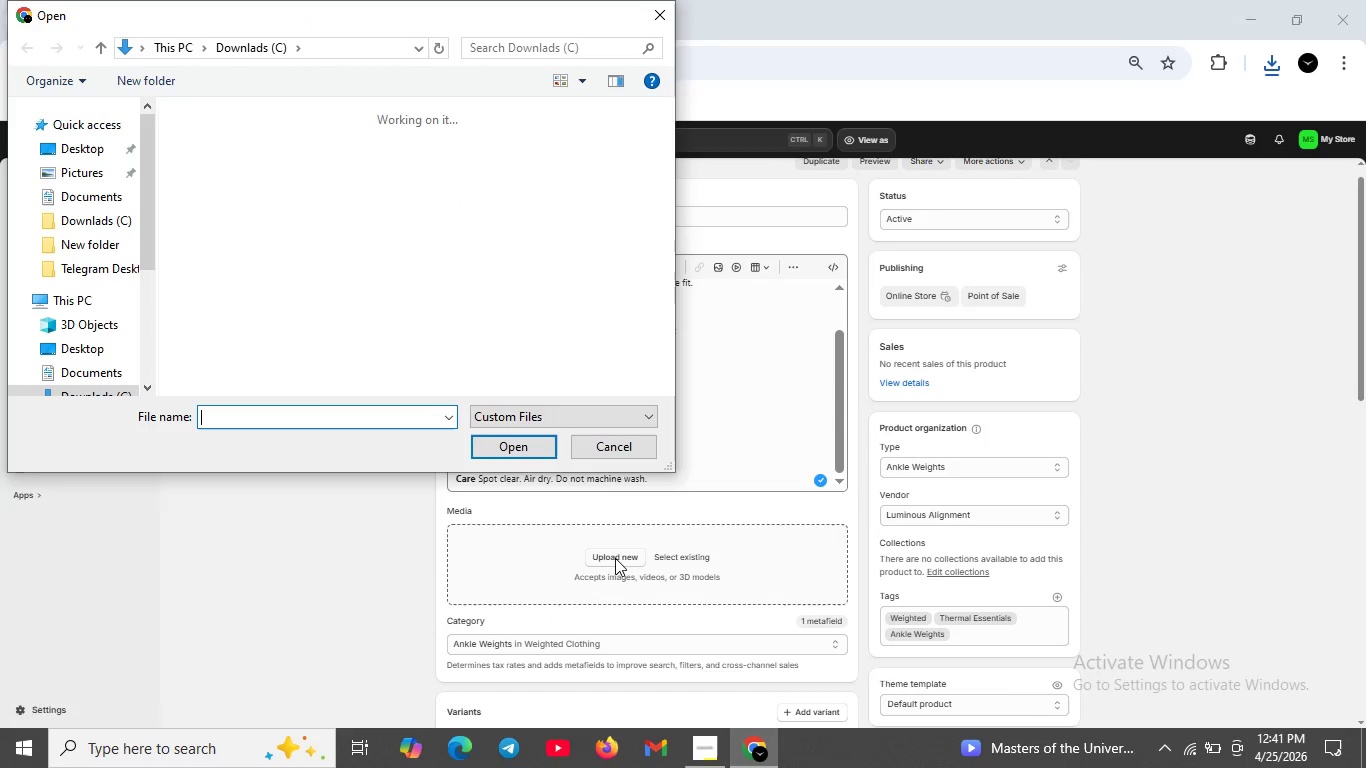 
left_click([521, 450])
 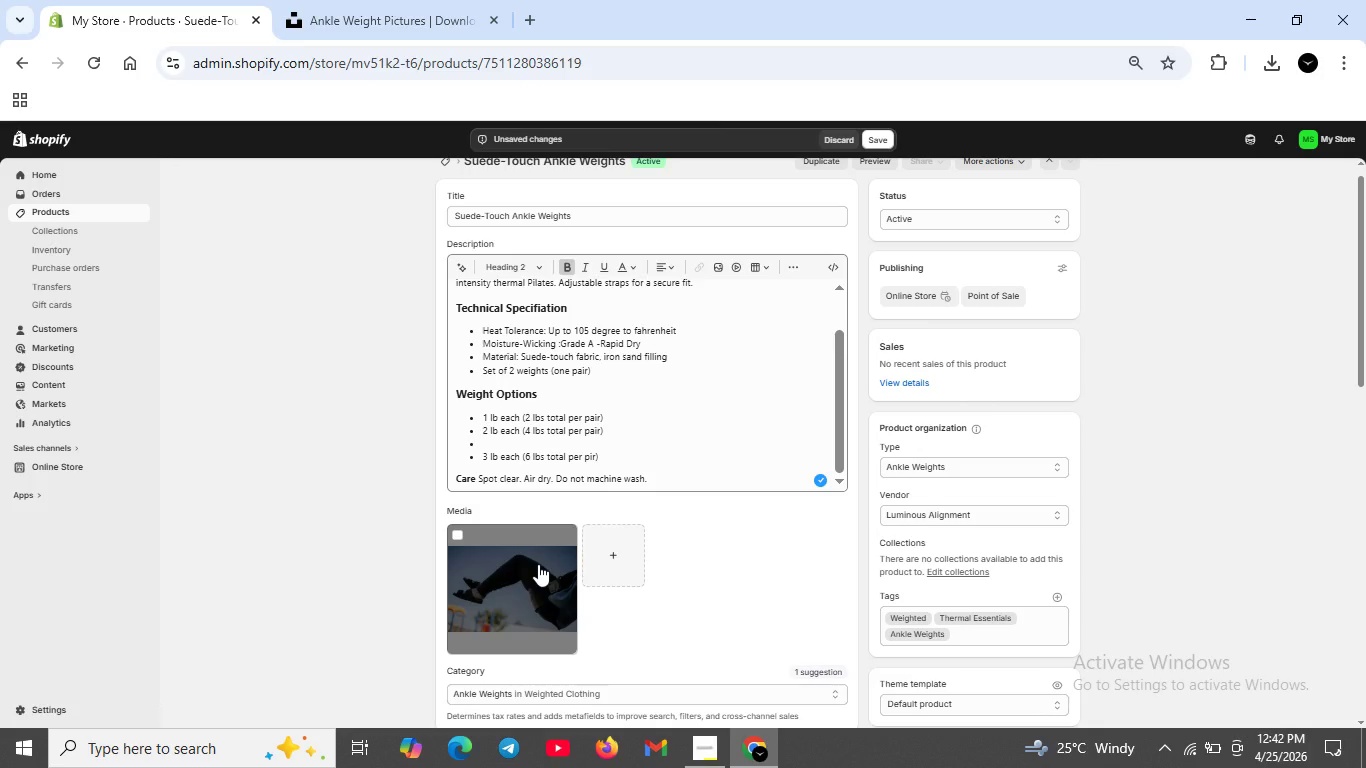 
wait(45.06)
 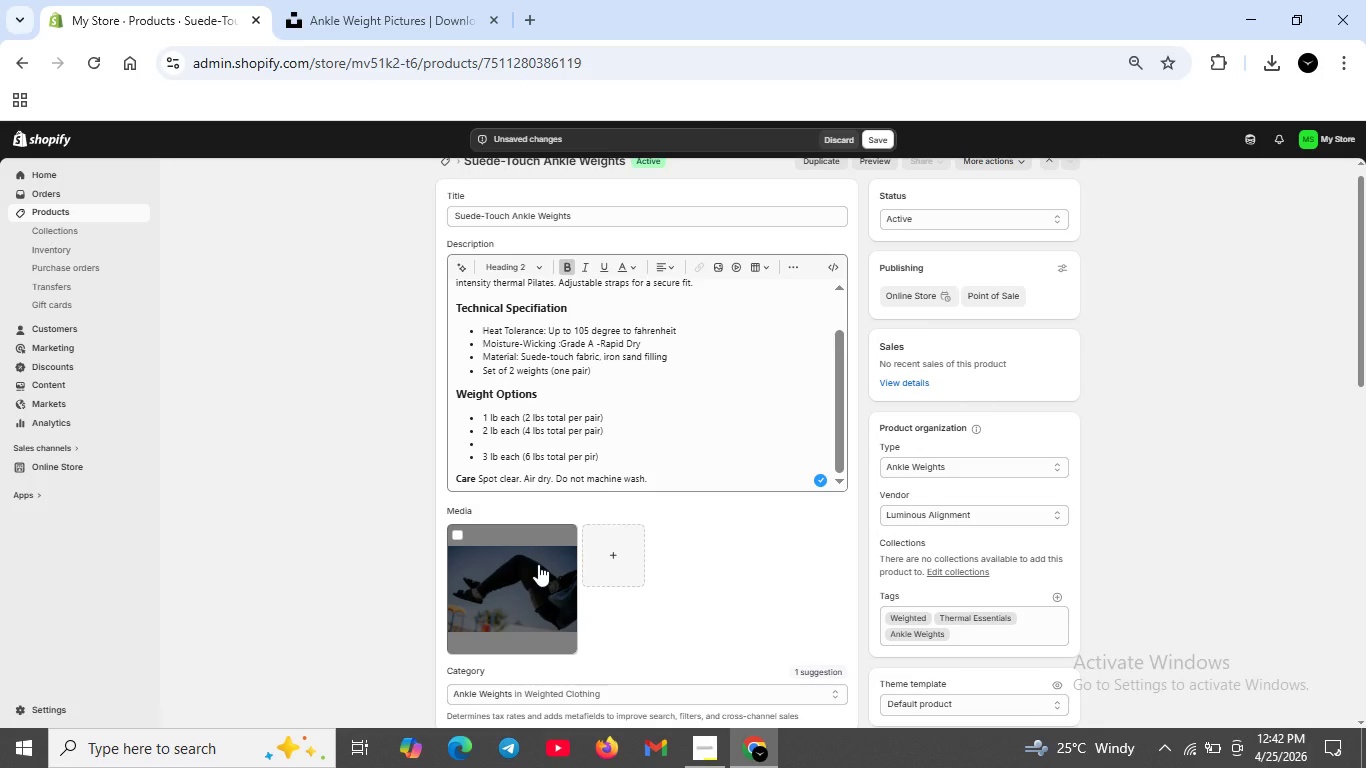 
left_click([536, 565])
 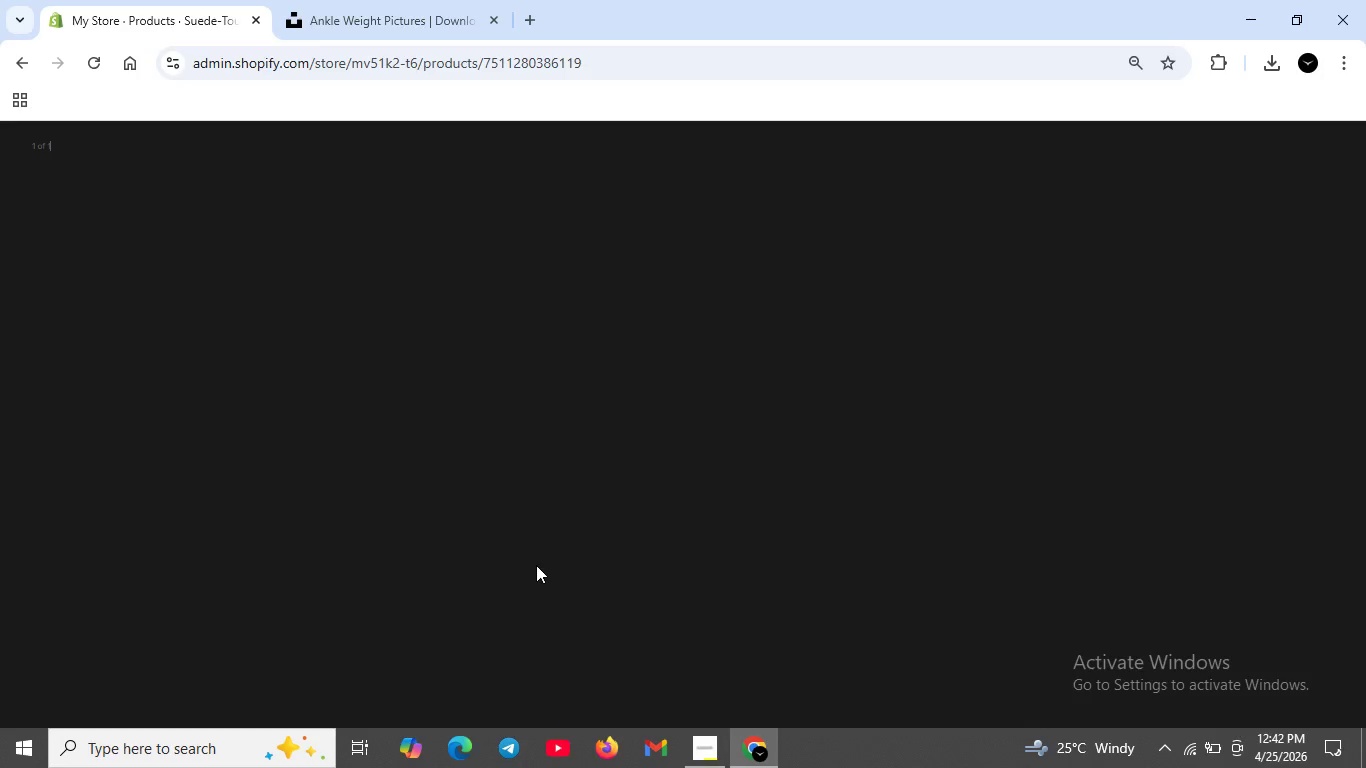 
left_click_drag(start_coordinate=[536, 565], to_coordinate=[513, 573])
 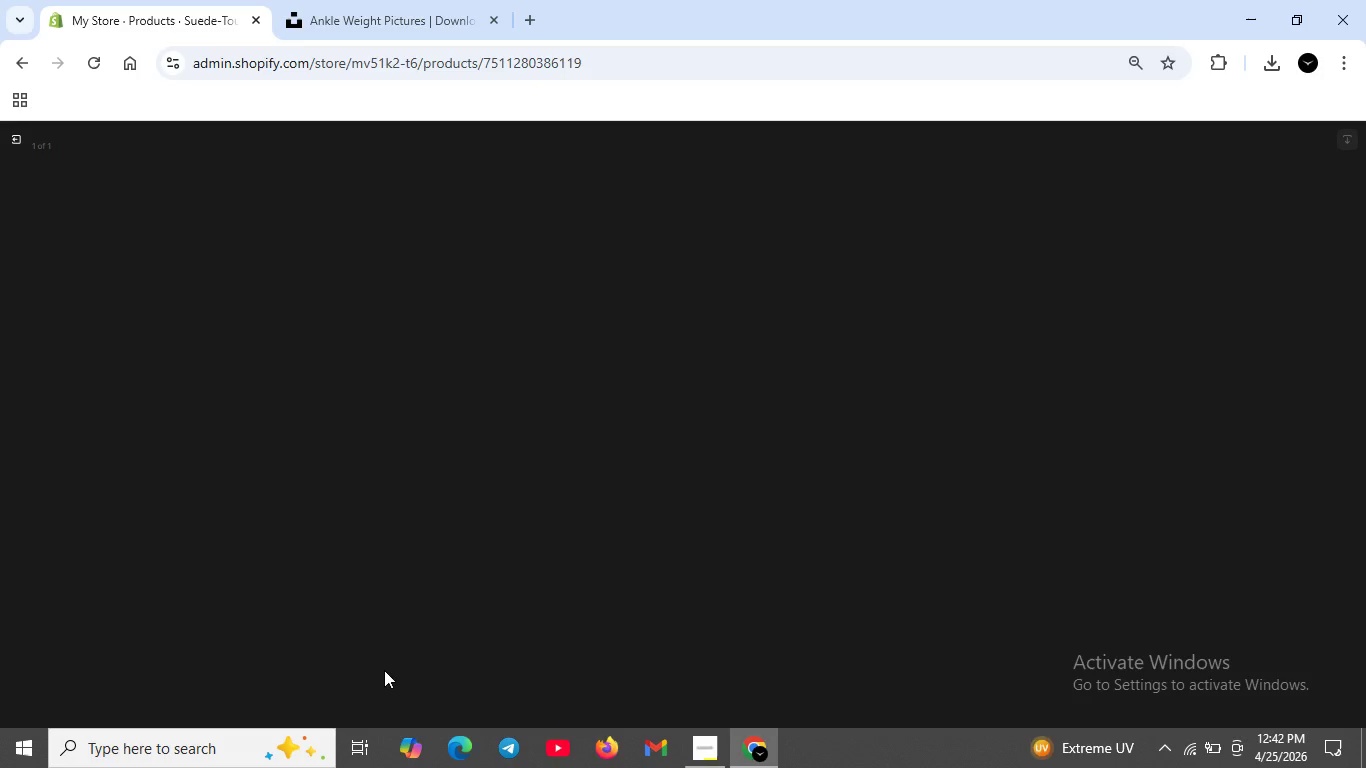 
wait(19.12)
 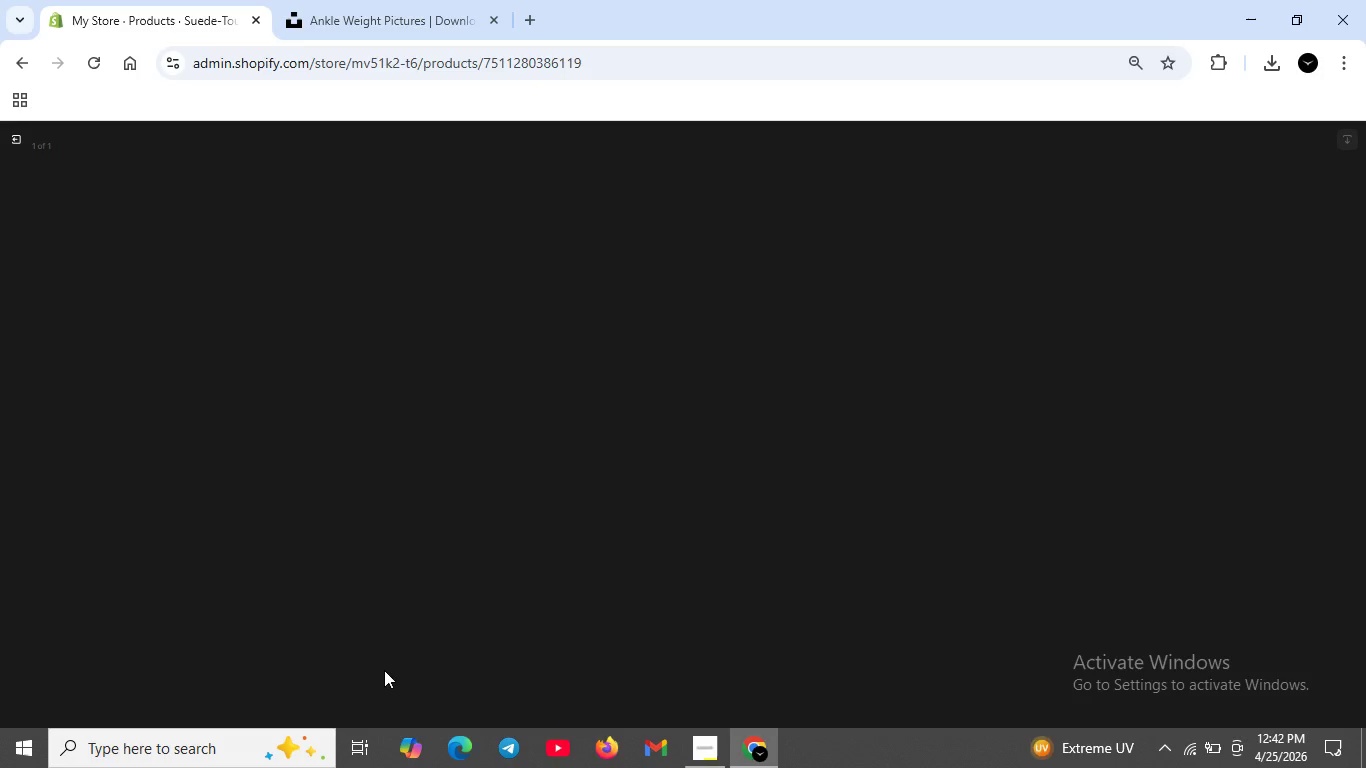 
left_click([1178, 300])
 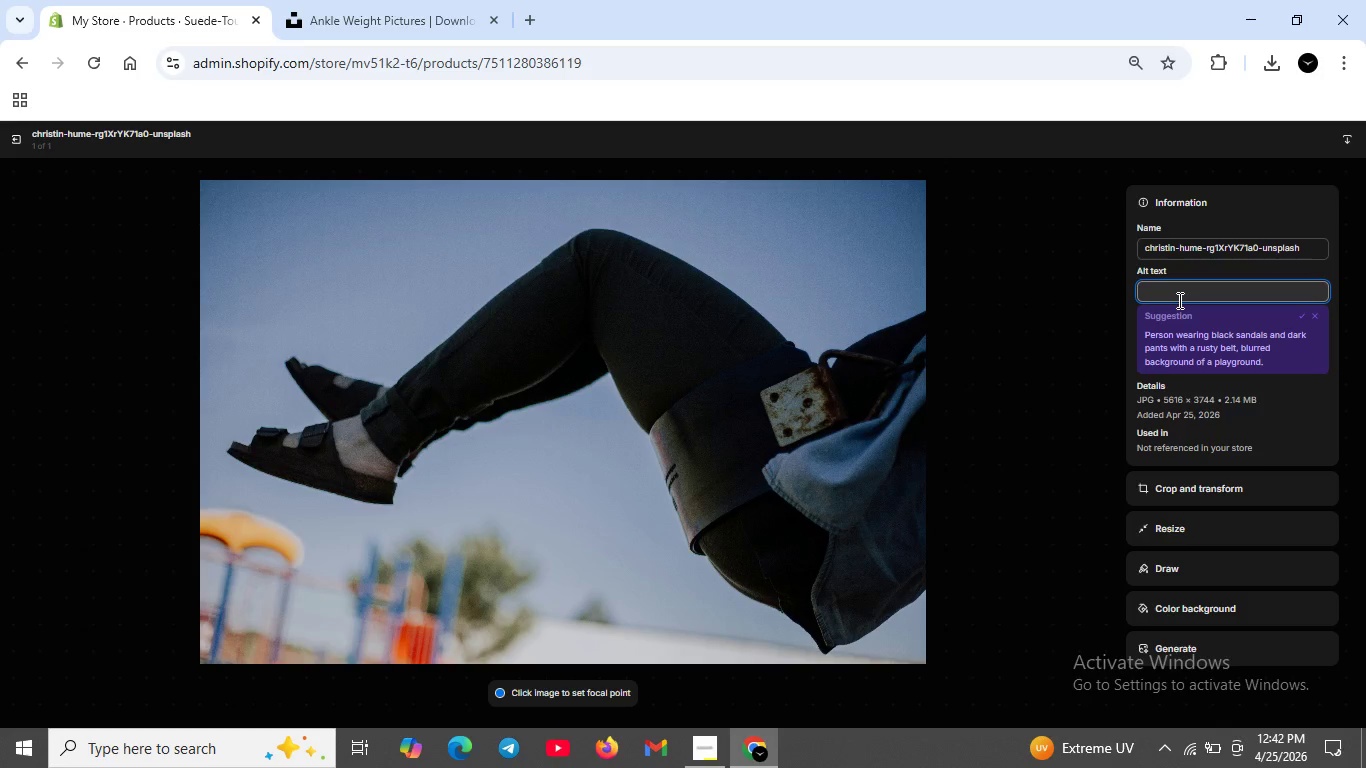 
type(Suede -touch)
 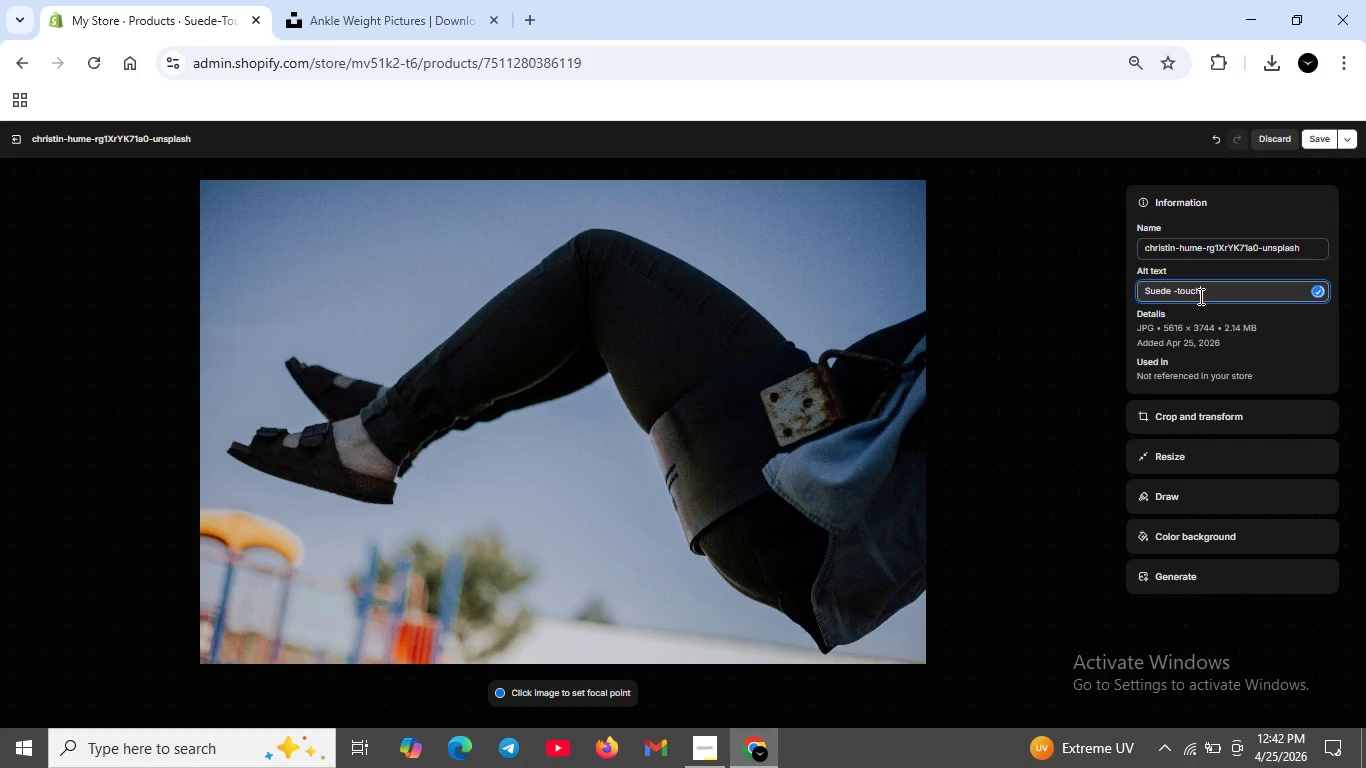 
type( ankle weights for themal pilates --1lb,2l or 3lb pir with moisture-wicking fabric for heated studio classes)
 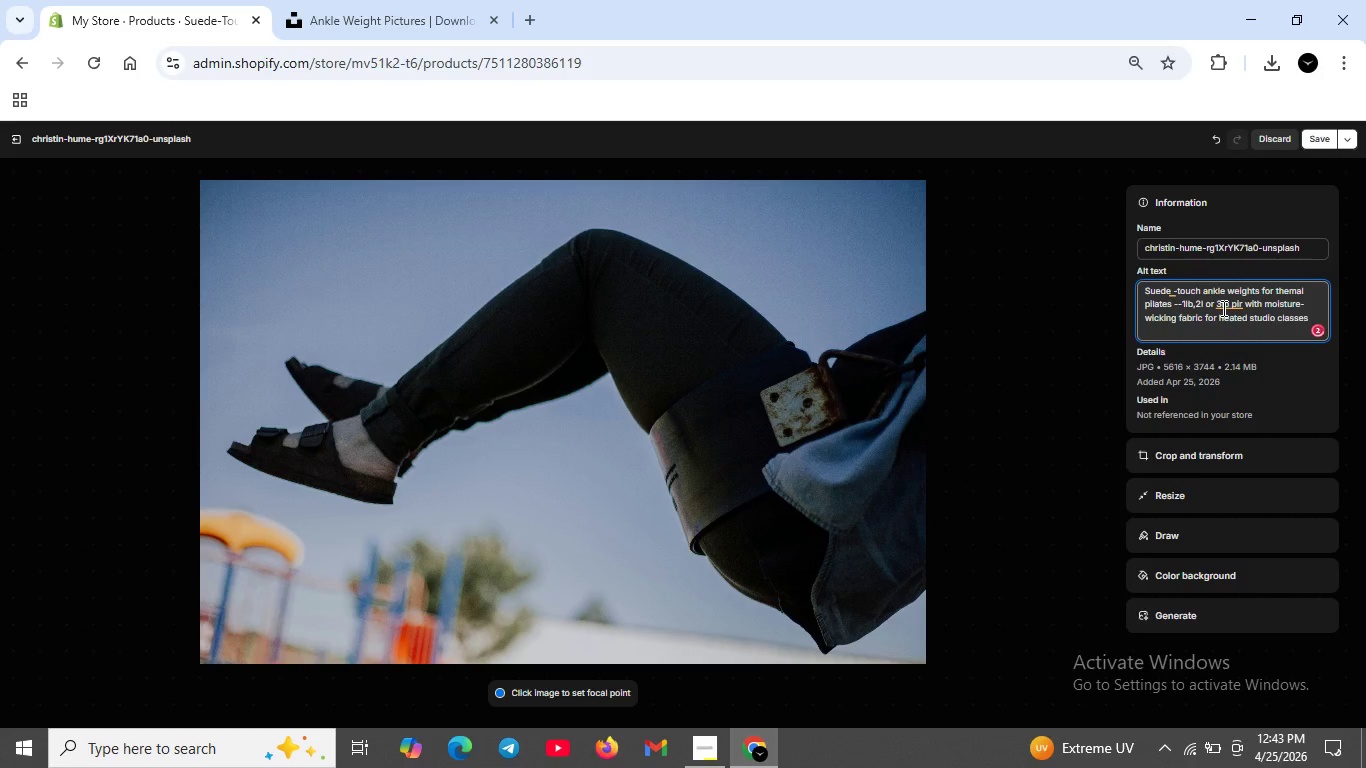 
left_click([1223, 308])
 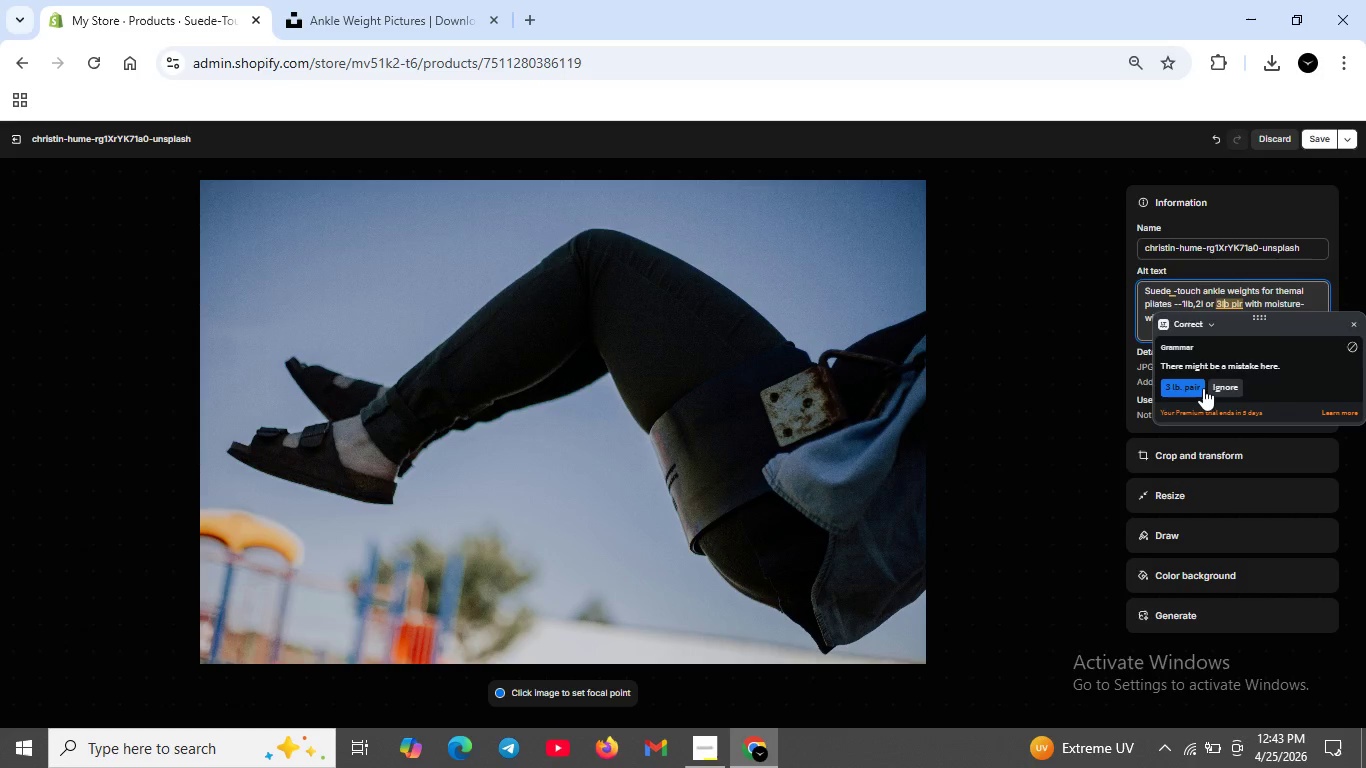 
left_click([1203, 388])
 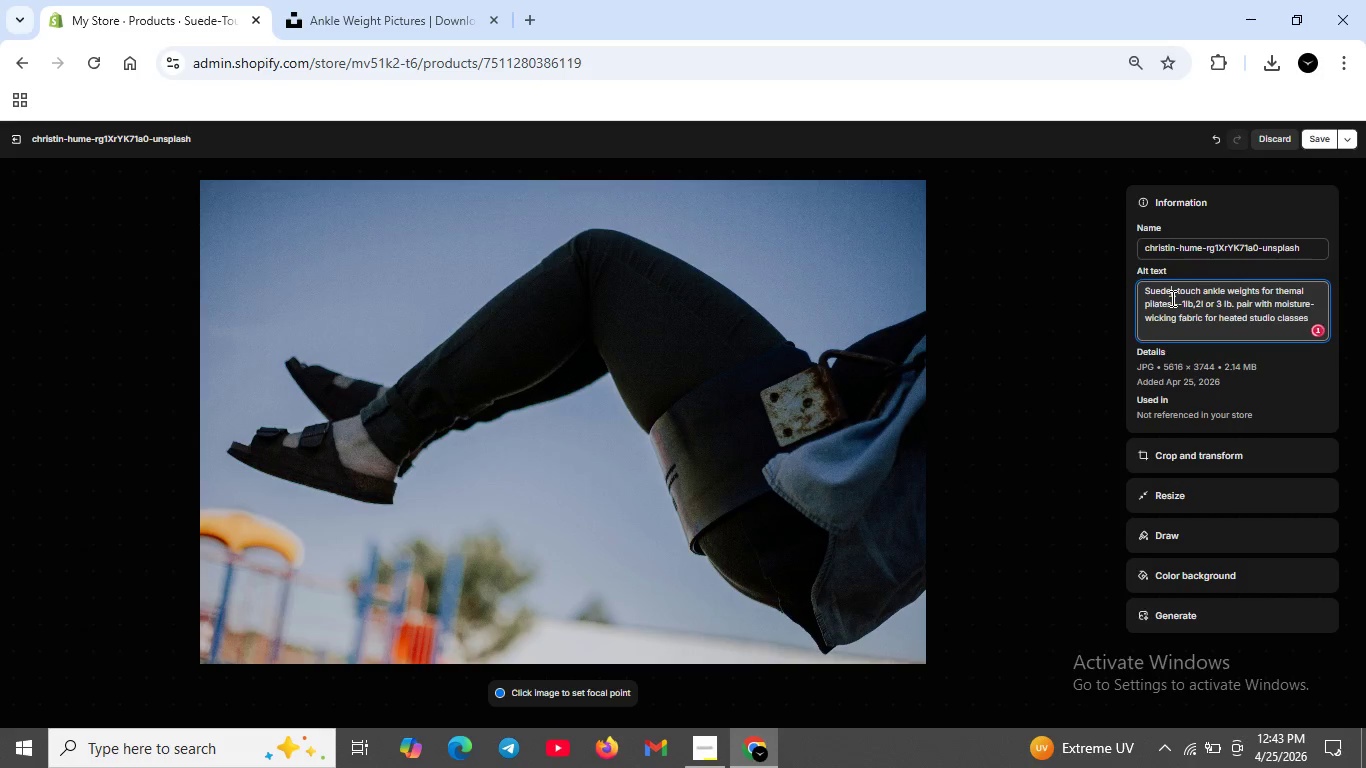 
left_click([1171, 298])
 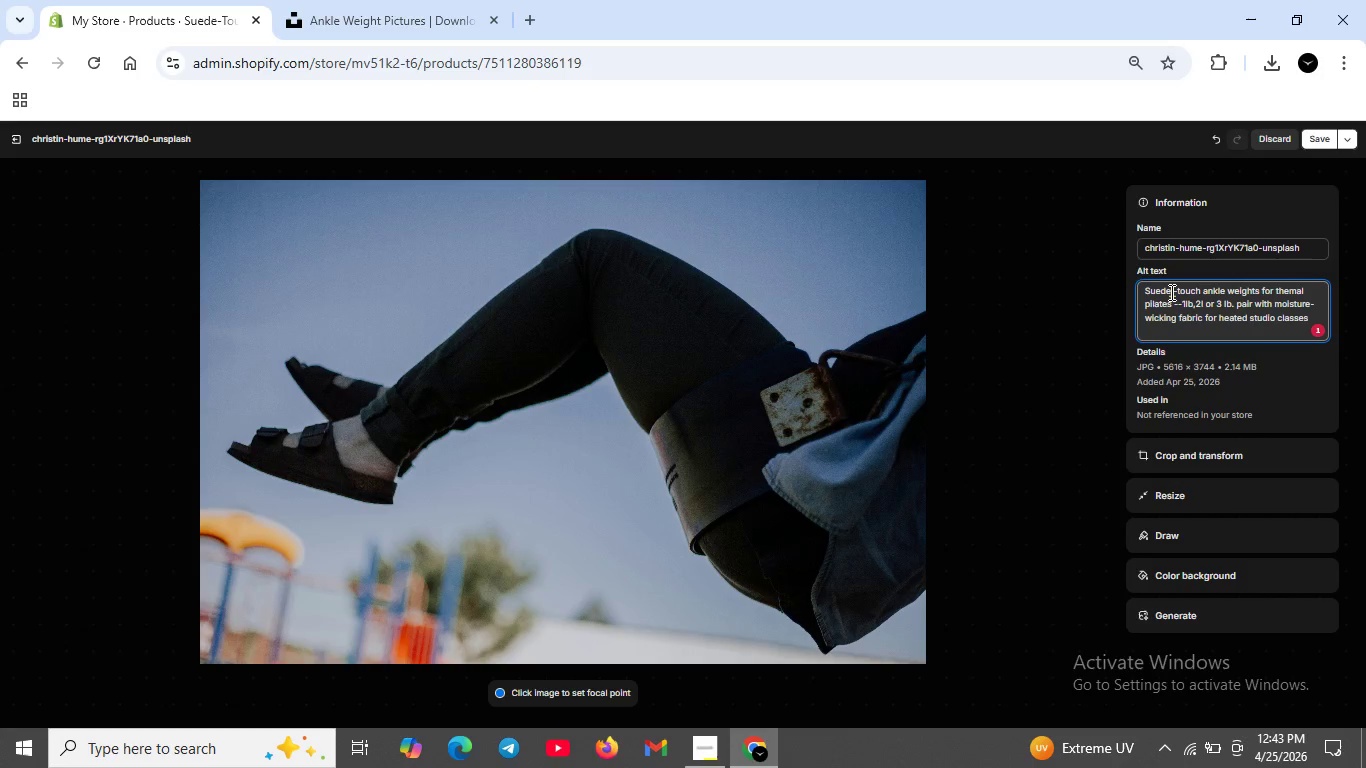 
left_click([1171, 292])
 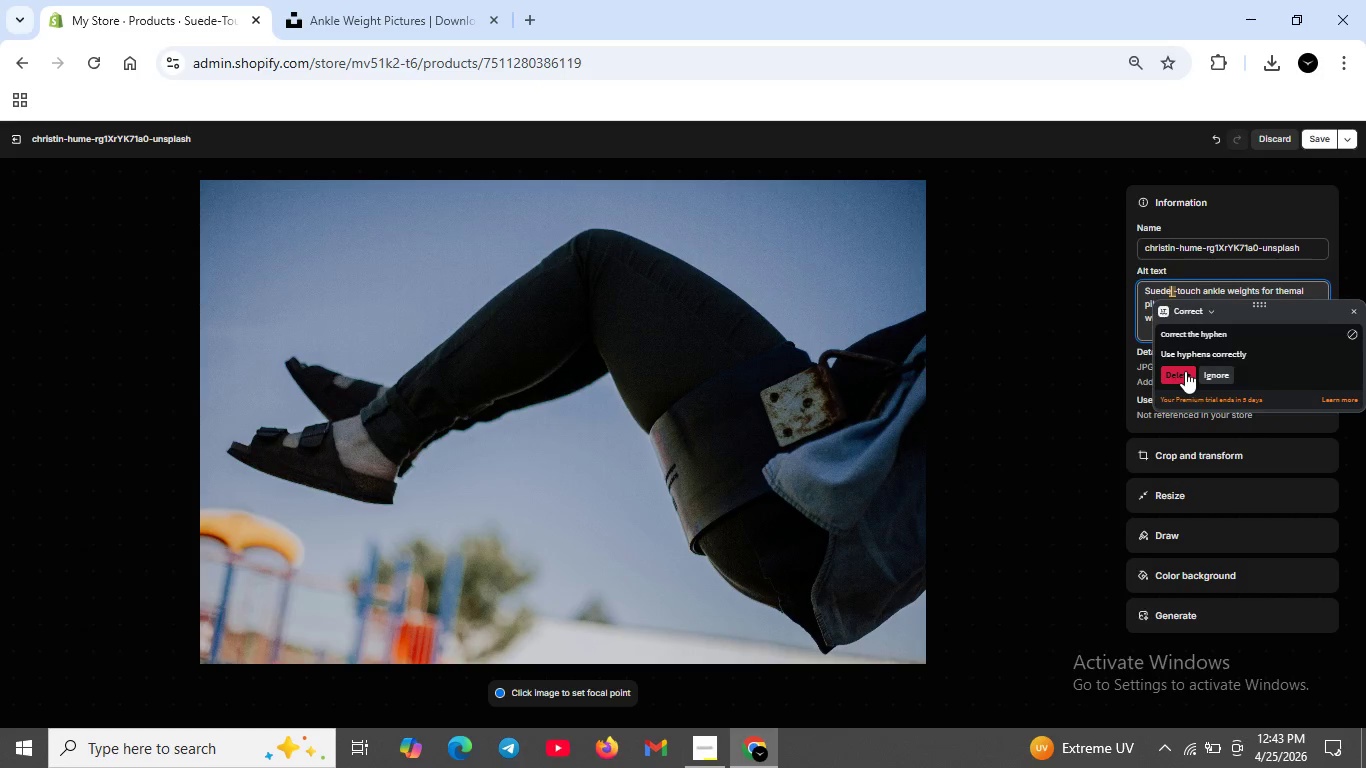 
left_click([1185, 371])
 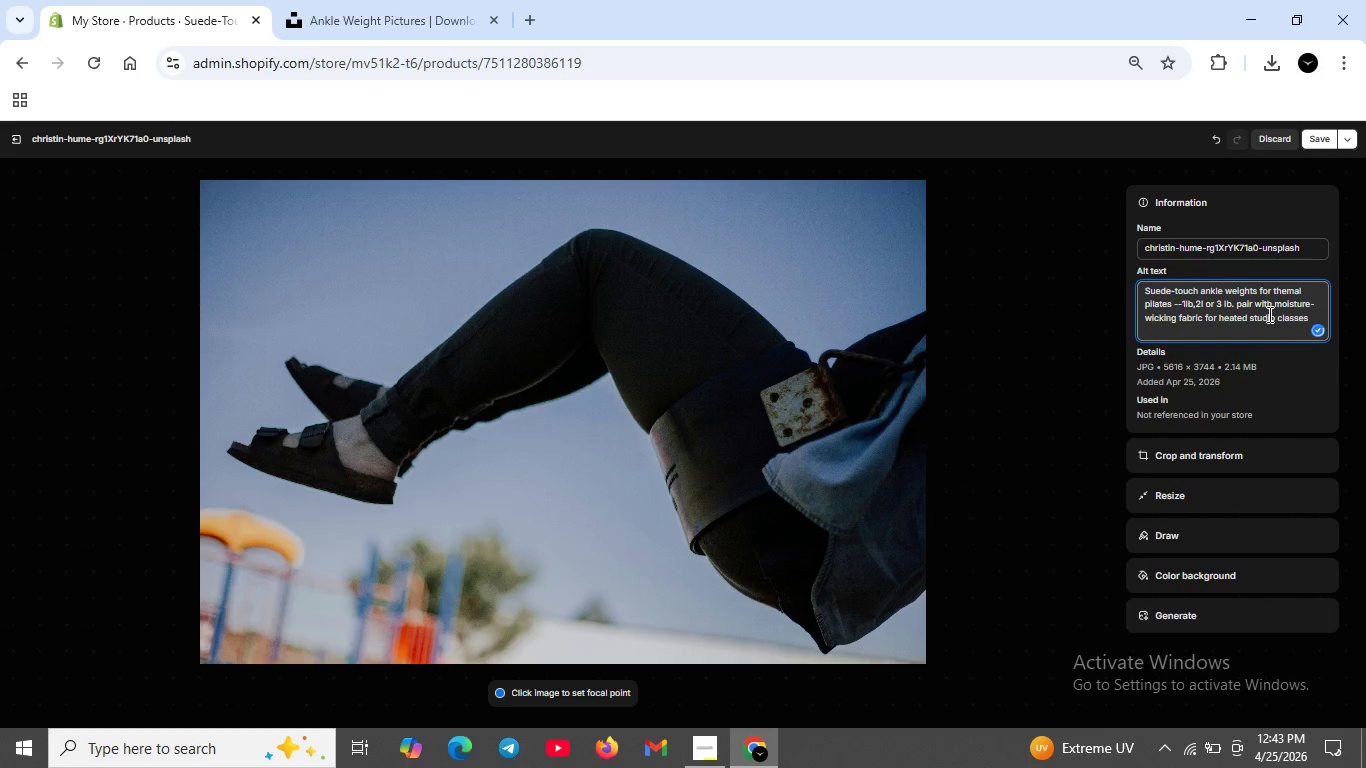 
scroll: coordinate [1268, 314], scroll_direction: up, amount: 3.0
 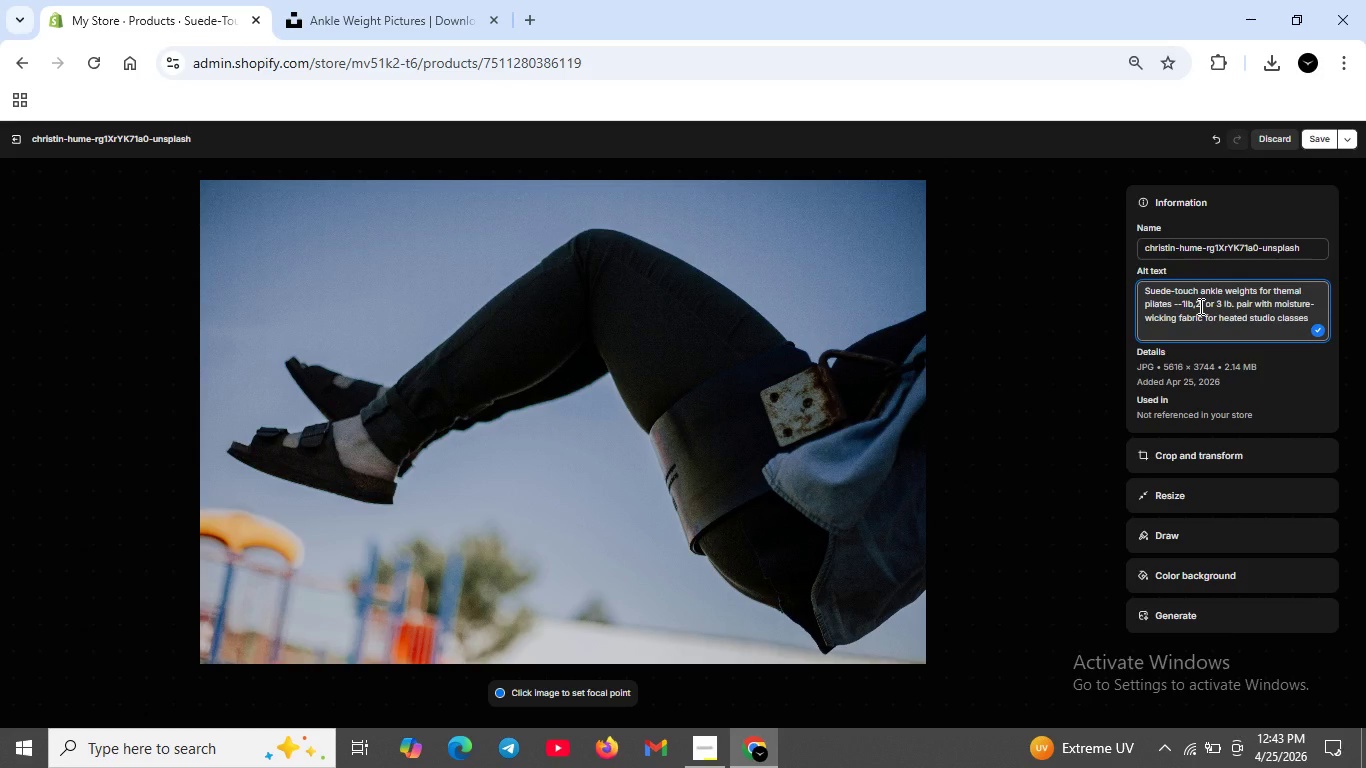 
left_click([1197, 306])
 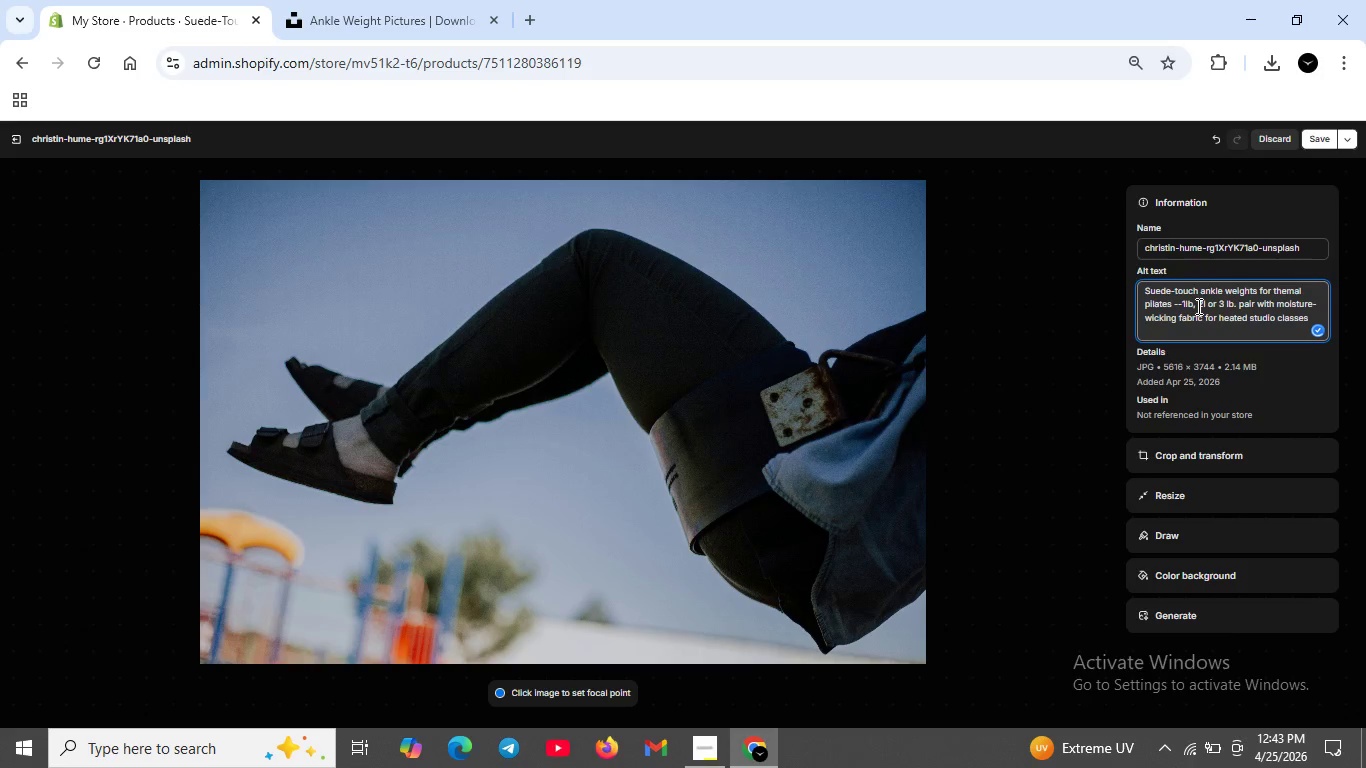 
key(Space)
 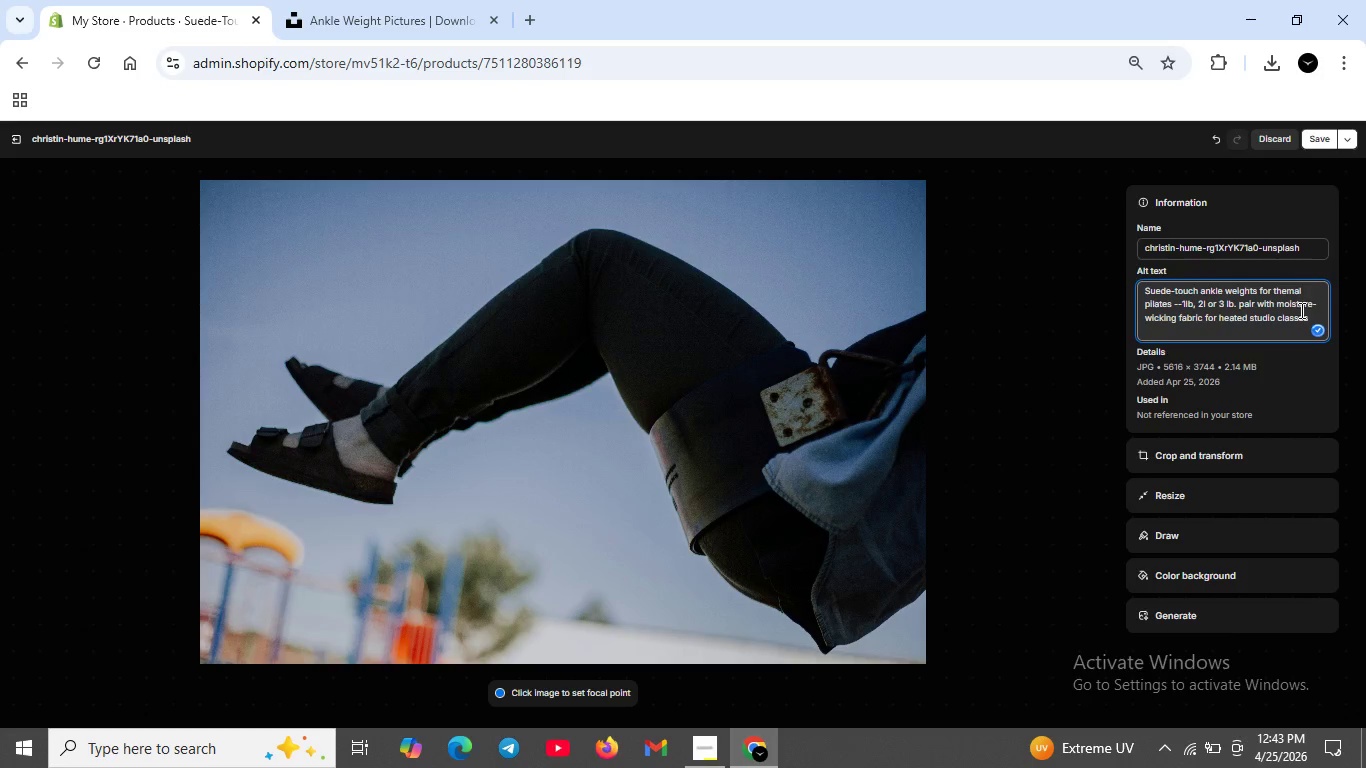 
scroll: coordinate [1300, 310], scroll_direction: up, amount: 3.0
 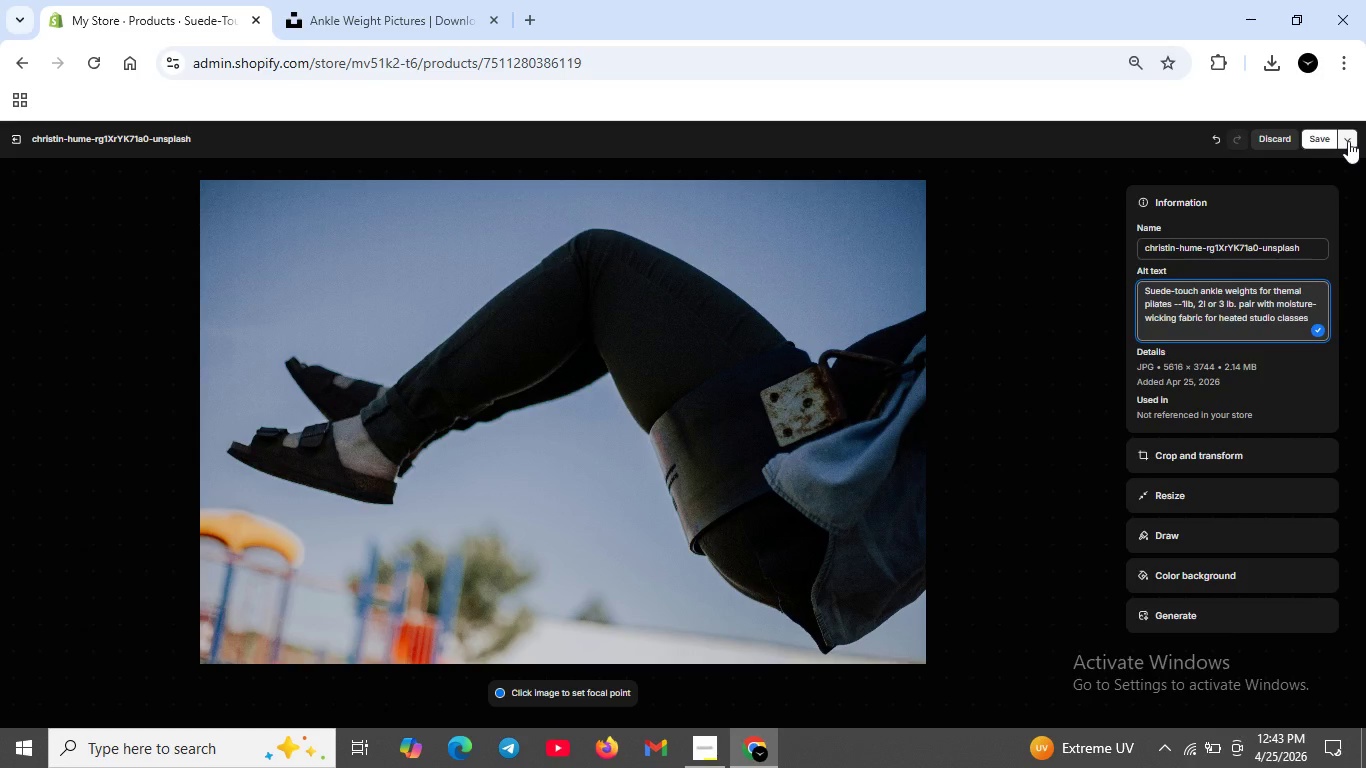 
mouse_move([1289, 163])
 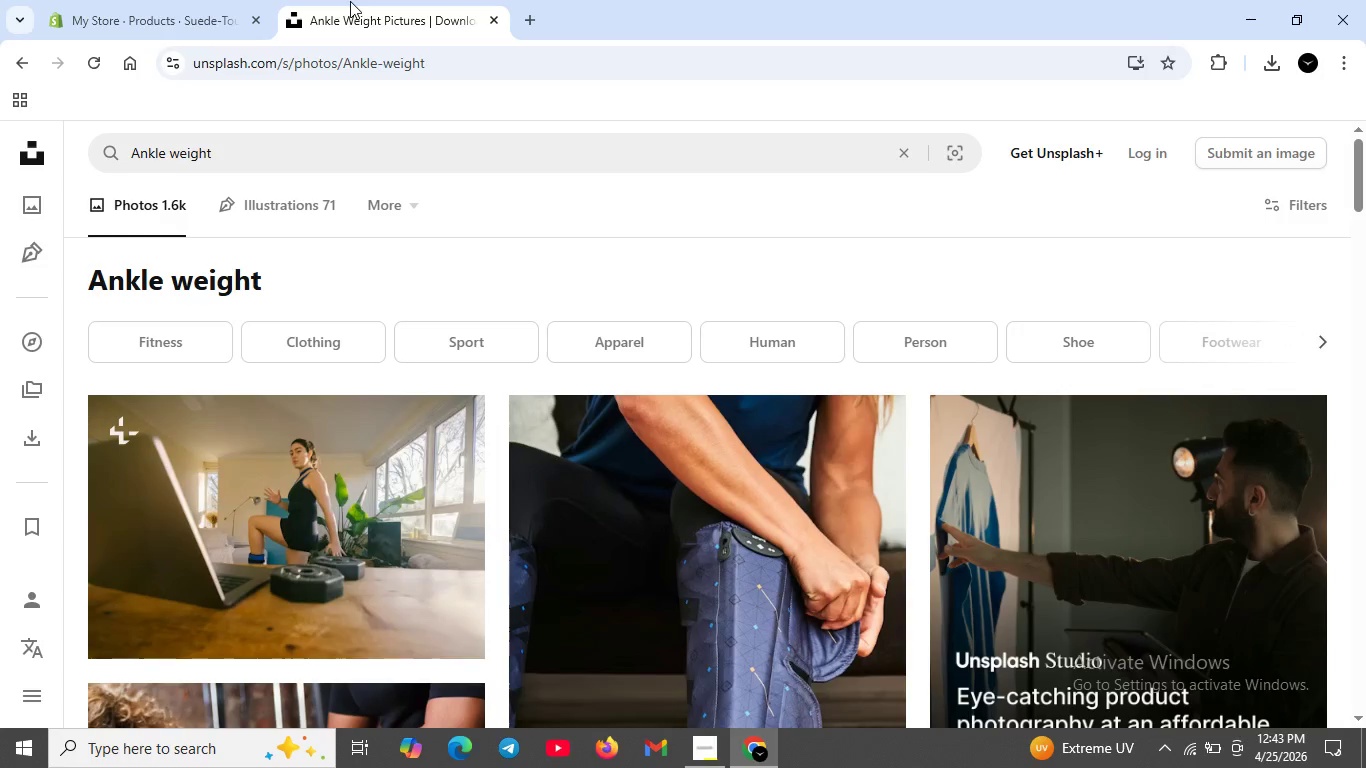 
left_click([350, 1])
 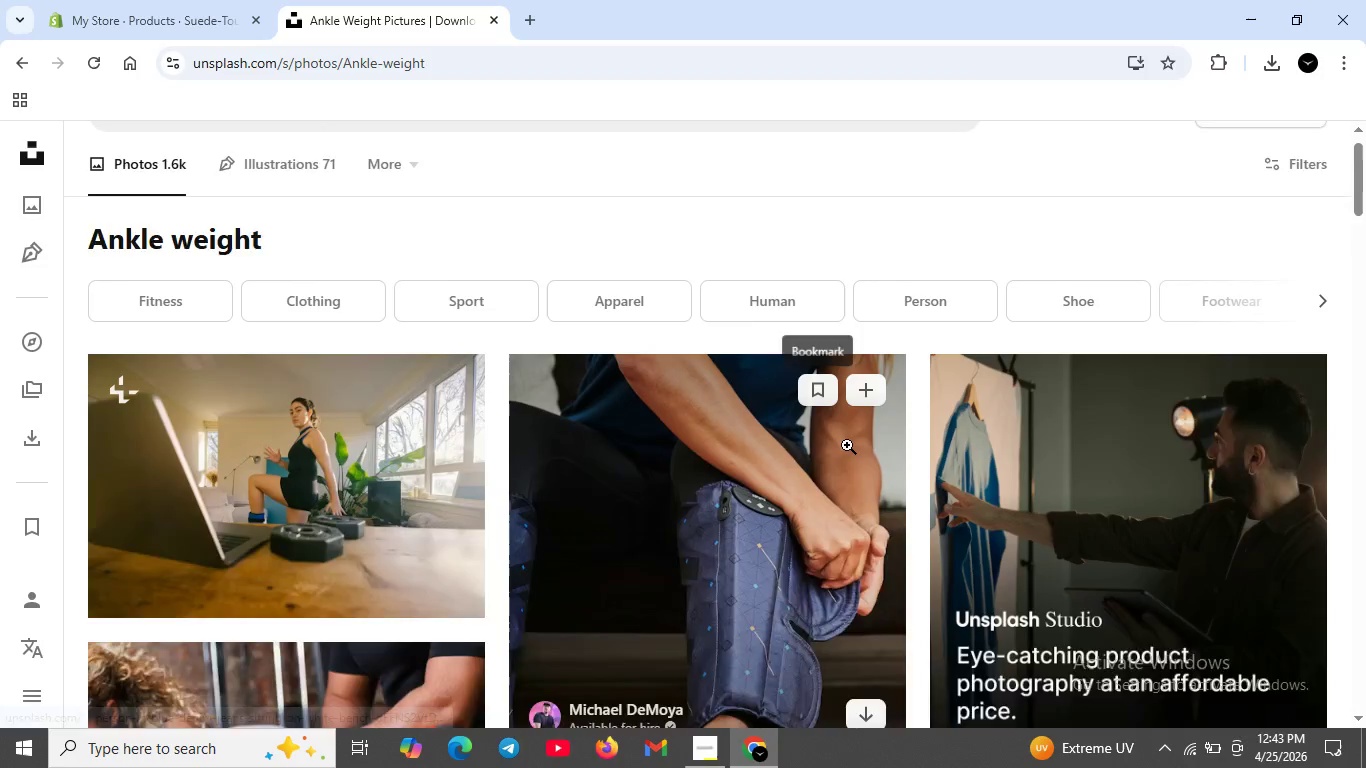 
scroll: coordinate [700, 421], scroll_direction: down, amount: 3.0
 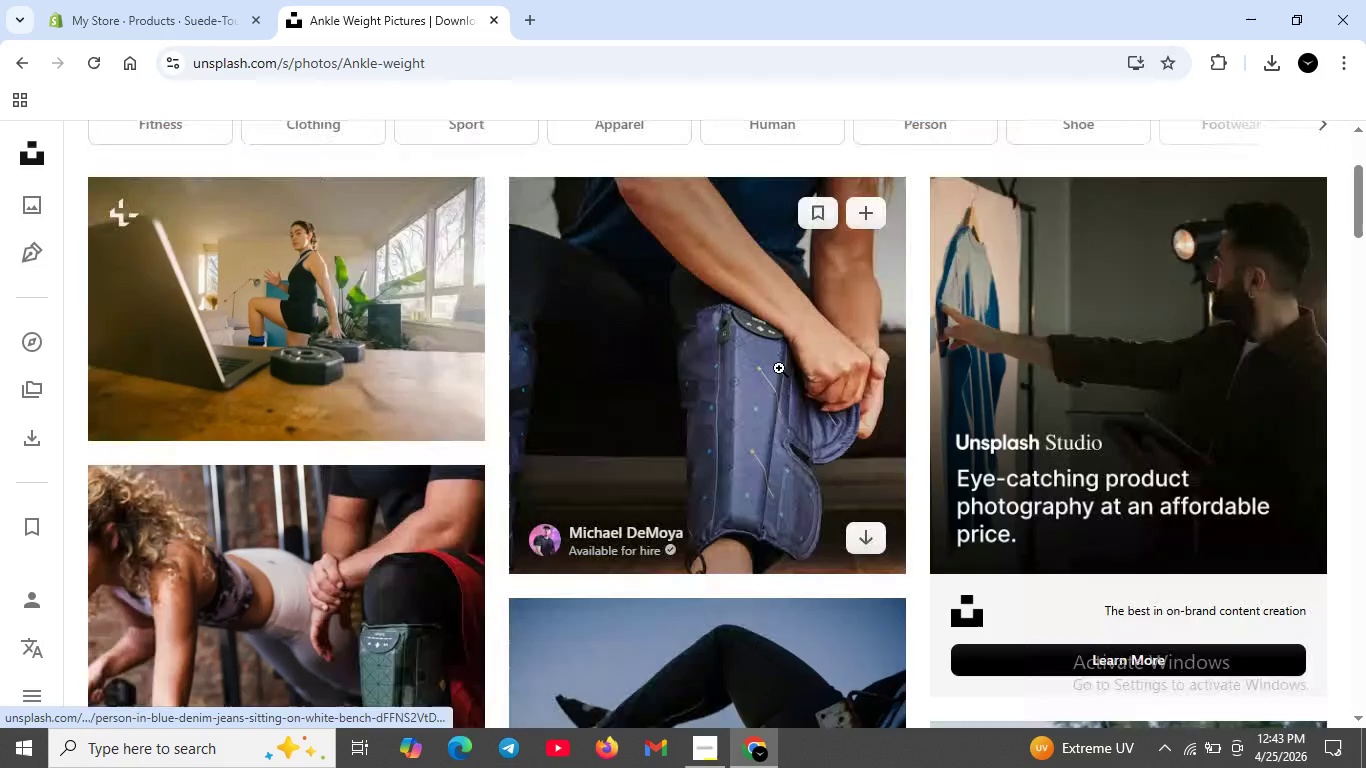 
scroll: coordinate [779, 368], scroll_direction: up, amount: 1.0
 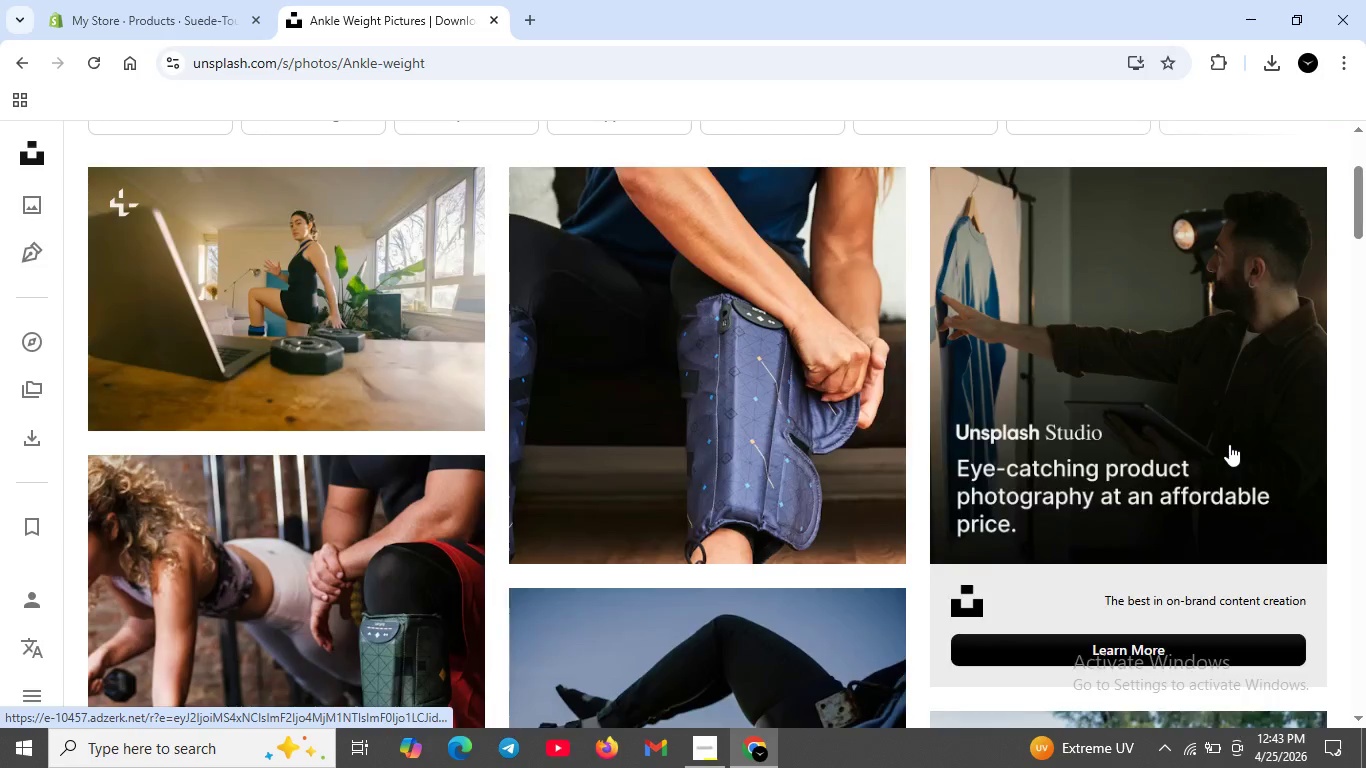 
scroll: coordinate [428, 531], scroll_direction: down, amount: 13.0
 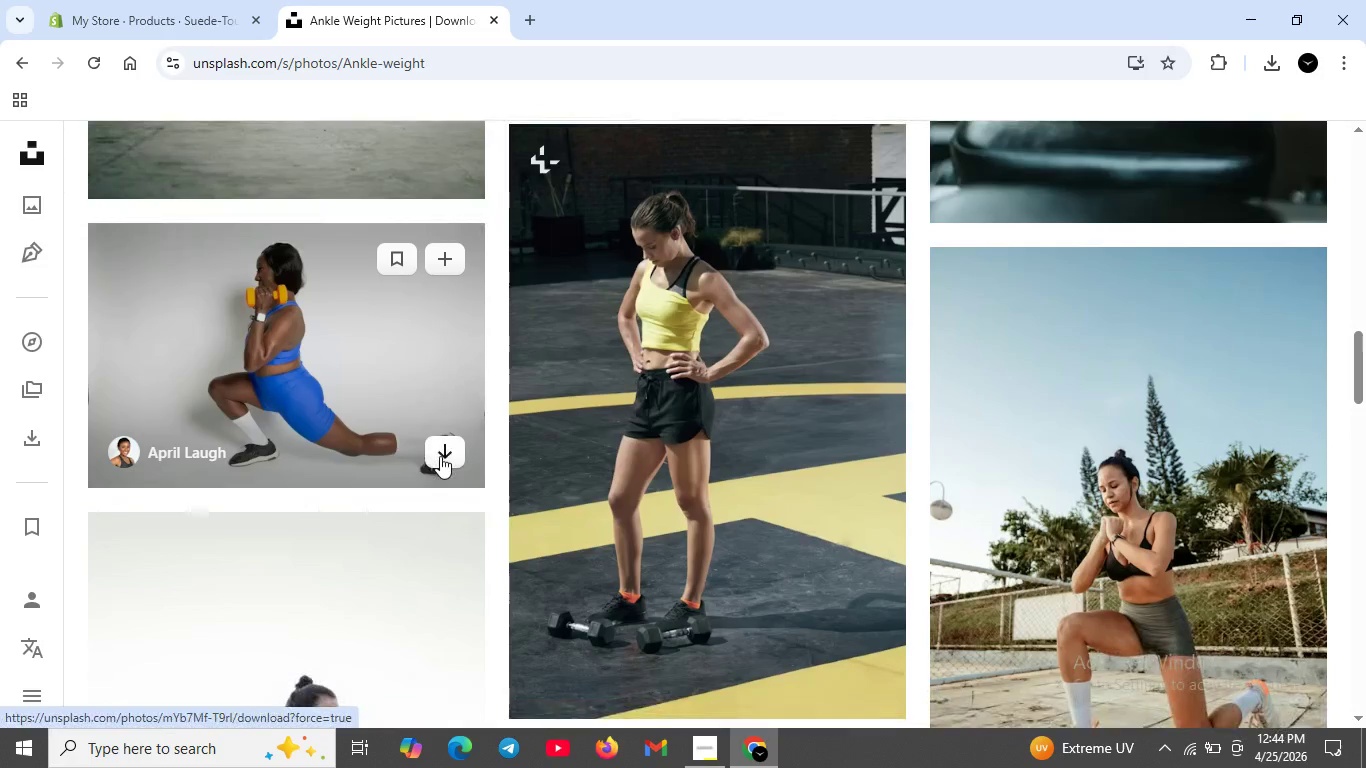 
left_click([440, 456])
 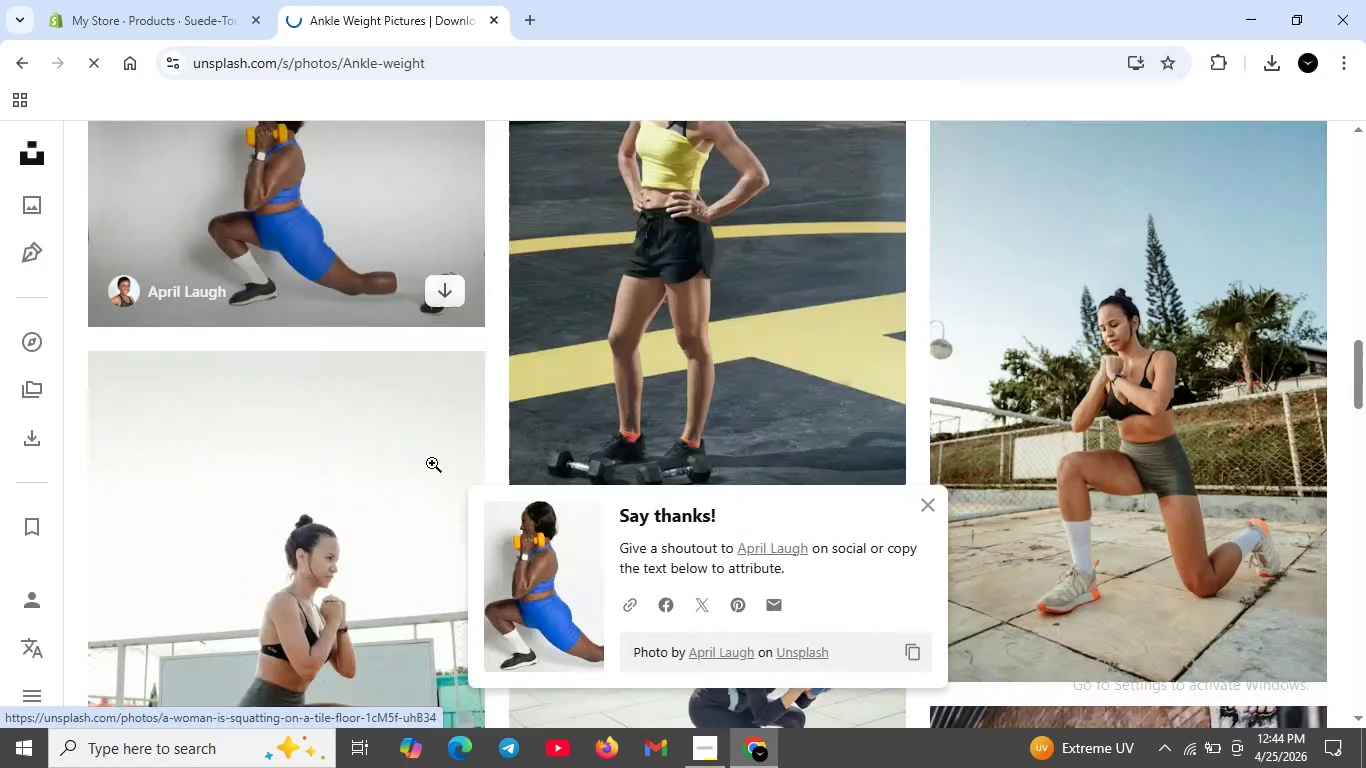 
scroll: coordinate [800, 438], scroll_direction: down, amount: 9.0
 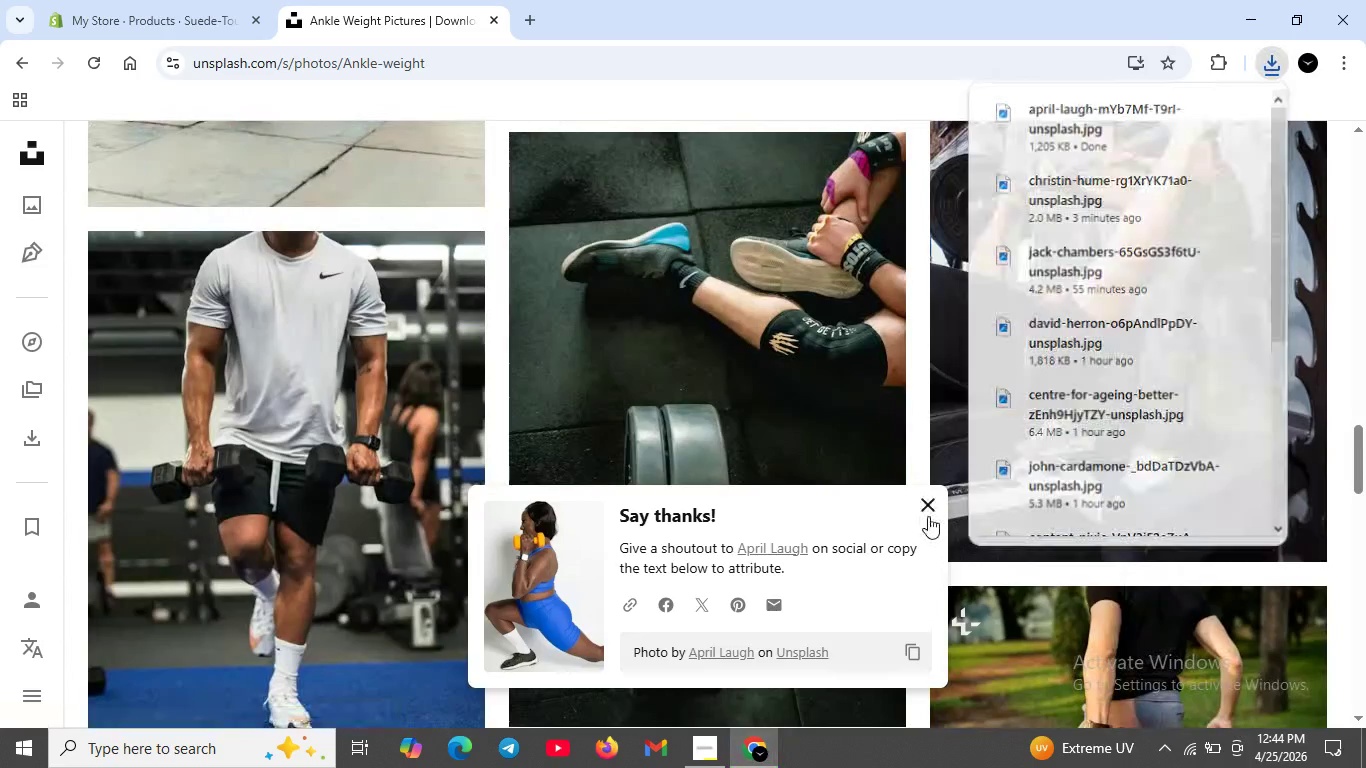 
left_click([928, 516])
 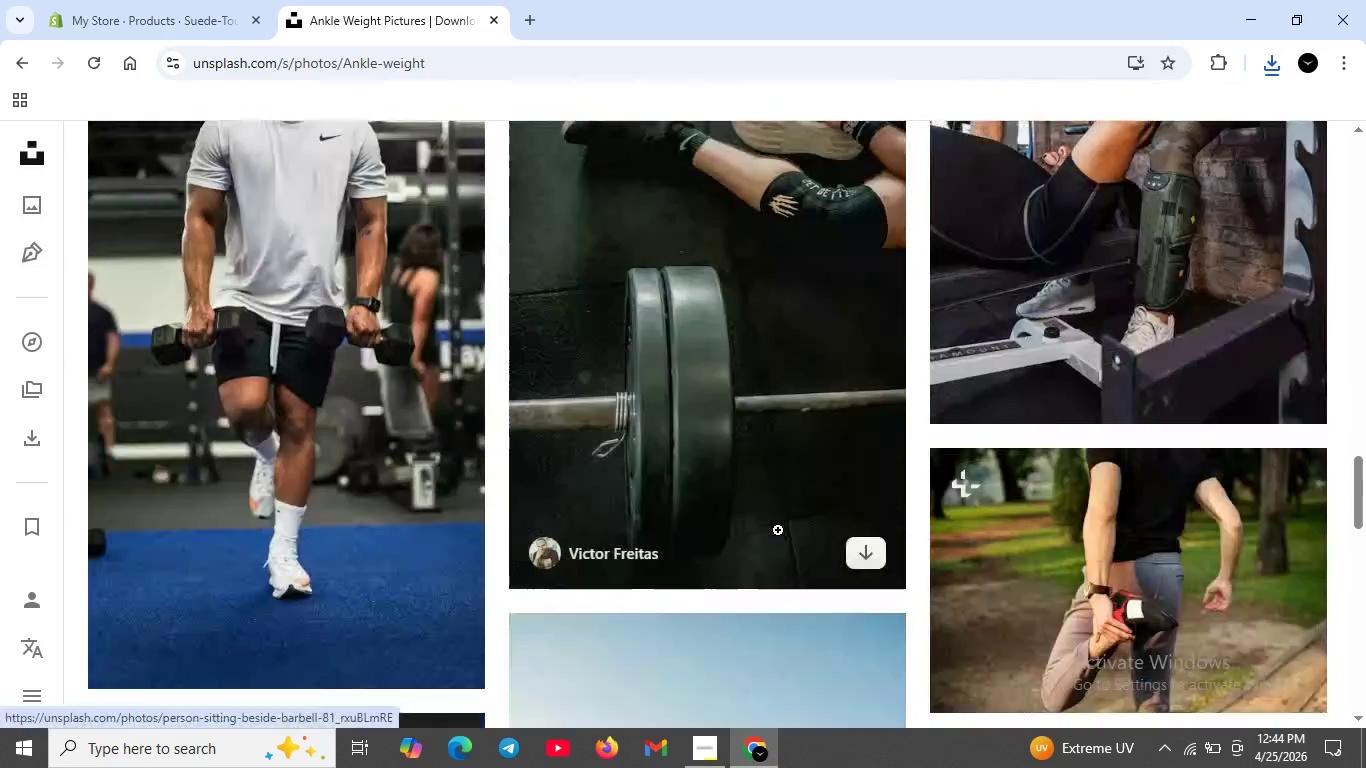 
scroll: coordinate [869, 506], scroll_direction: down, amount: 16.0
 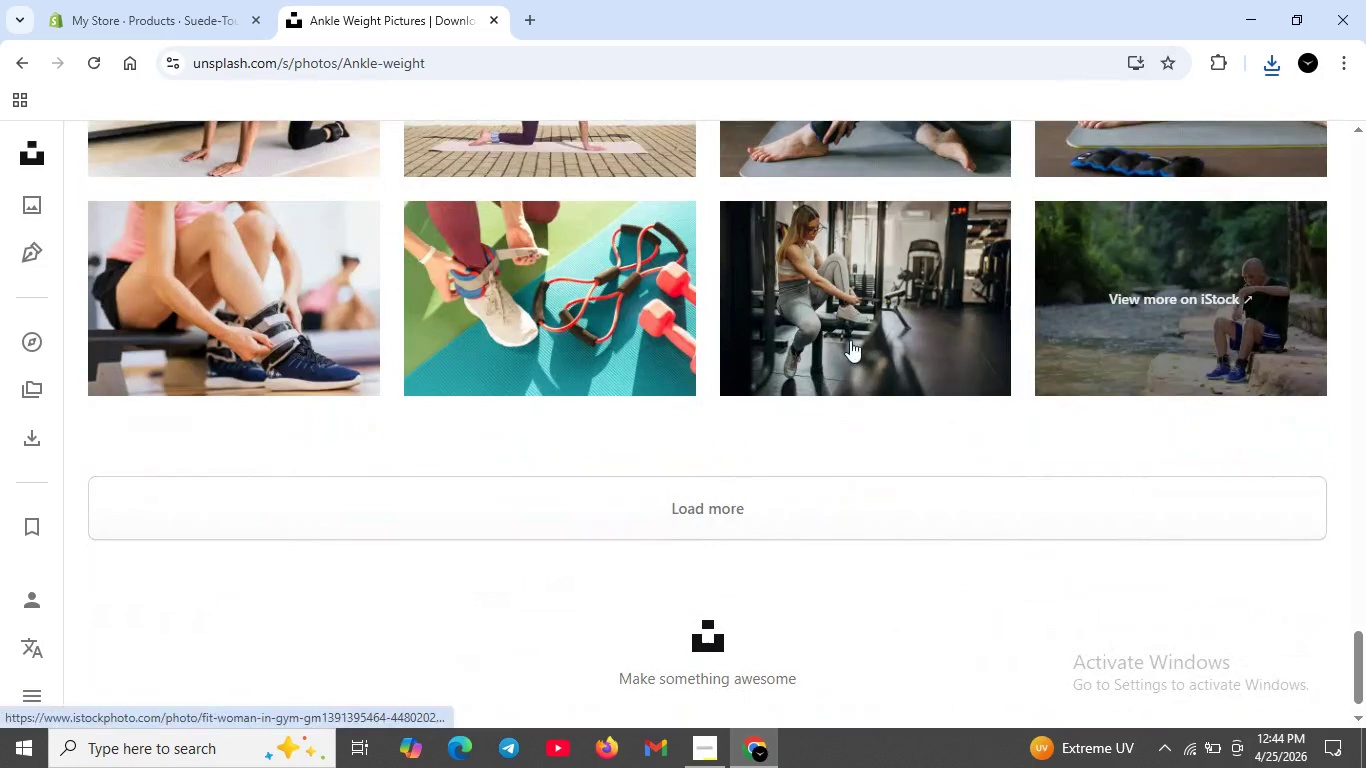 
scroll: coordinate [650, 424], scroll_direction: up, amount: 20.0
 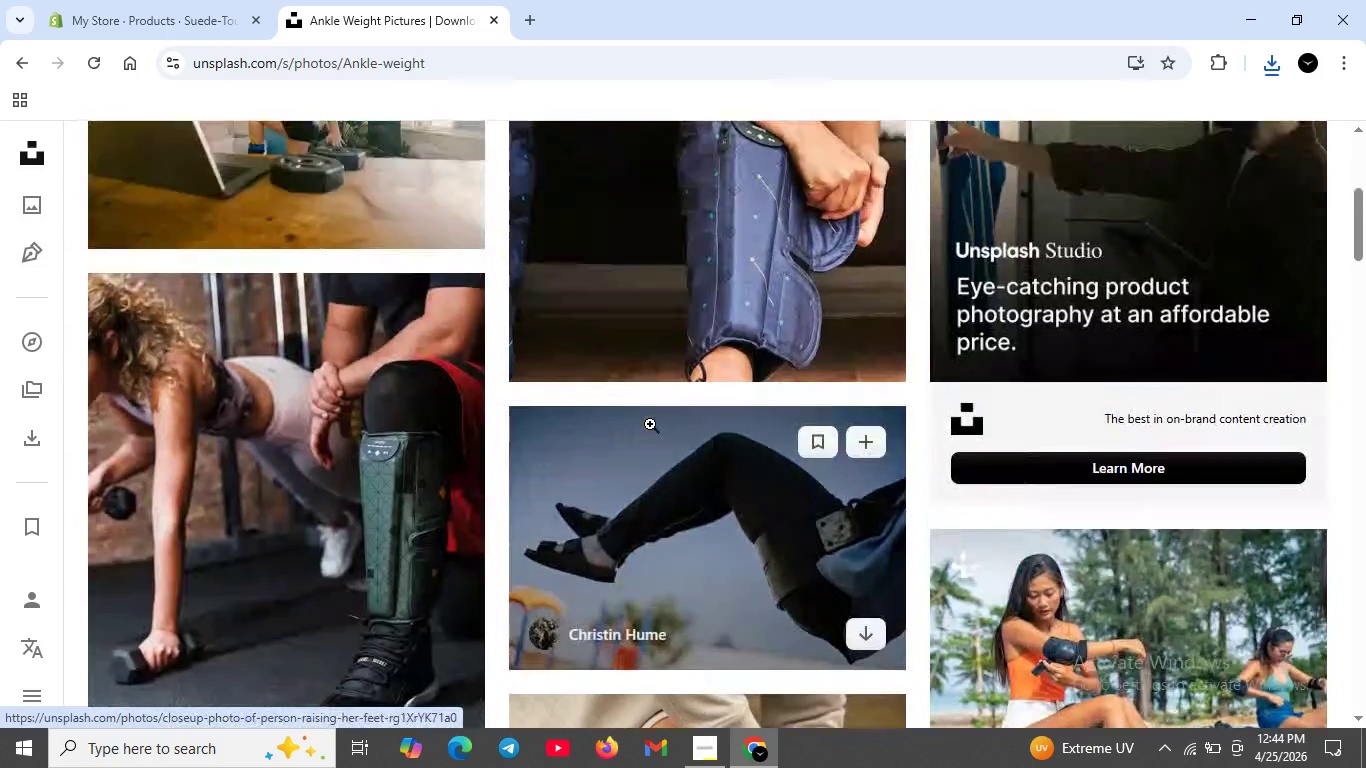 
scroll: coordinate [650, 424], scroll_direction: none, amount: 0.0
 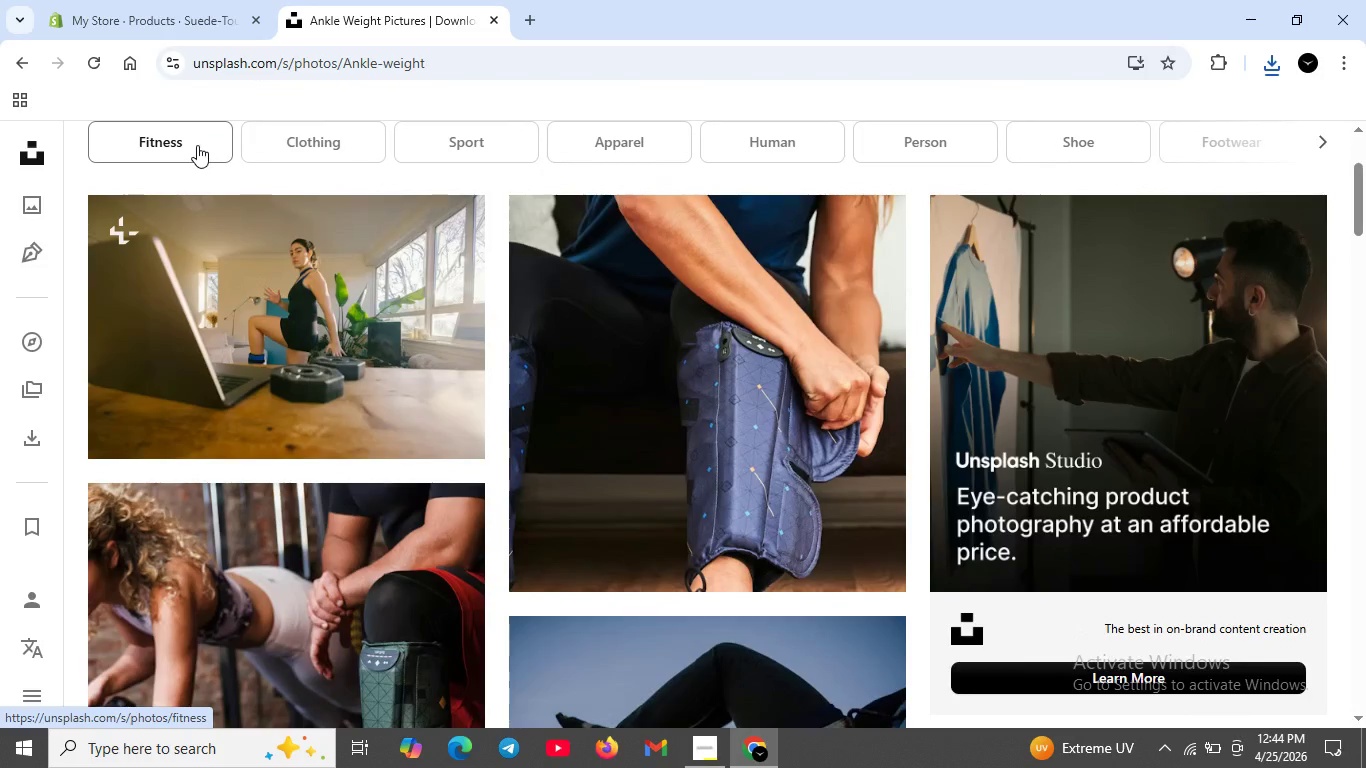 
left_click([197, 145])
 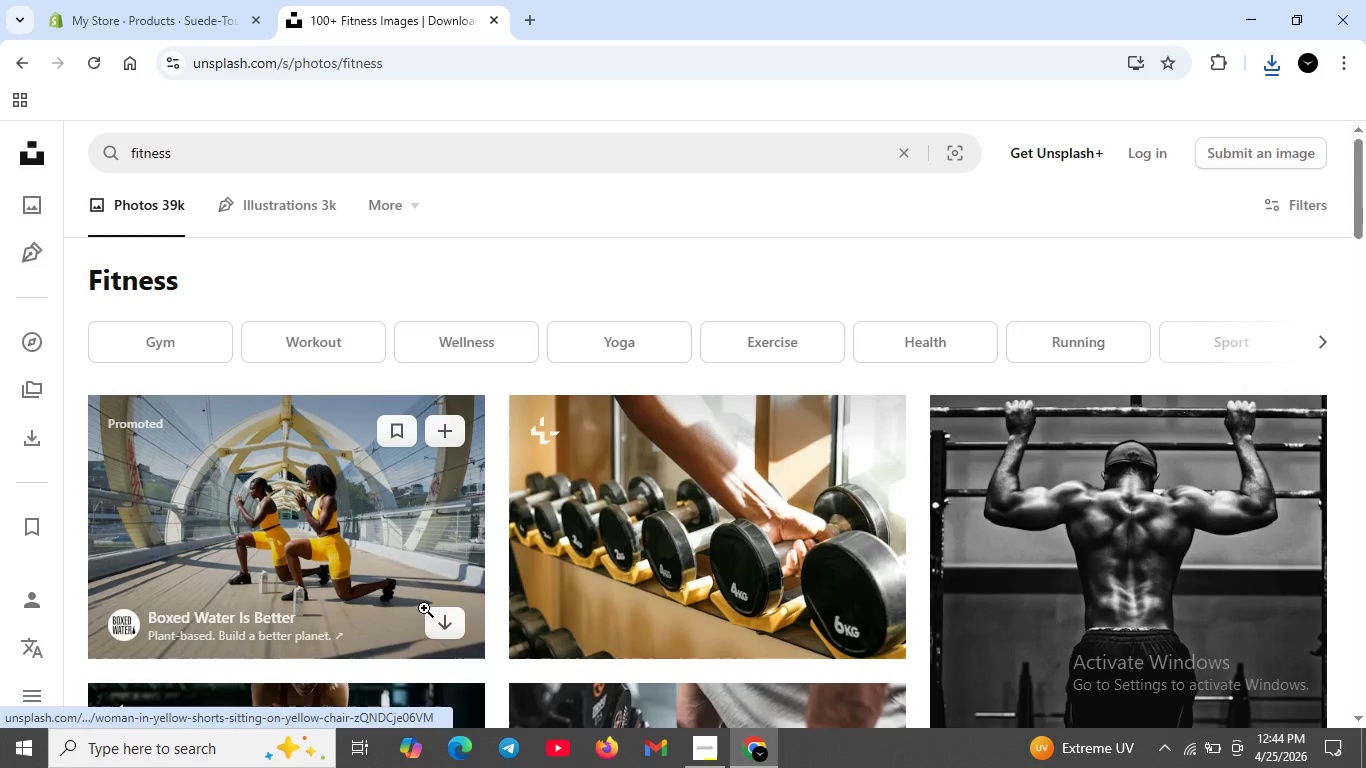 
left_click([440, 624])
 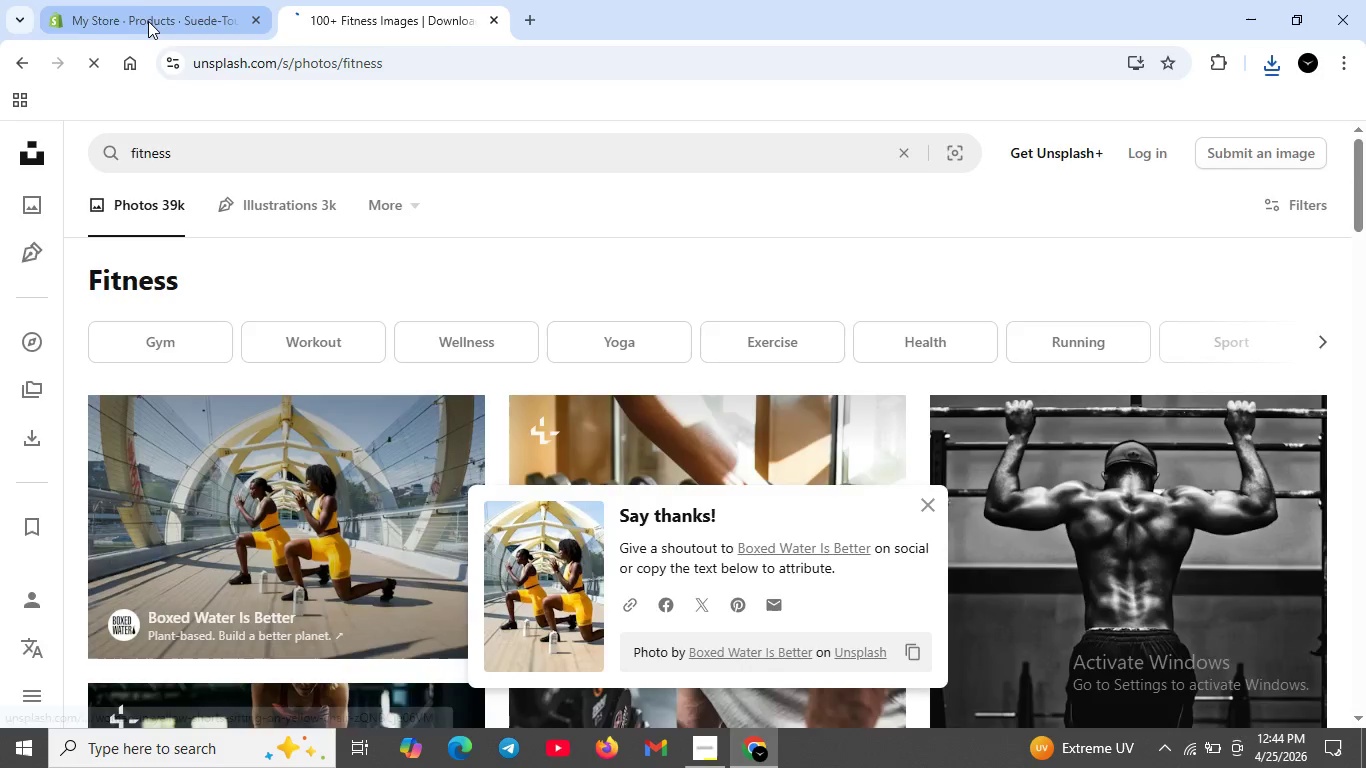 
left_click([148, 22])
 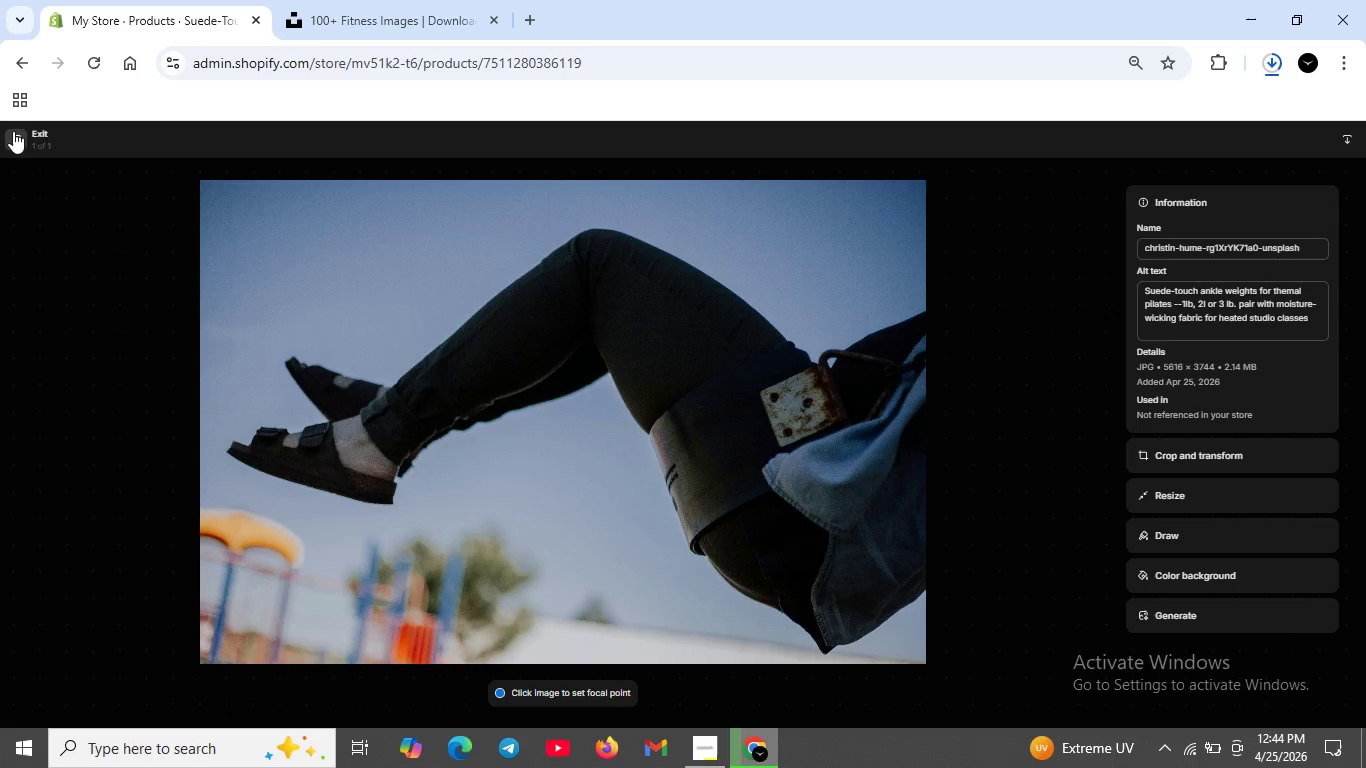 
left_click([14, 135])
 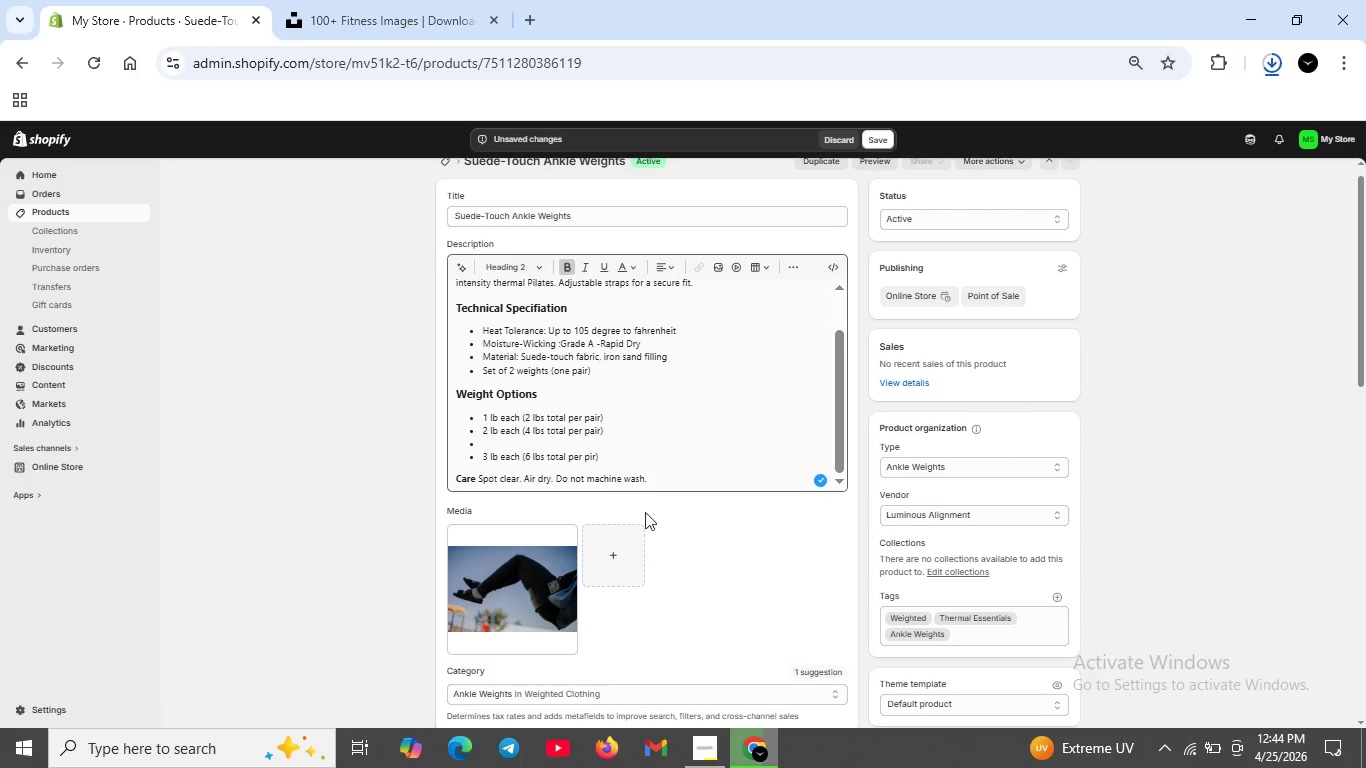 
mouse_move([608, 515])
 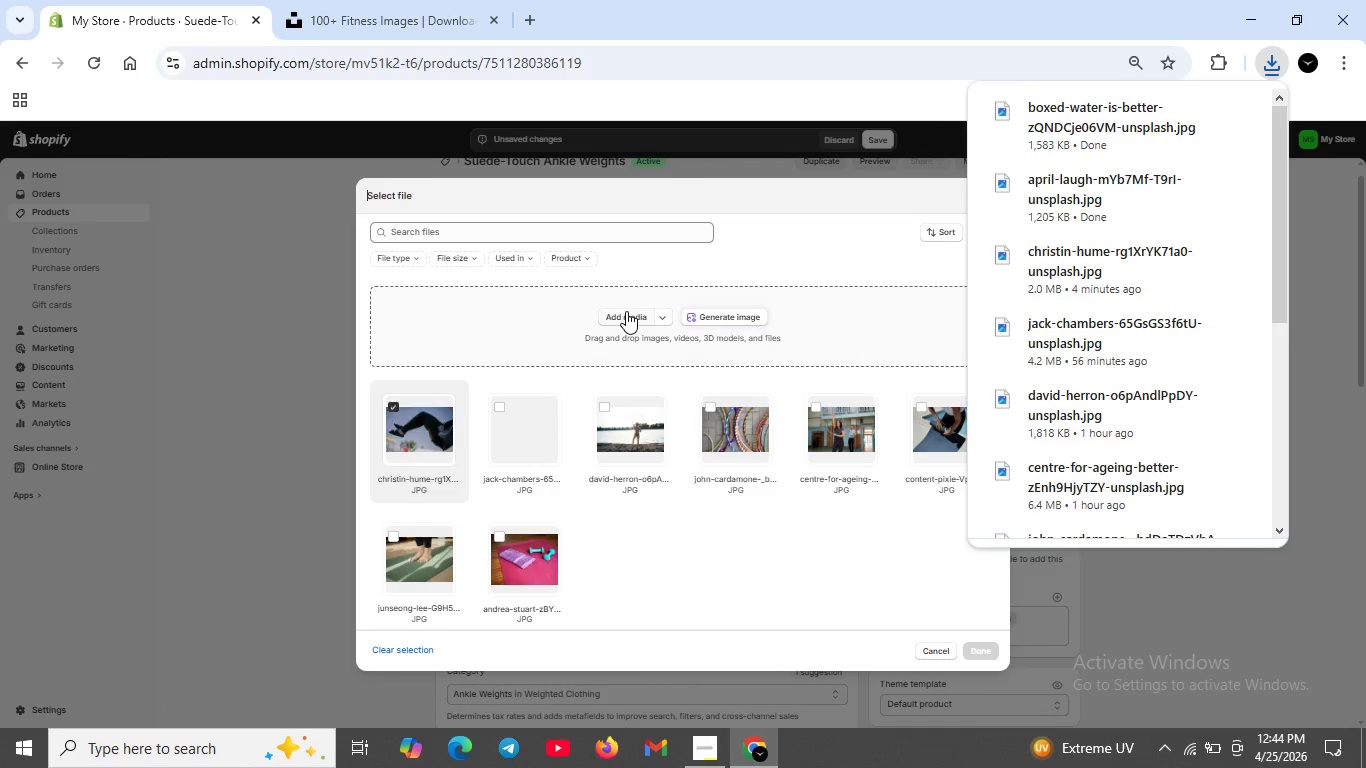 
left_click([626, 311])
 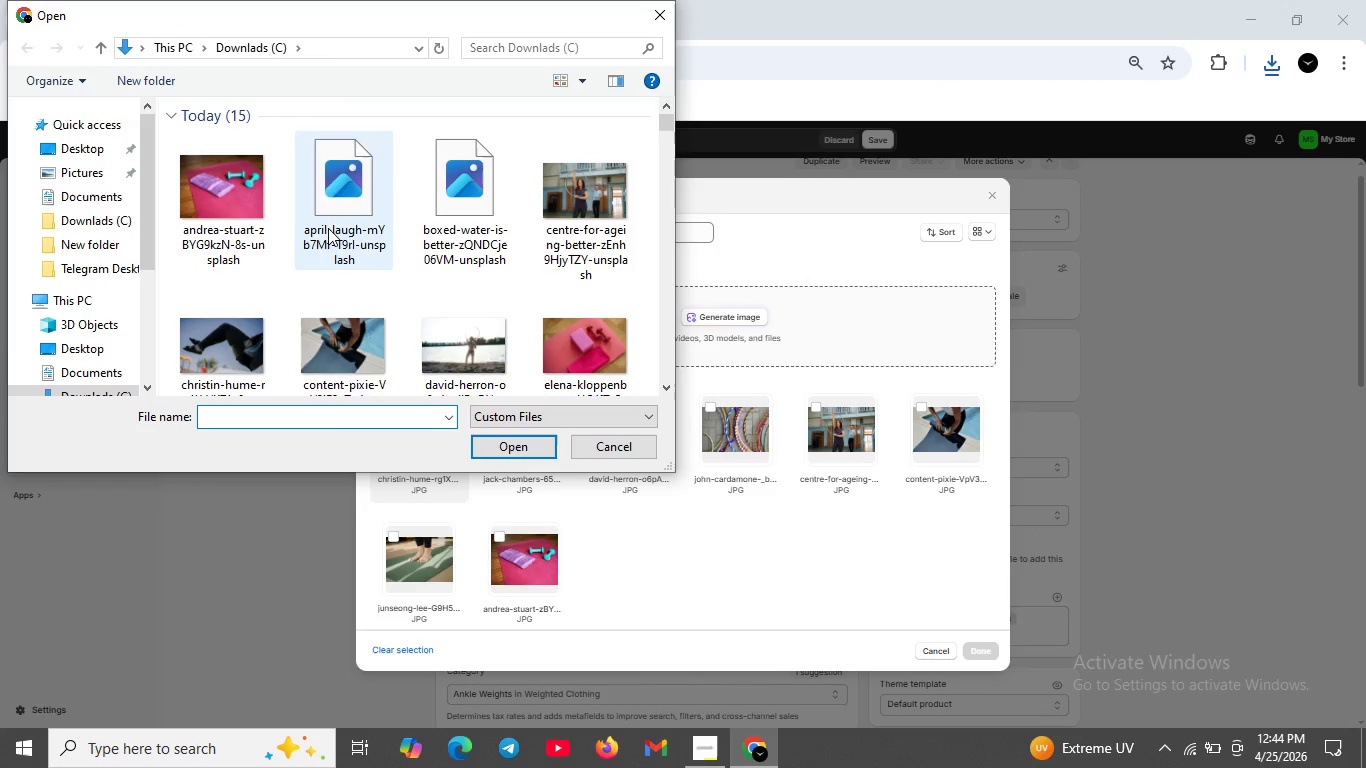 
left_click([321, 228])
 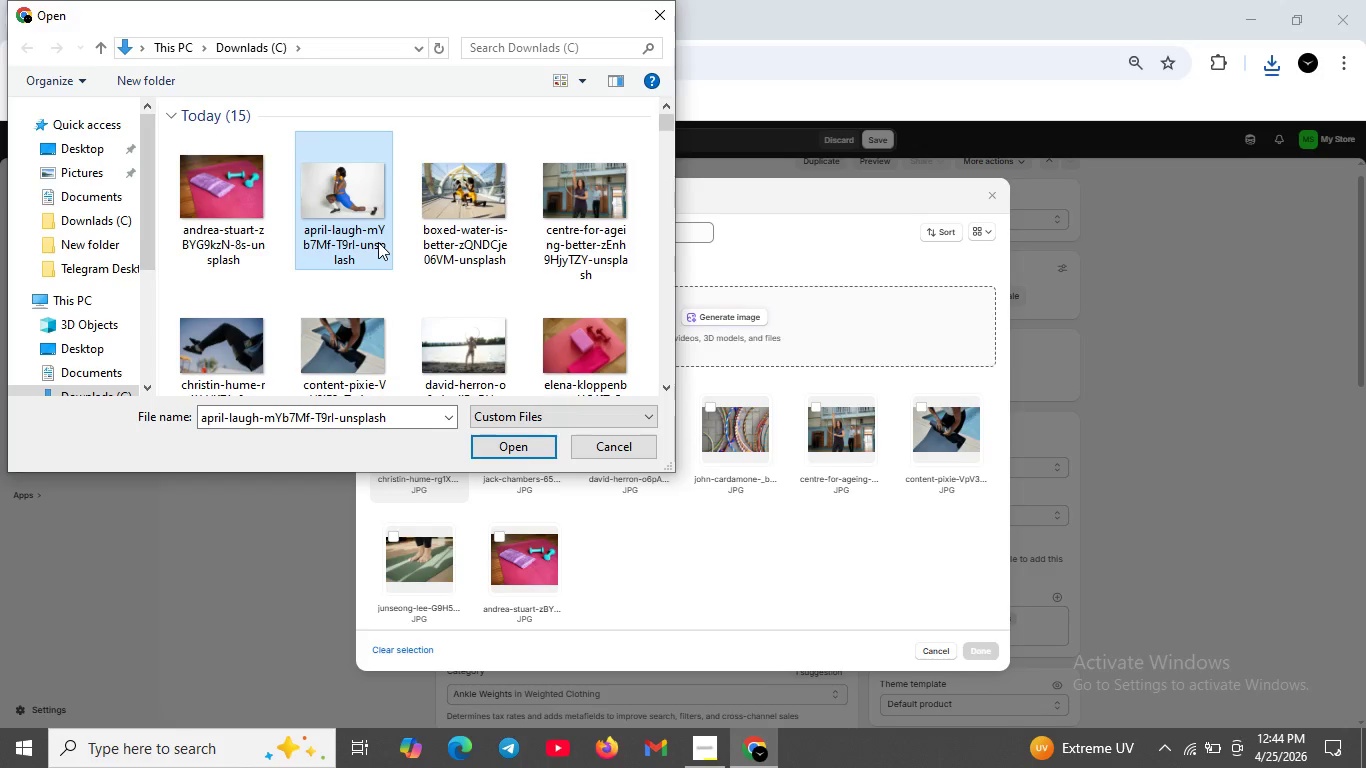 
hold_key(key=ShiftLeft, duration=0.8)
left_click([444, 235])
 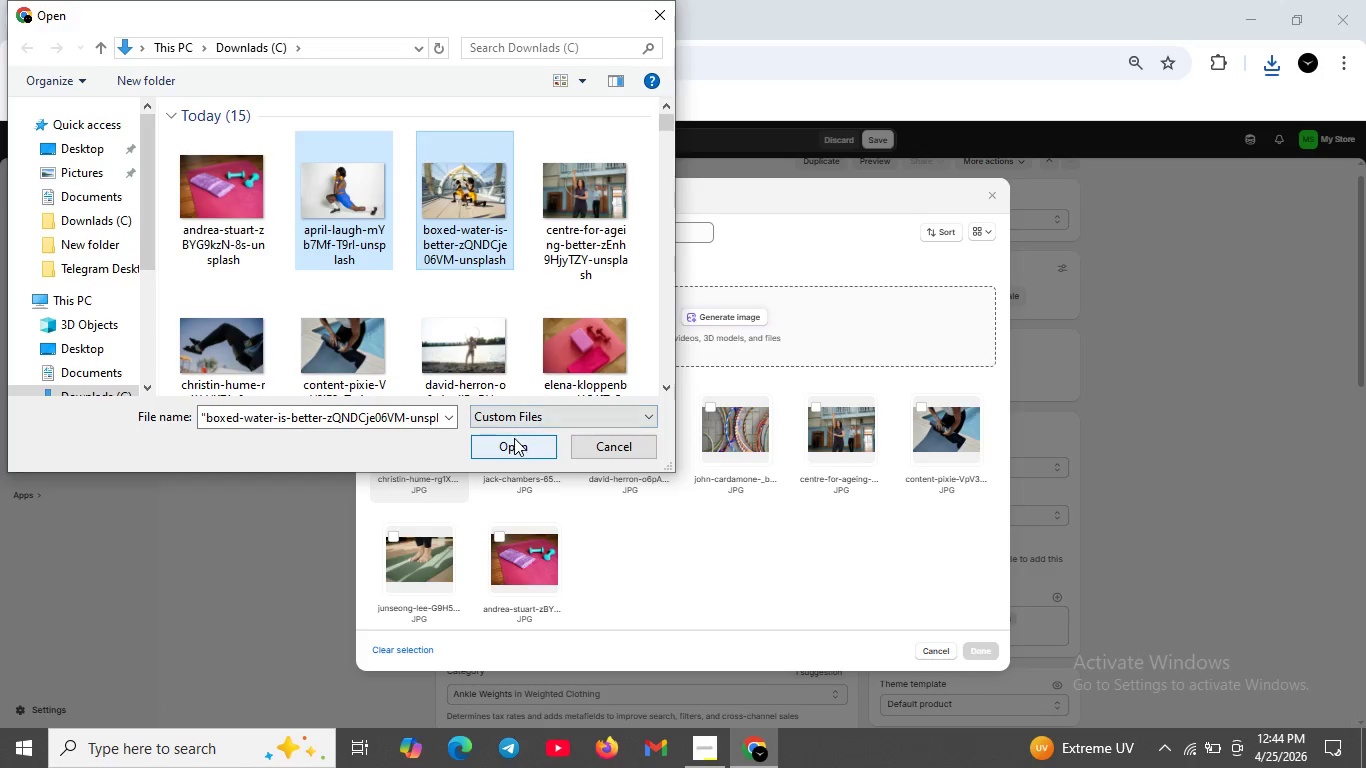 
left_click([515, 439])
 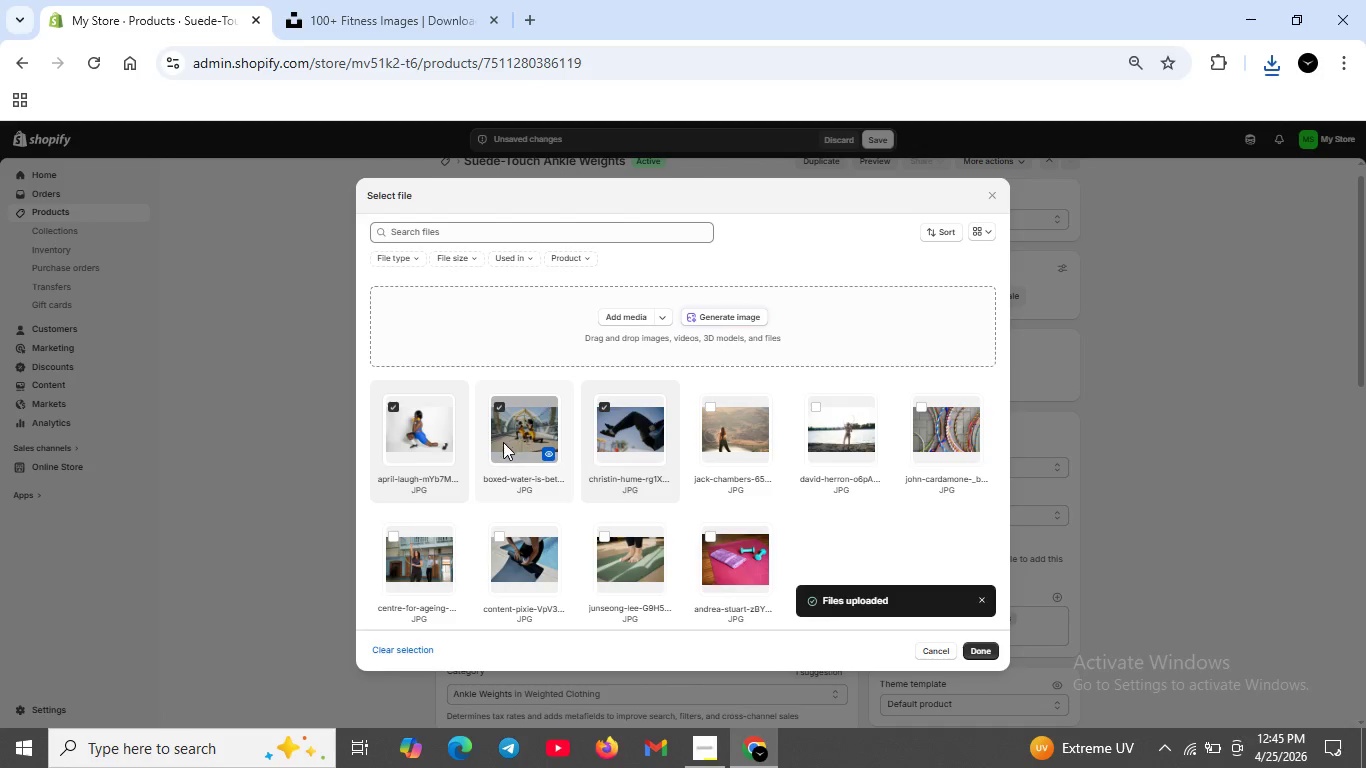 
wait(44.14)
 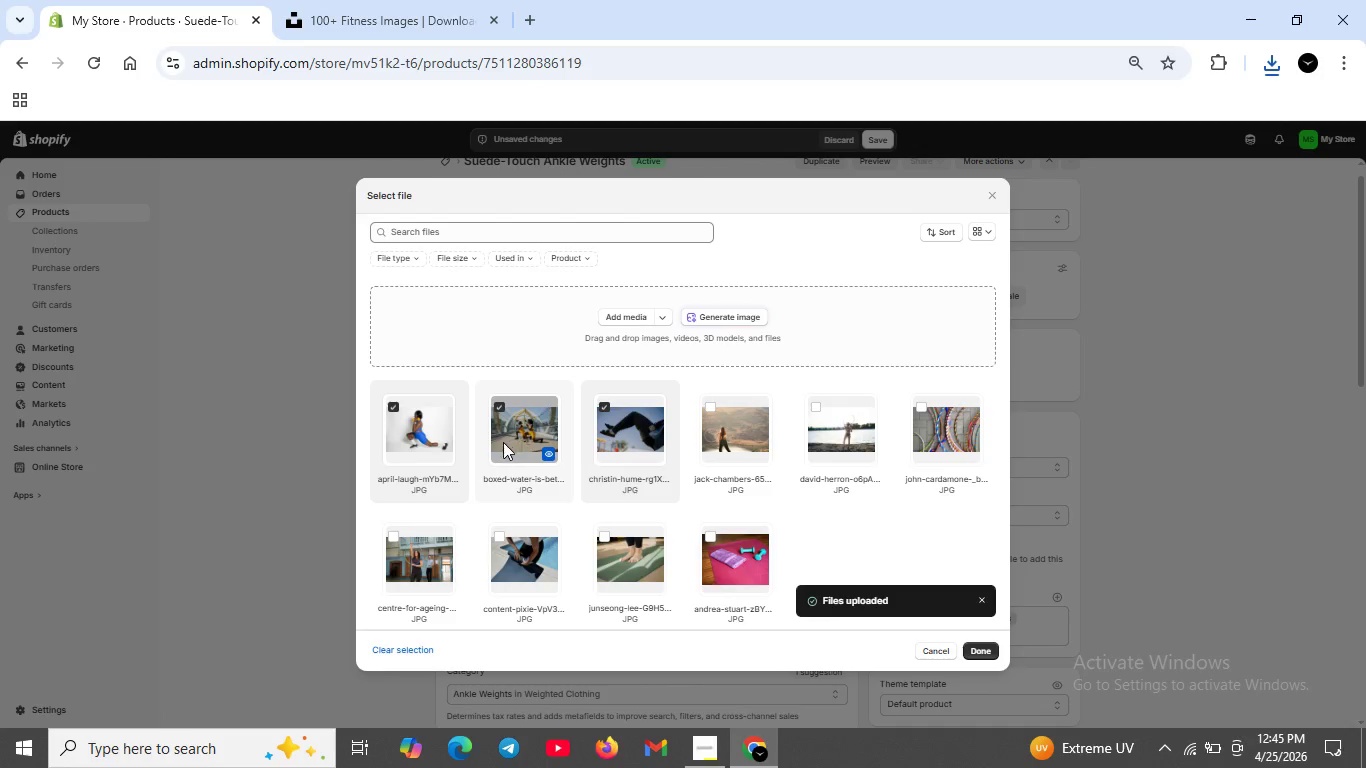 
left_click([982, 649])
 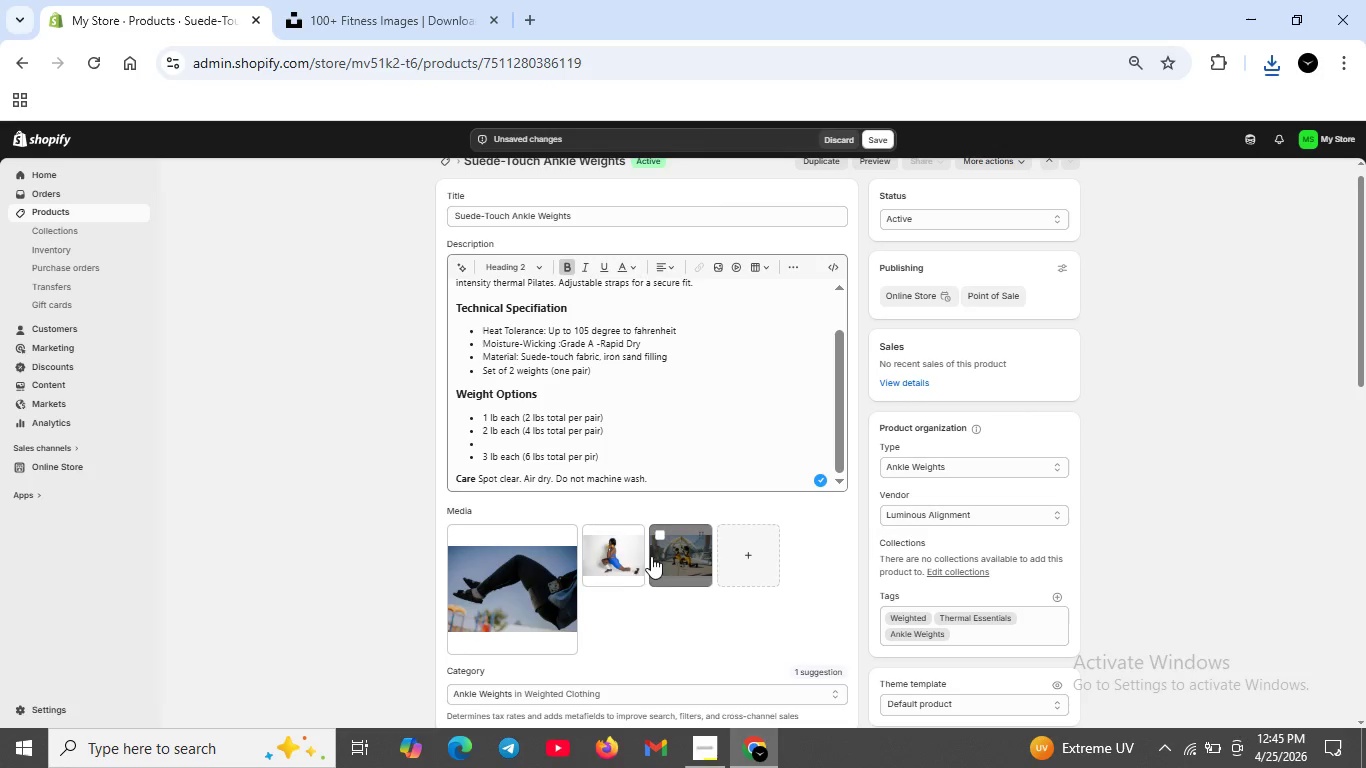 
double_click([624, 553])
 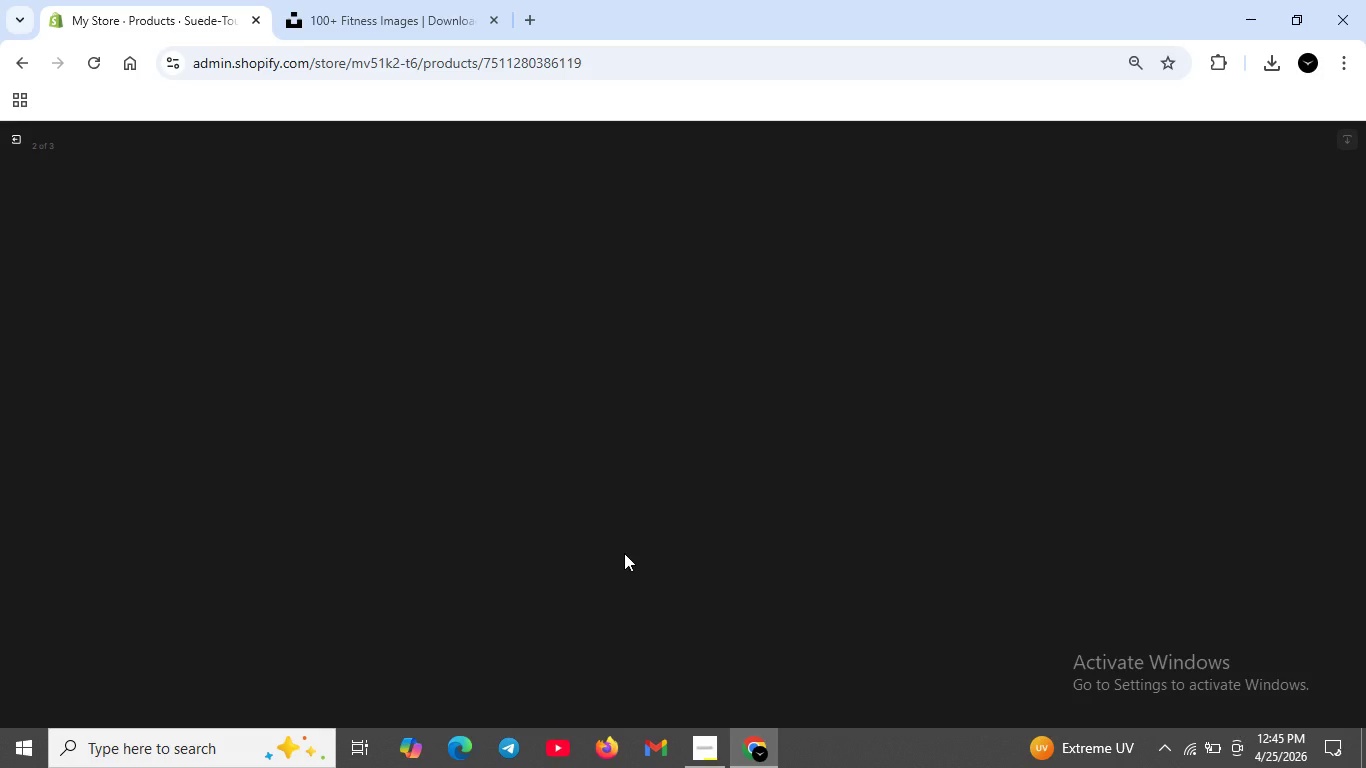 
wait(17.31)
 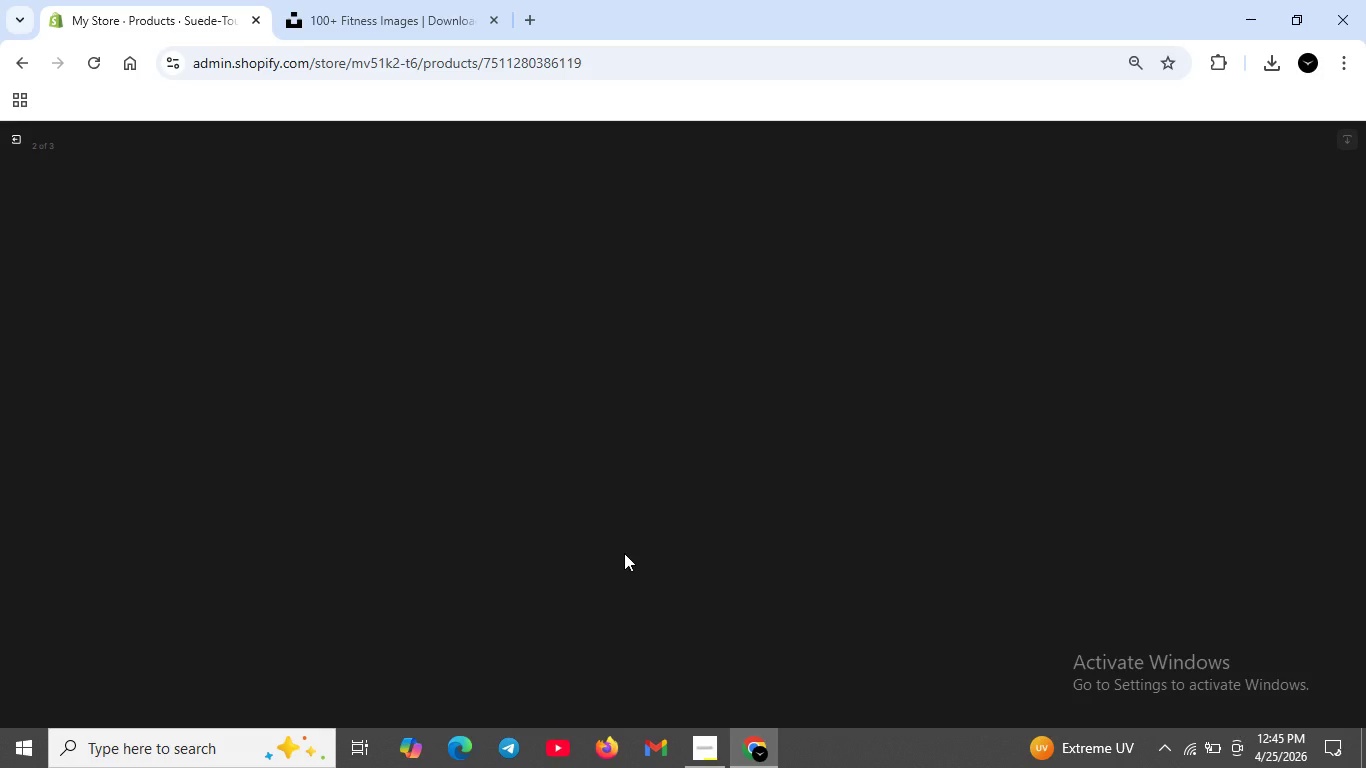 
scroll: coordinate [612, 552], scroll_direction: up, amount: 2.0
 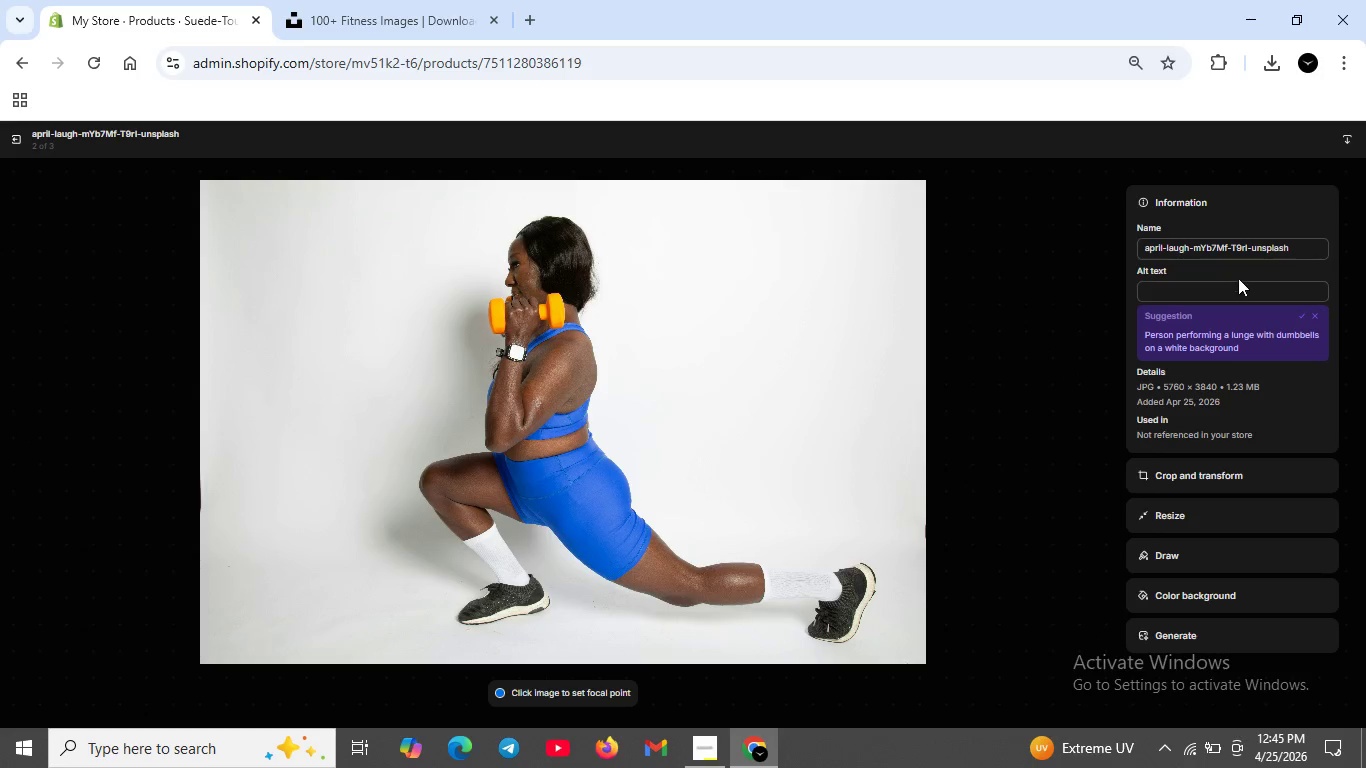 
left_click([1238, 278])
 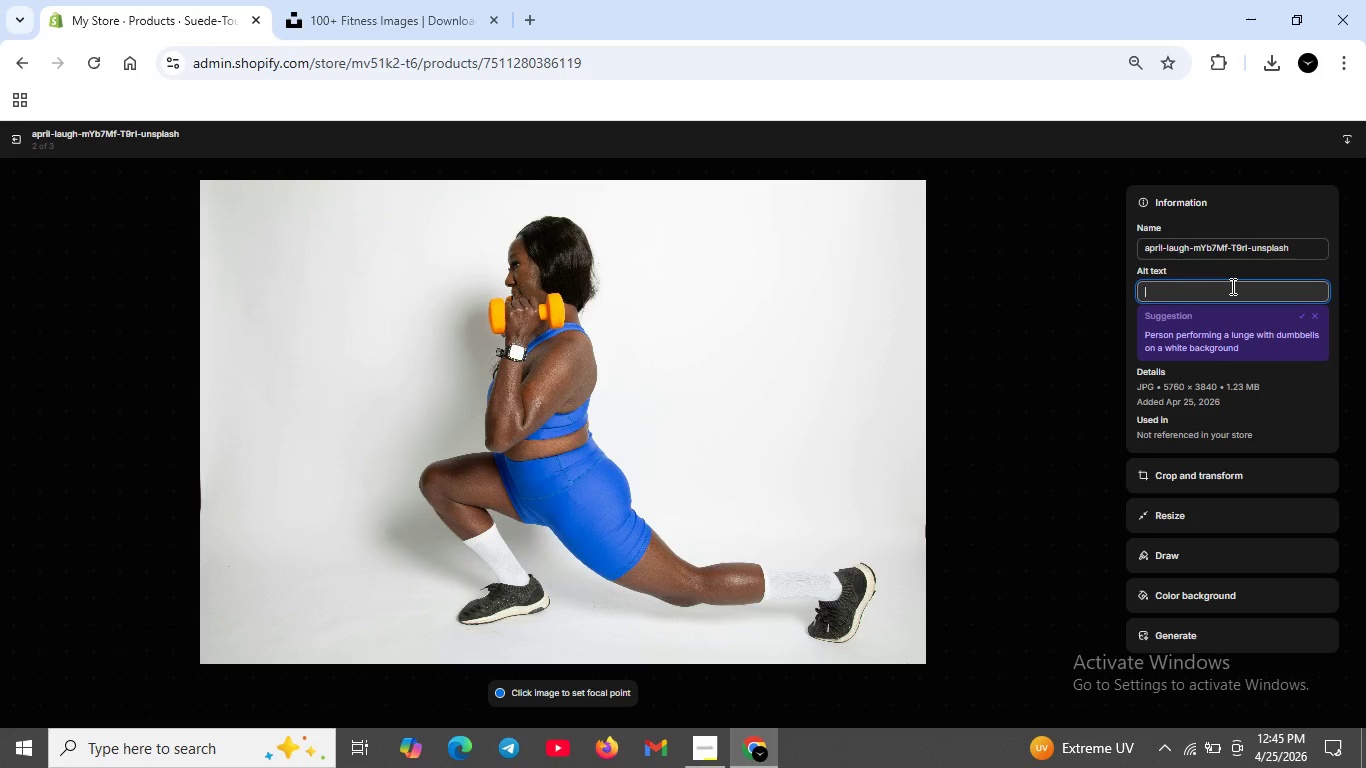 
type(Close up of suede-ouch ankle weight surface -honeycomb grip pattern for infarfed -heated pilates training )
 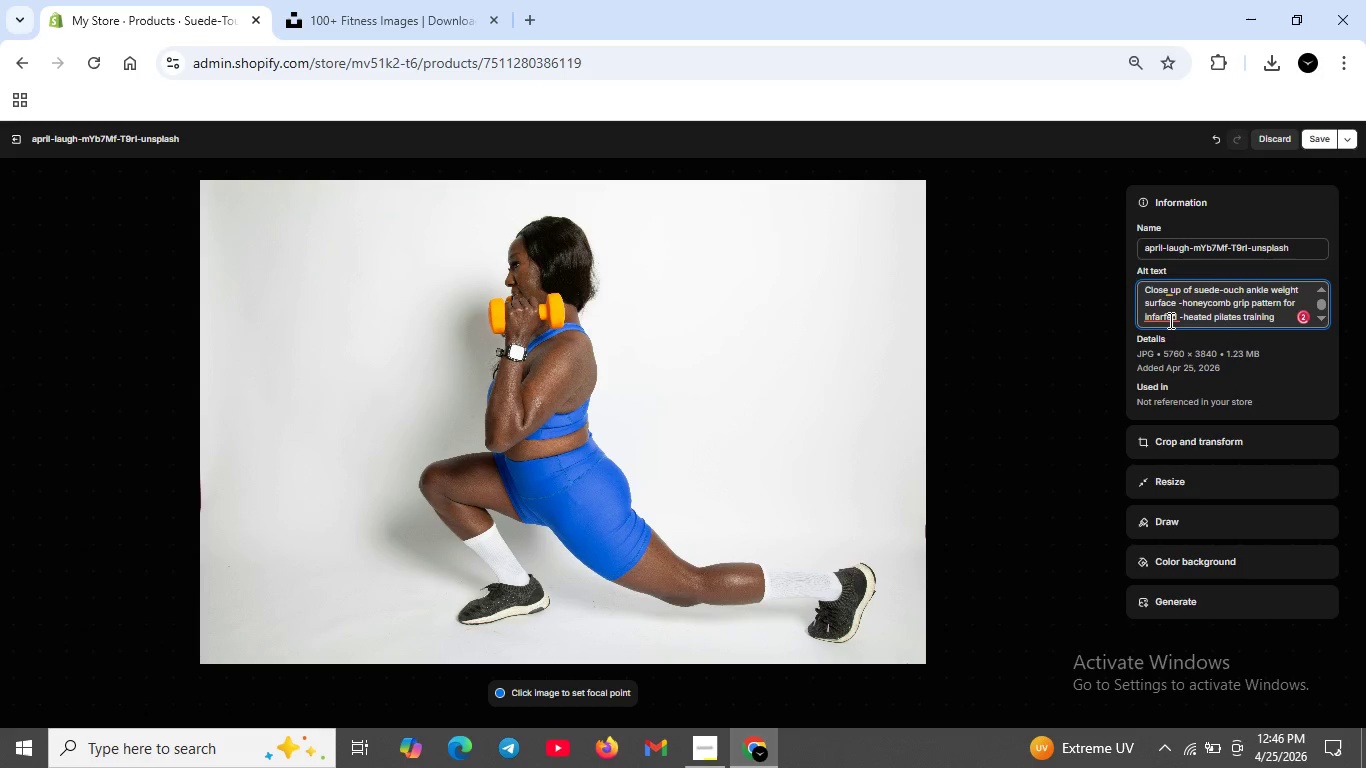 
left_click([1169, 320])
 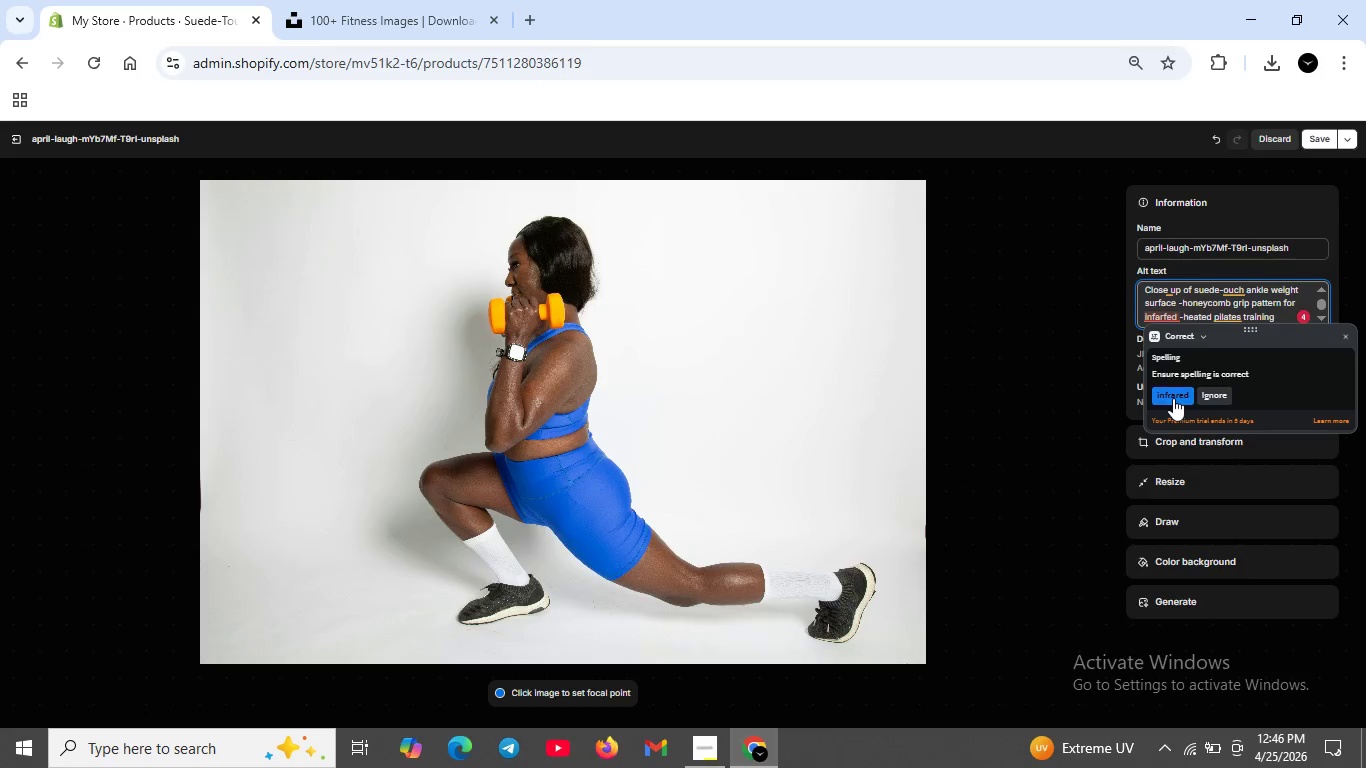 
left_click([1173, 398])
 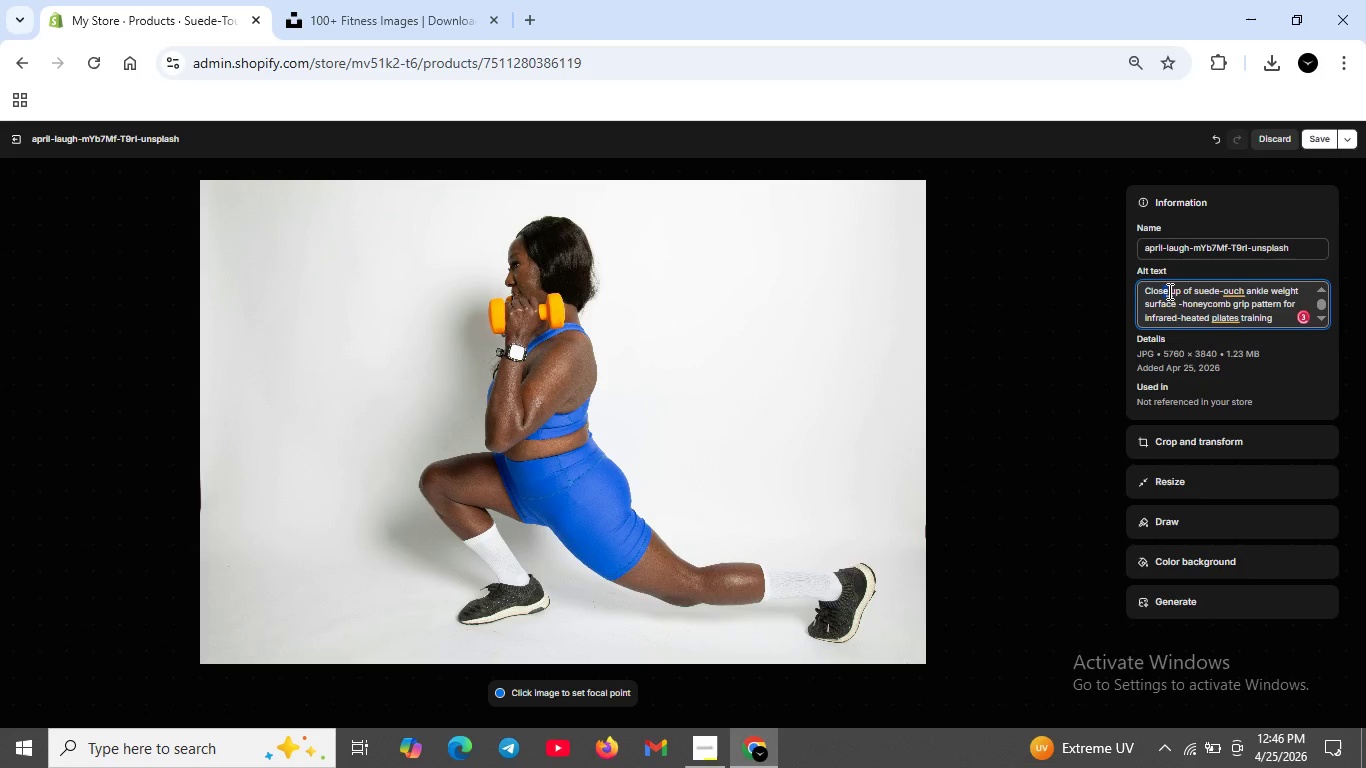 
left_click([1170, 291])
 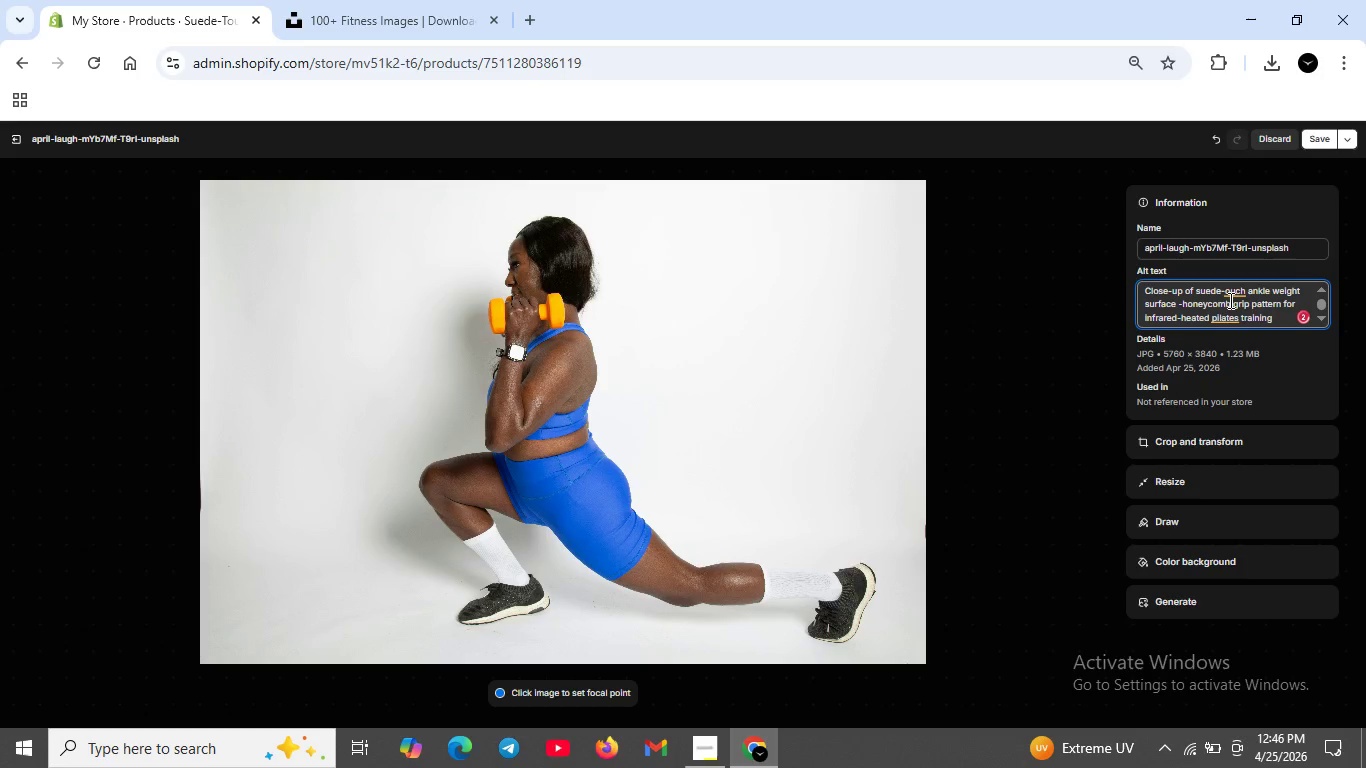 
left_click([1231, 295])
 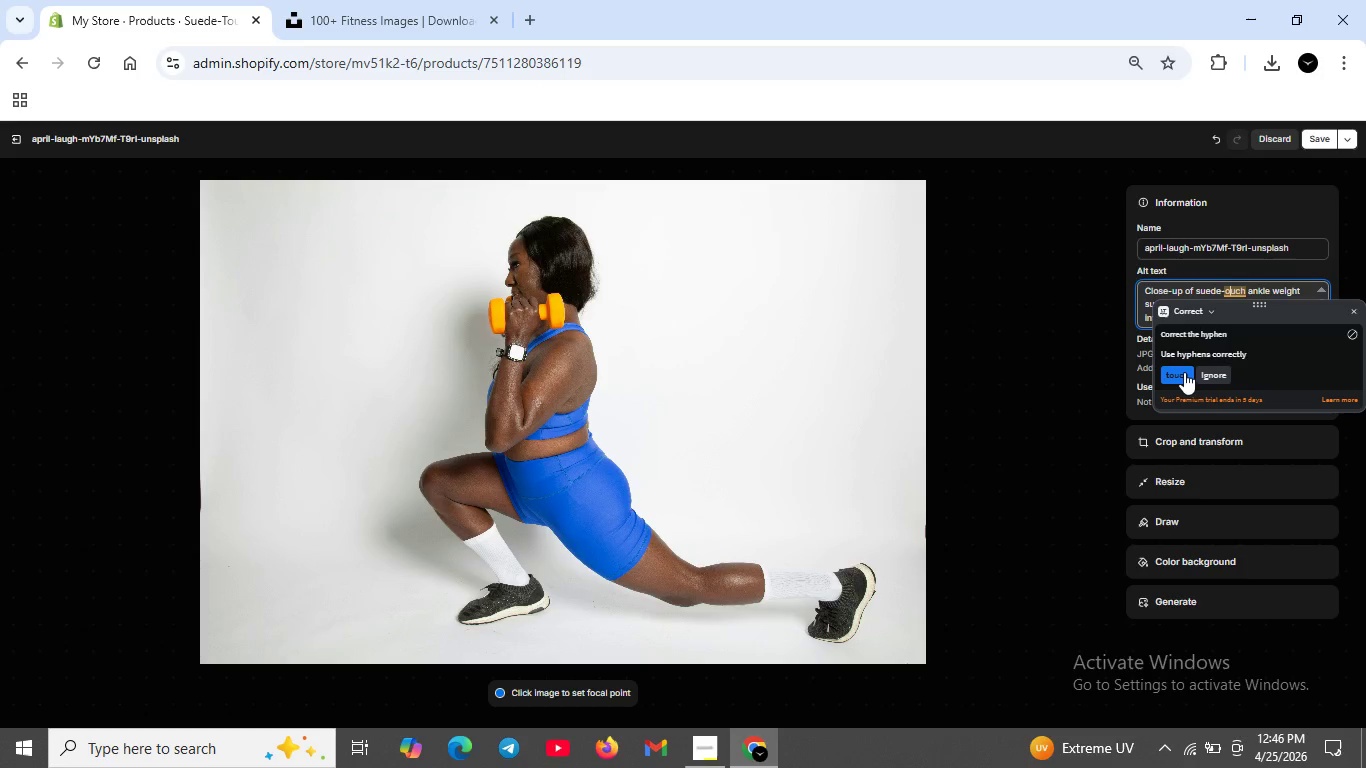 
left_click([1184, 372])
 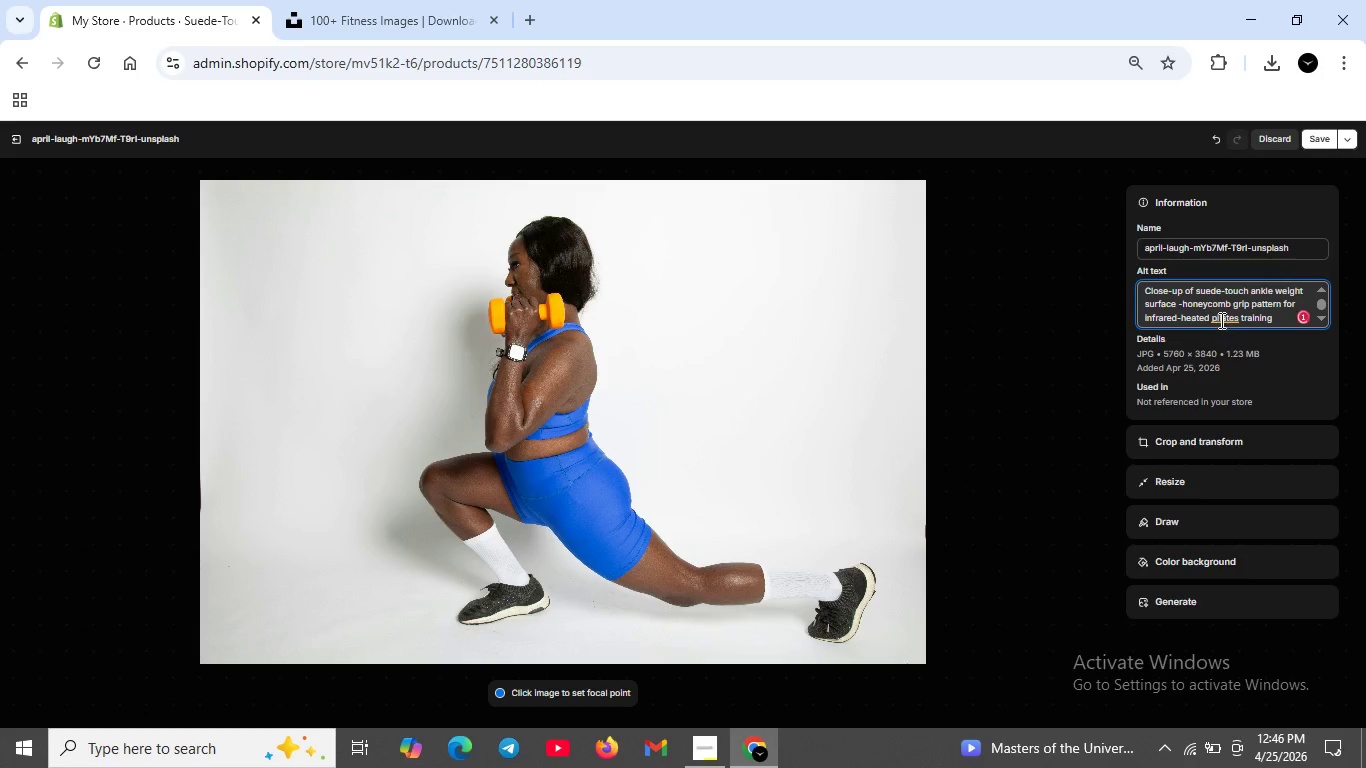 
left_click([1220, 320])
 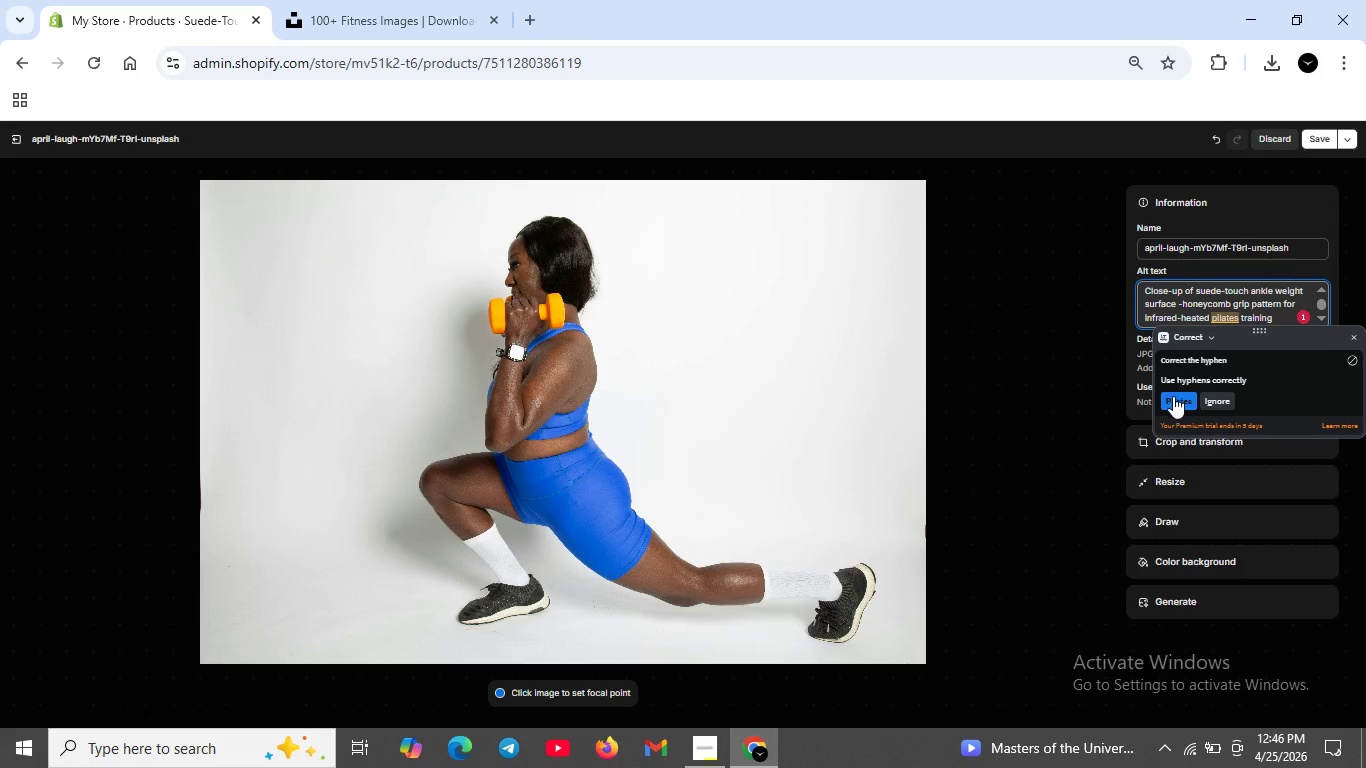 
left_click([1173, 396])
 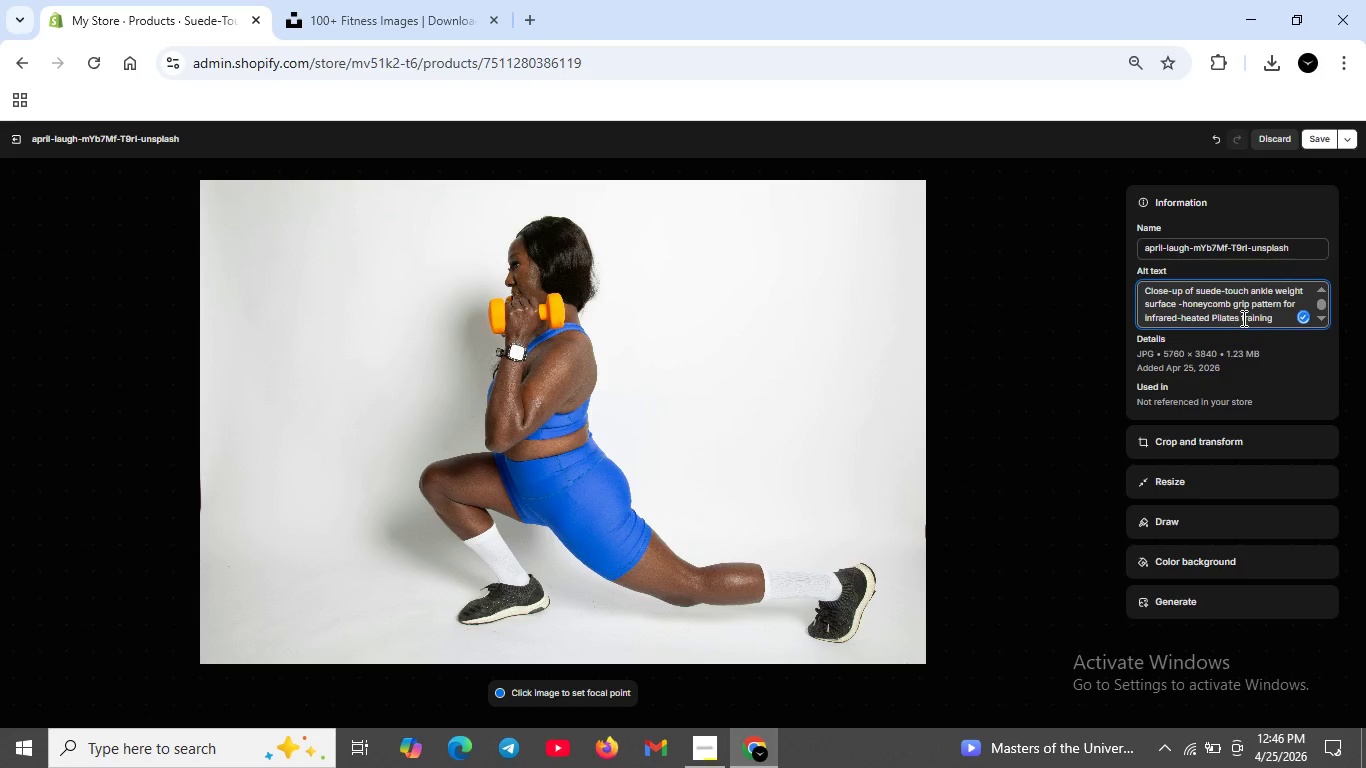 
scroll: coordinate [1242, 318], scroll_direction: up, amount: 2.0
 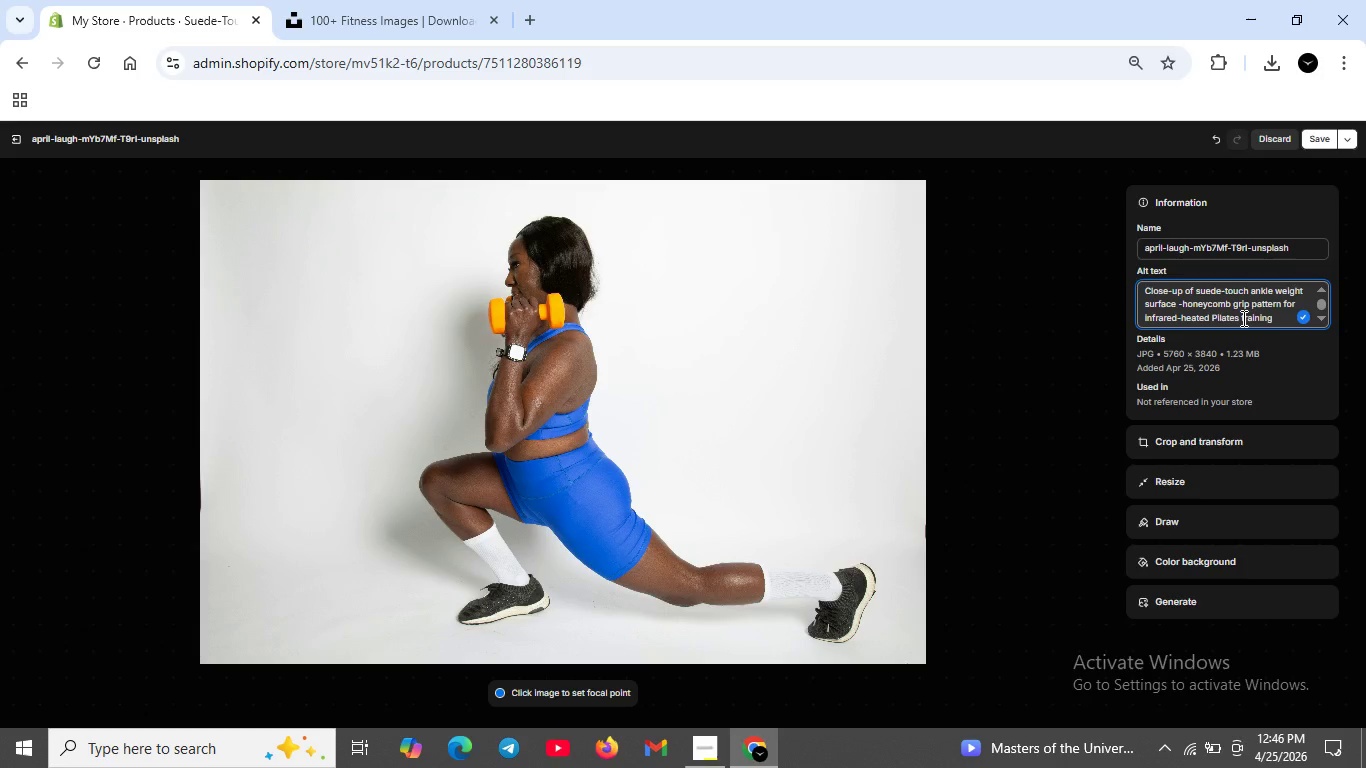 
key(Control+ControlLeft)
 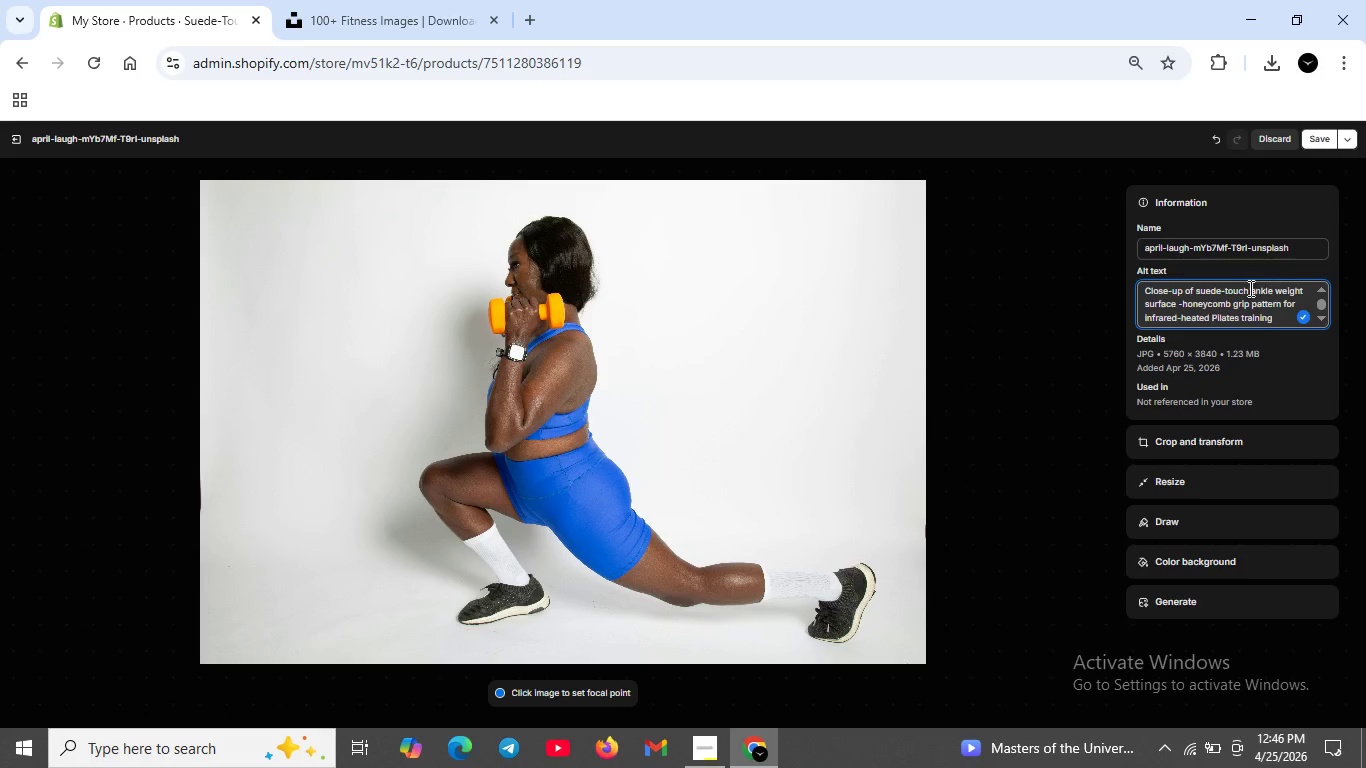 
wait(6.16)
 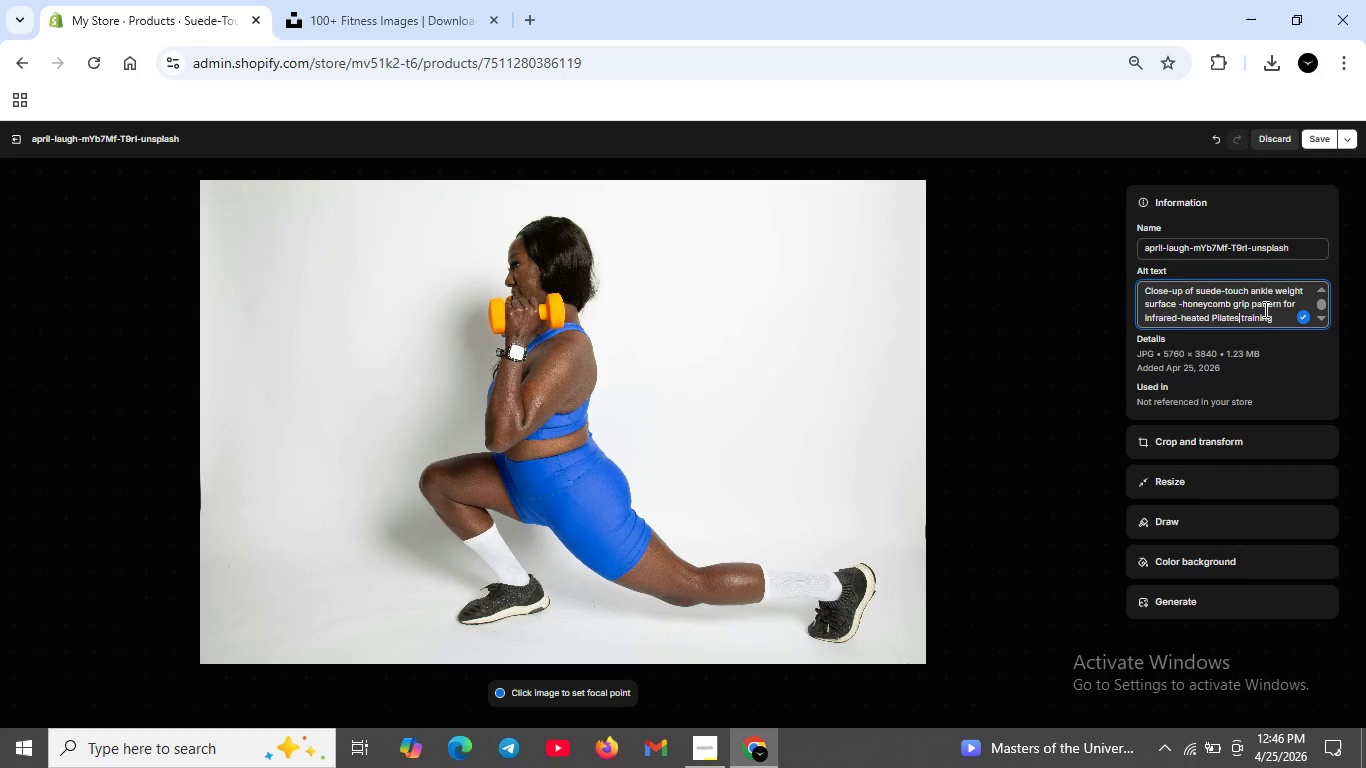 
scroll: coordinate [1200, 298], scroll_direction: up, amount: 3.0
 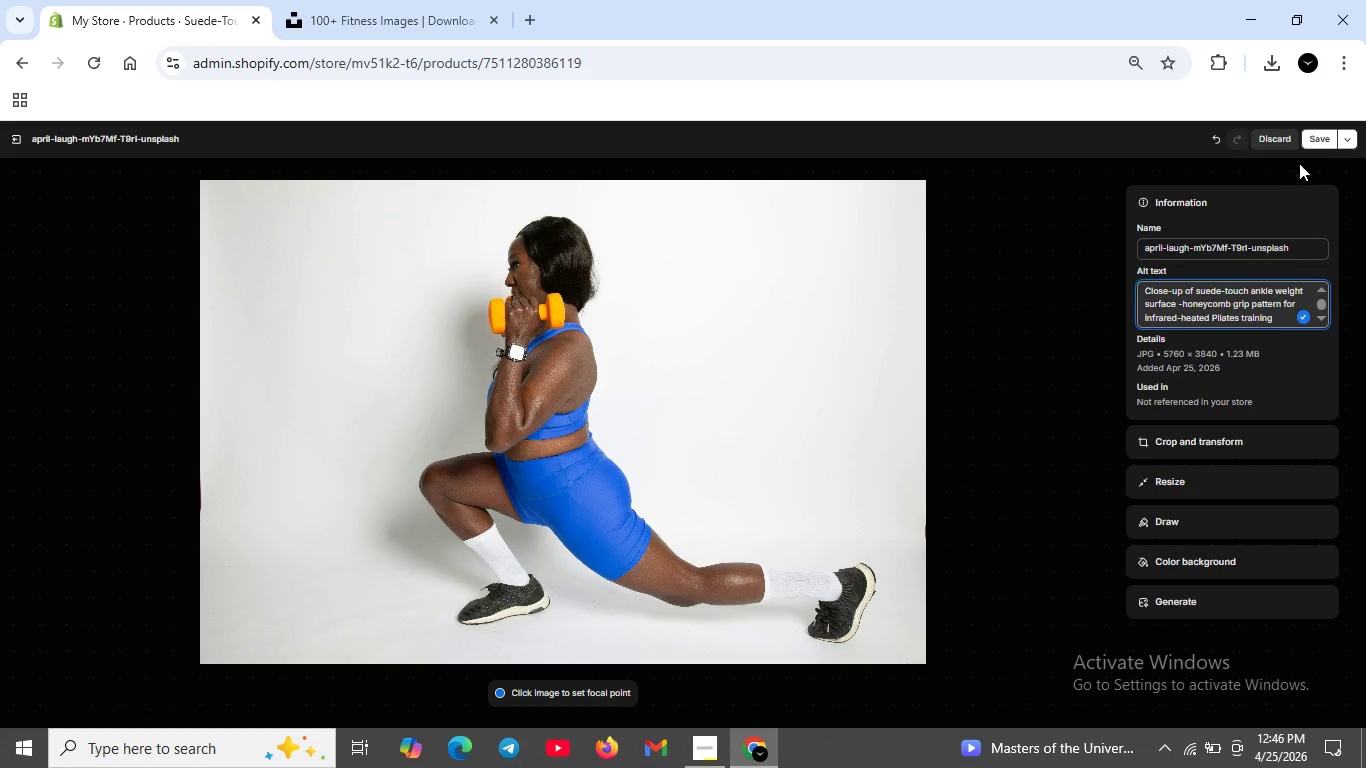 
left_click([1311, 142])
 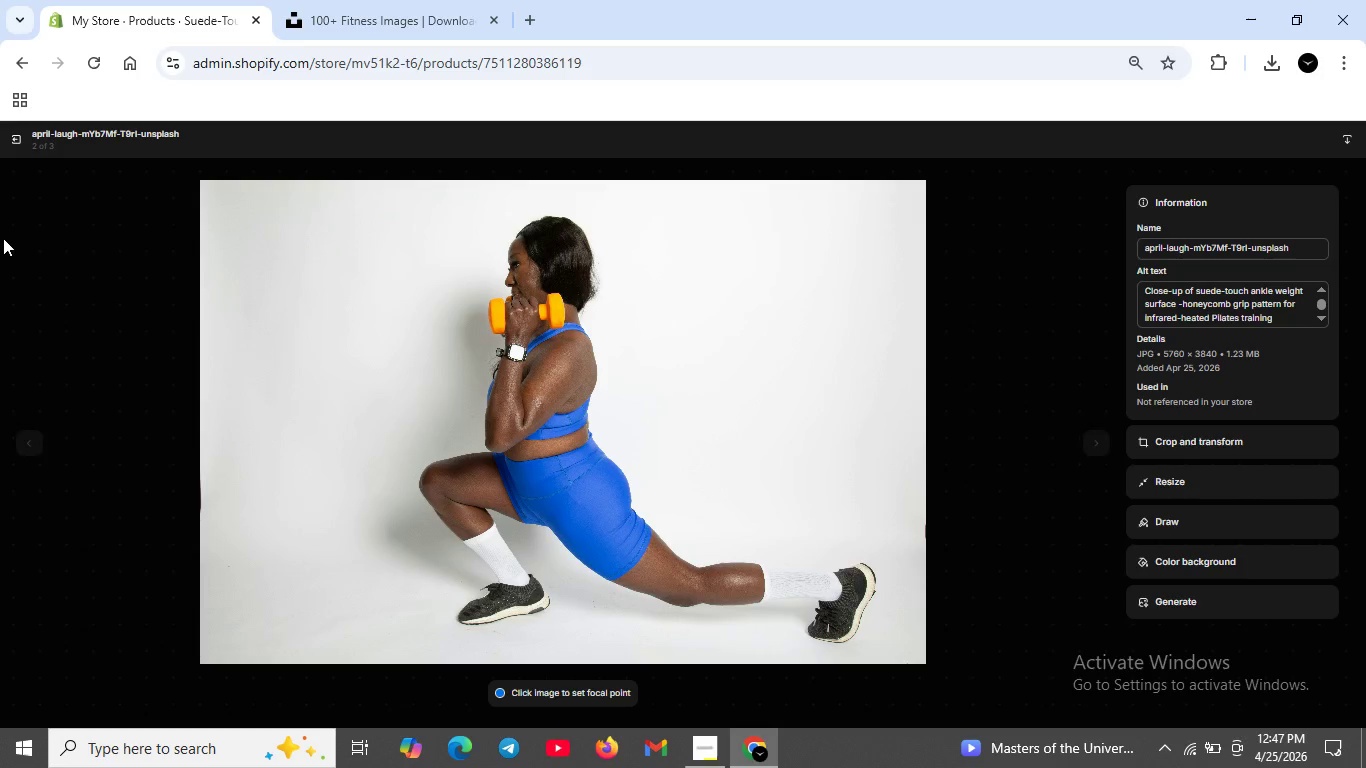 
left_click([500, 367])
 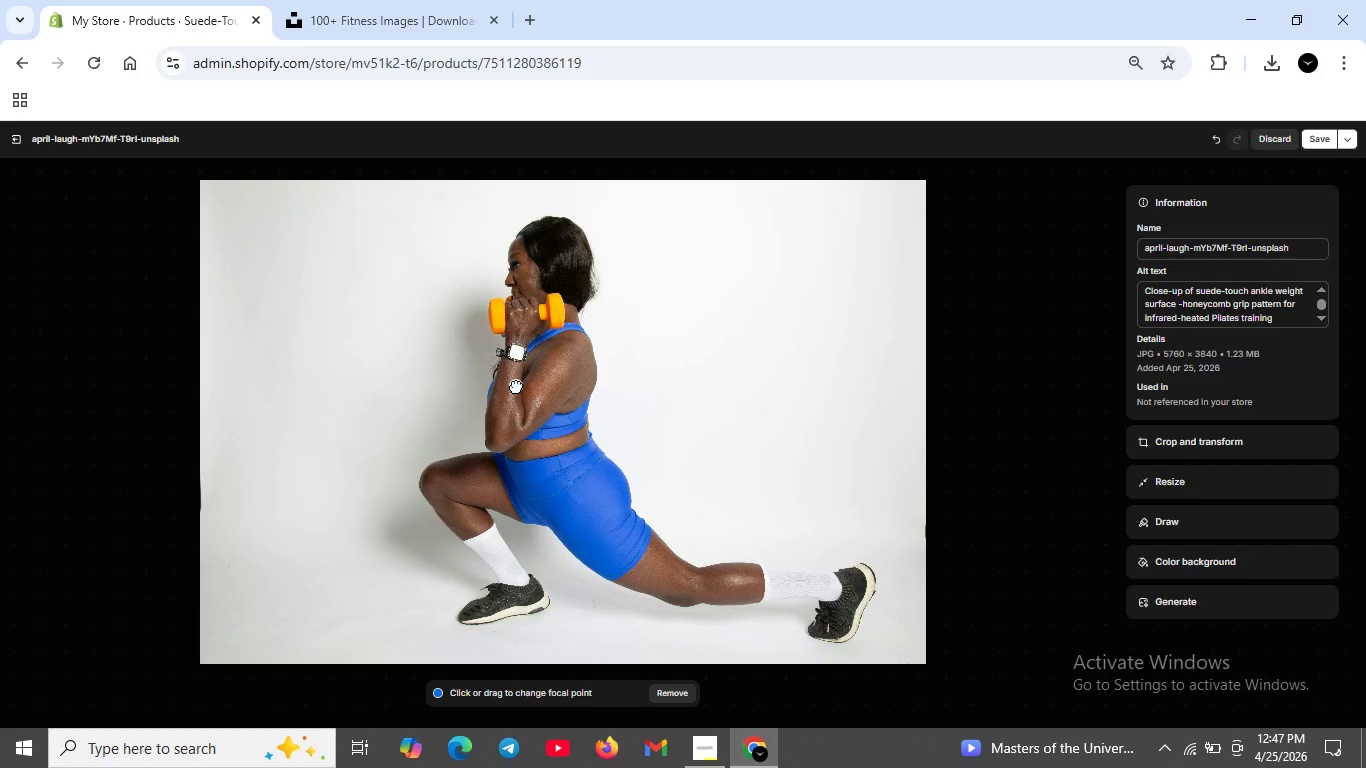 
double_click([516, 386])
 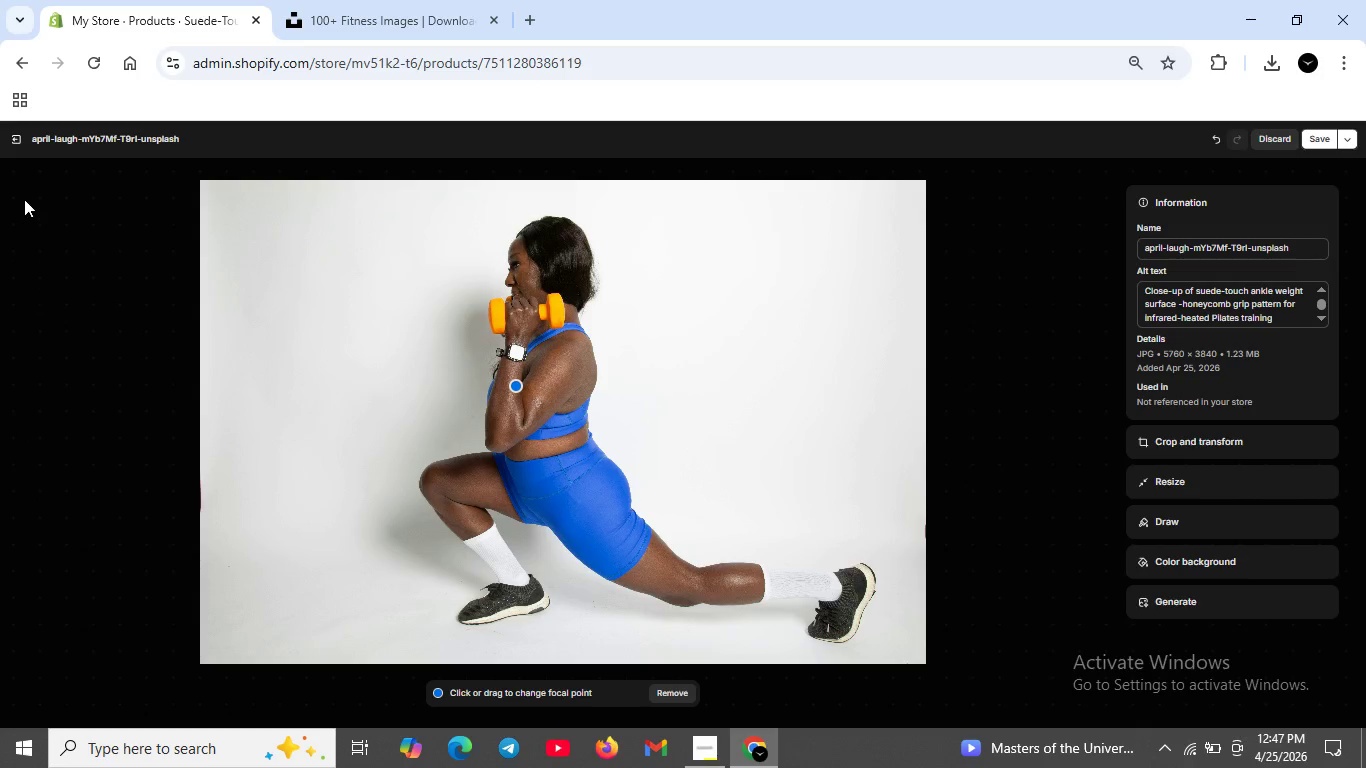 
left_click([16, 144])
 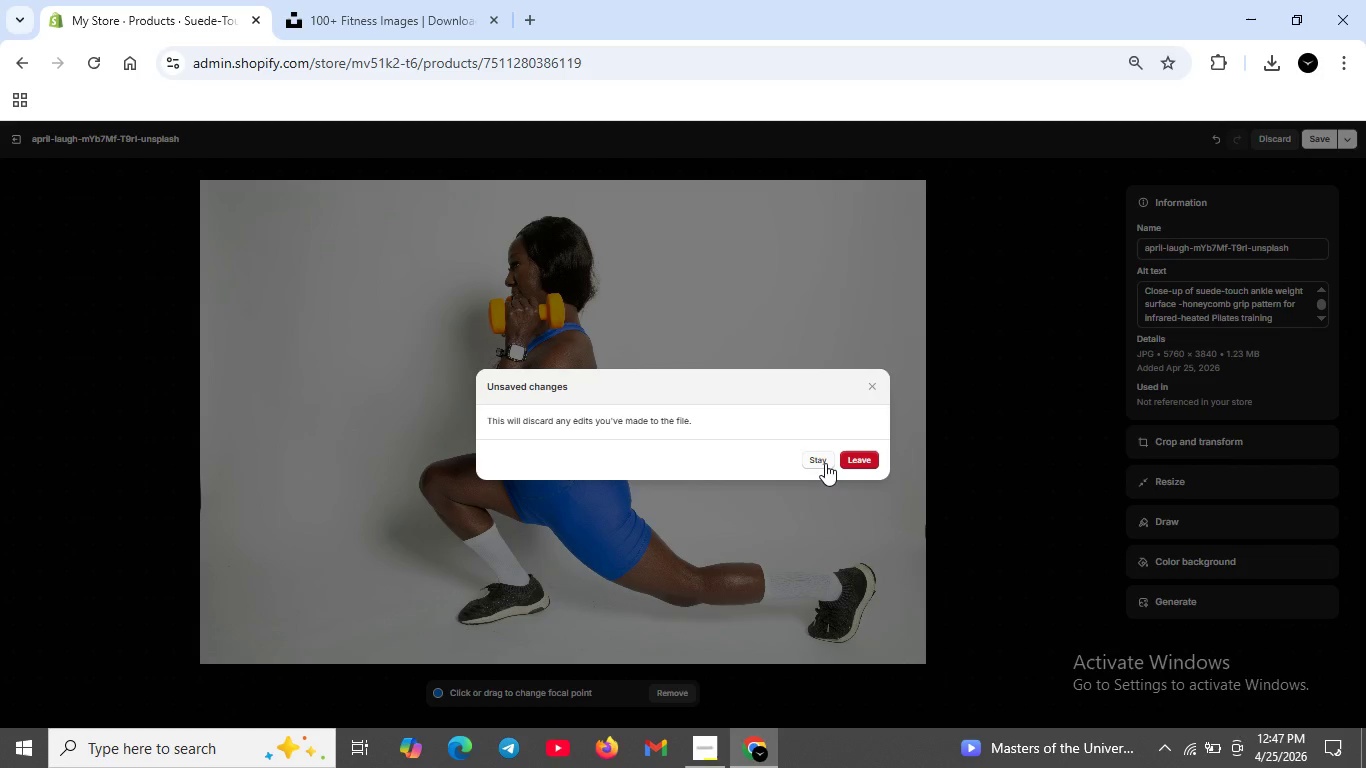 
left_click([815, 463])
 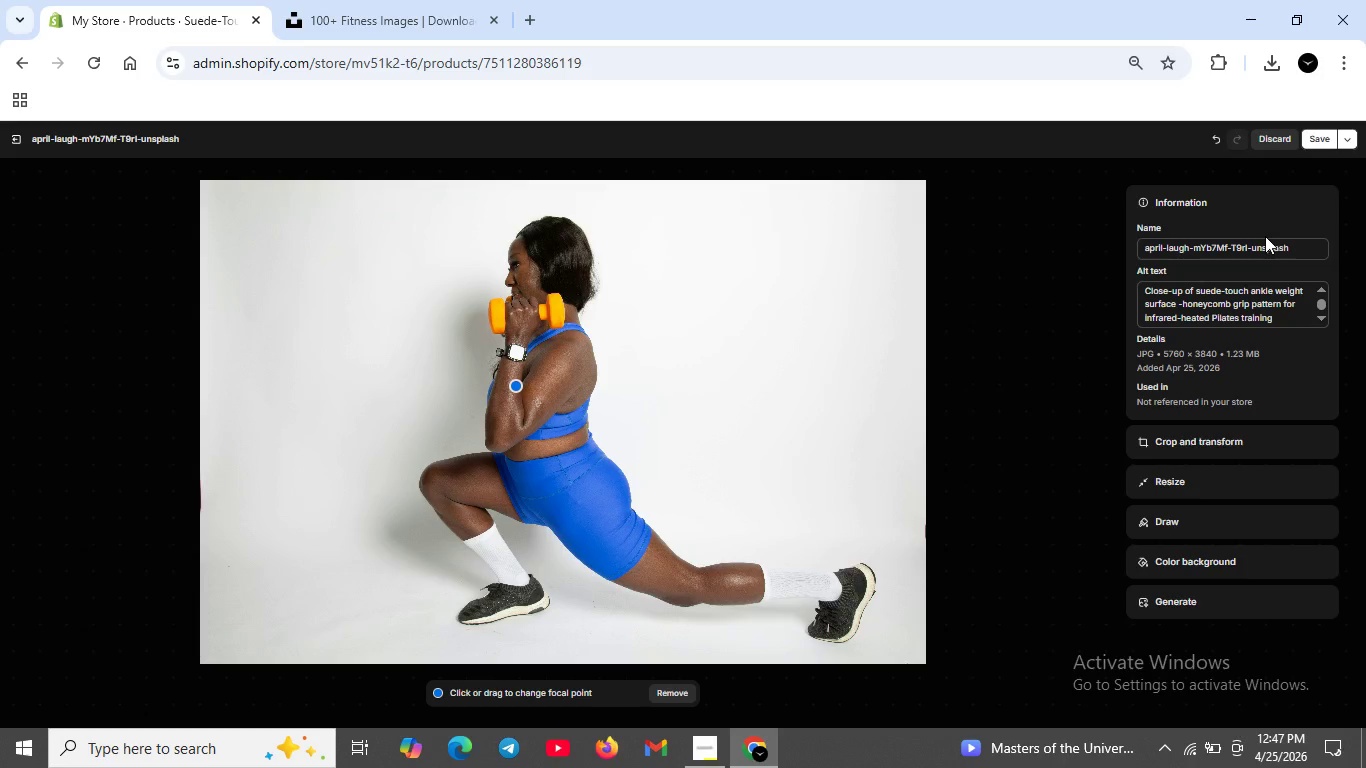 
wait(16.61)
 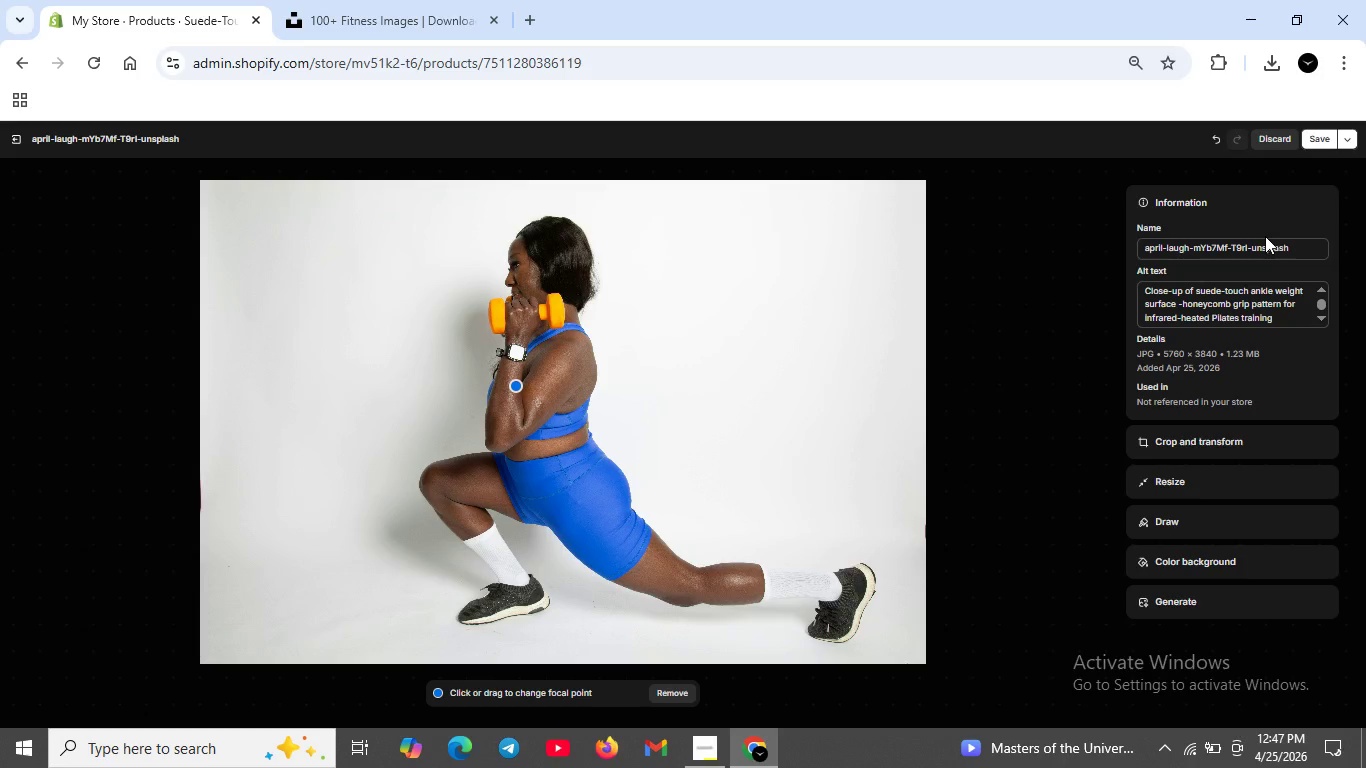 
left_click([1305, 142])
 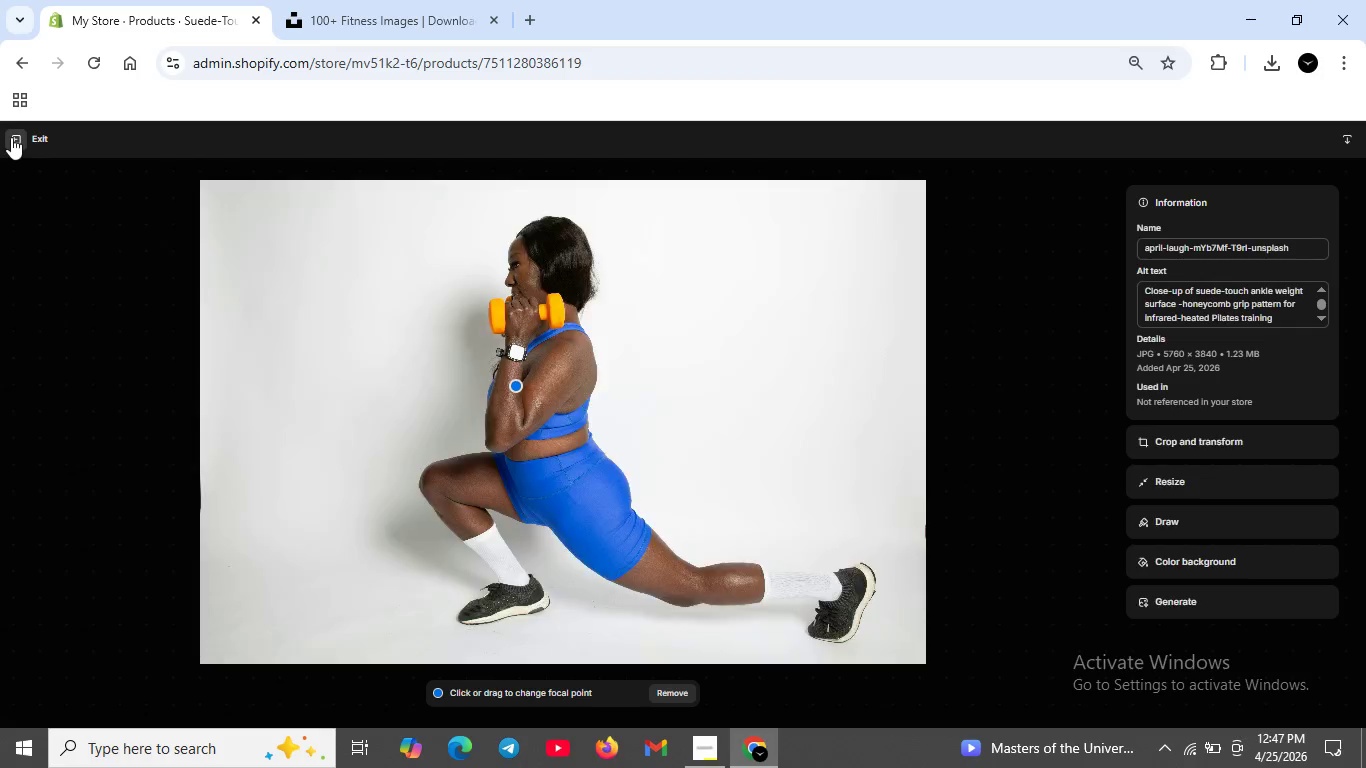 
left_click([11, 137])
 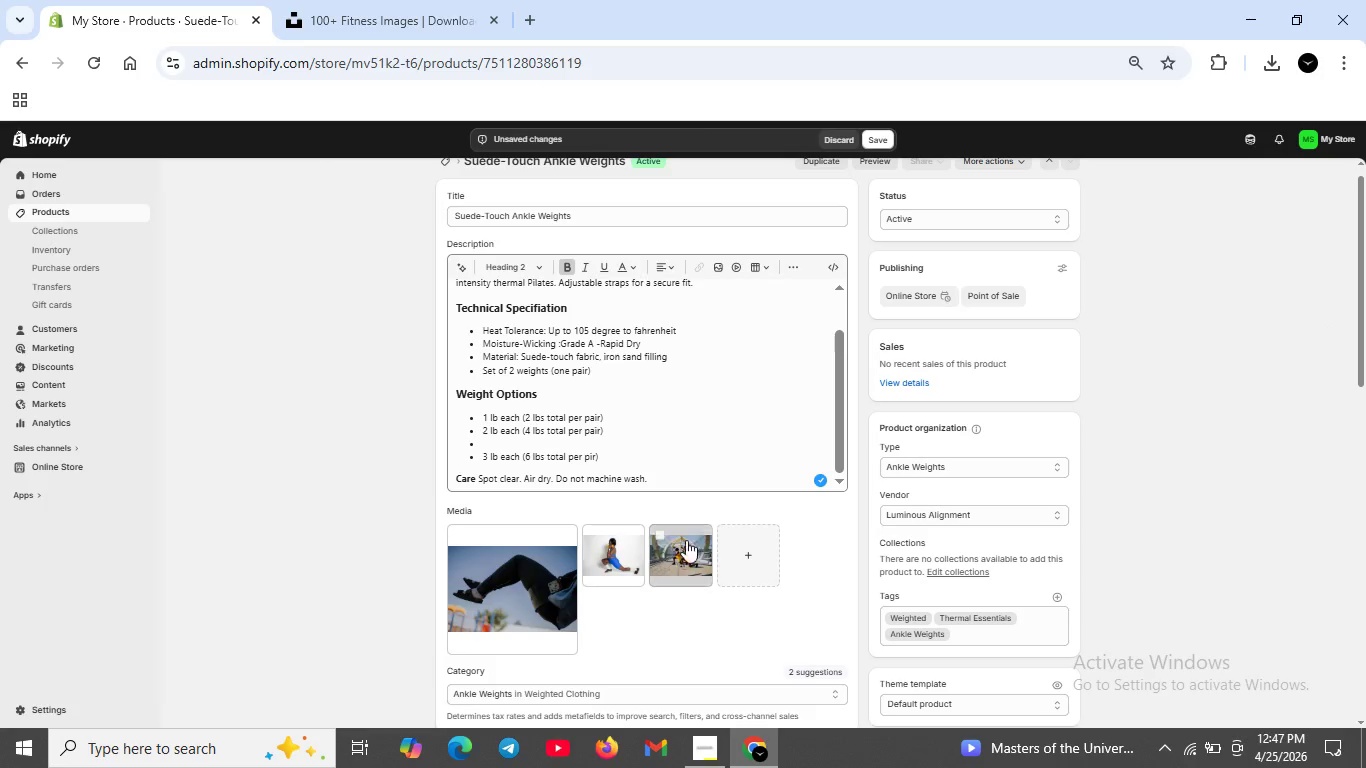 
left_click([689, 548])
 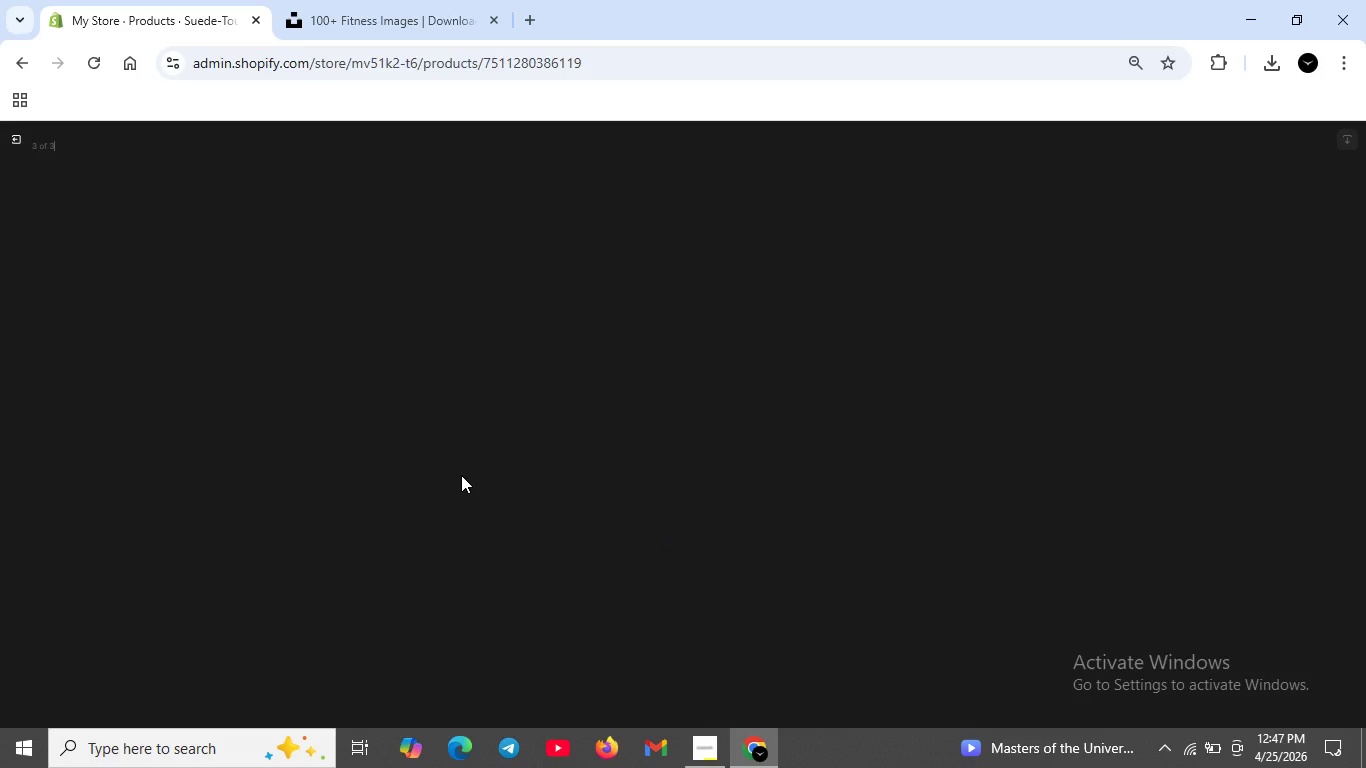 
wait(8.62)
 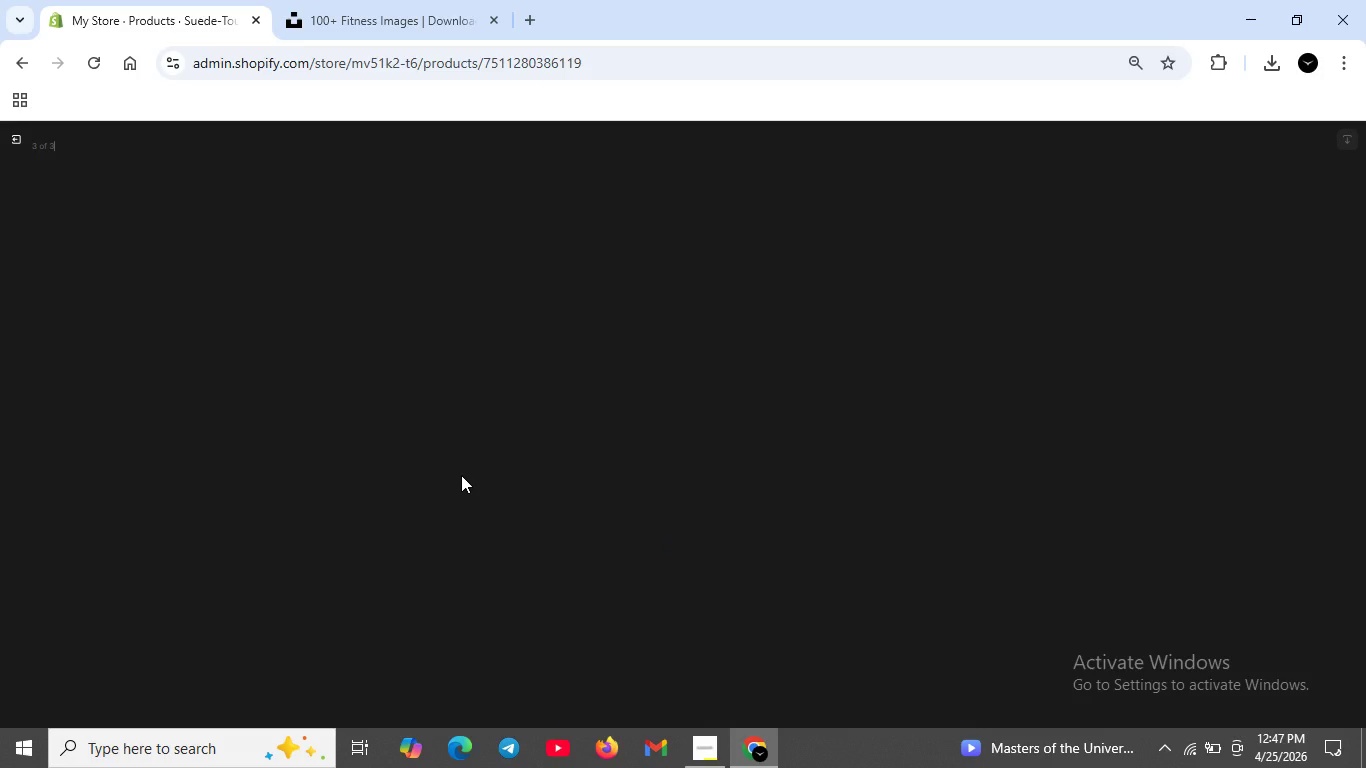 
scroll: coordinate [461, 475], scroll_direction: up, amount: 2.0
 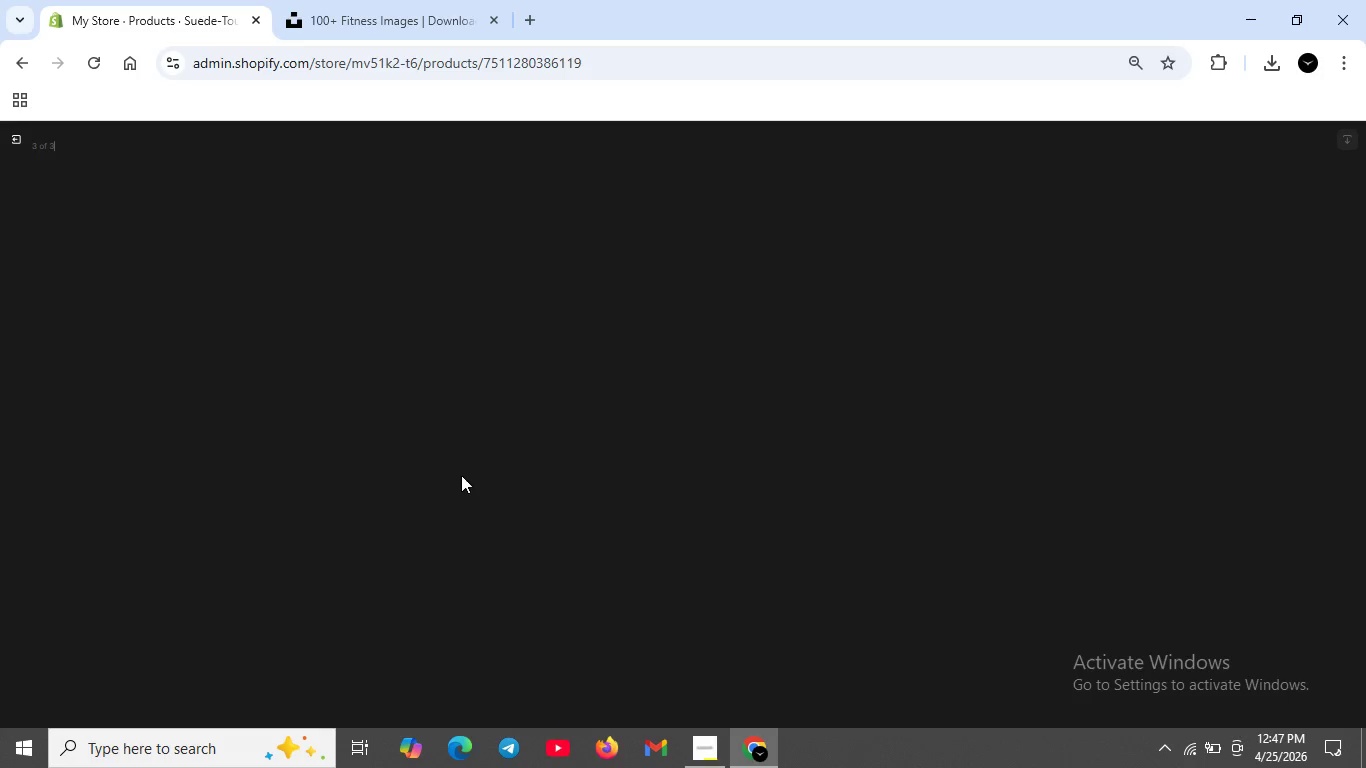 
scroll: coordinate [461, 475], scroll_direction: down, amount: 1.0
 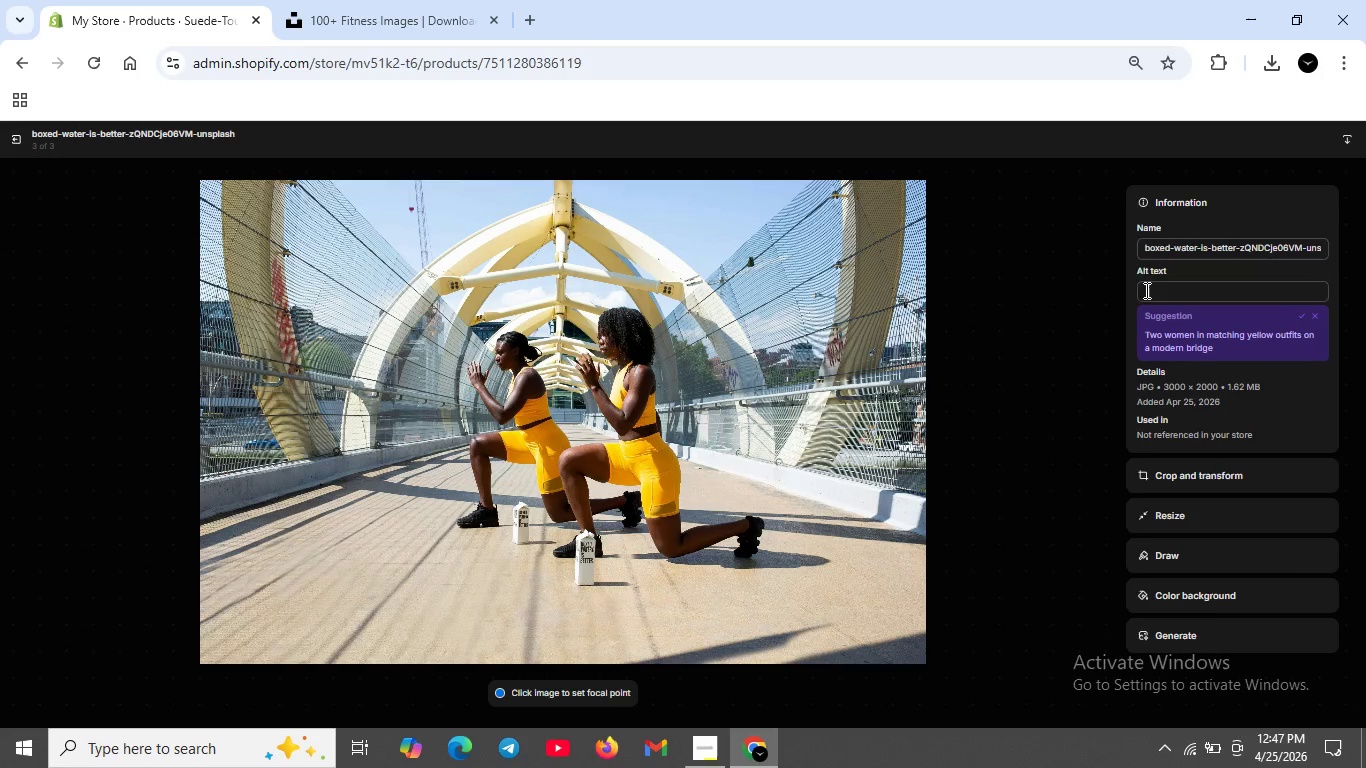 
left_click([1149, 290])
 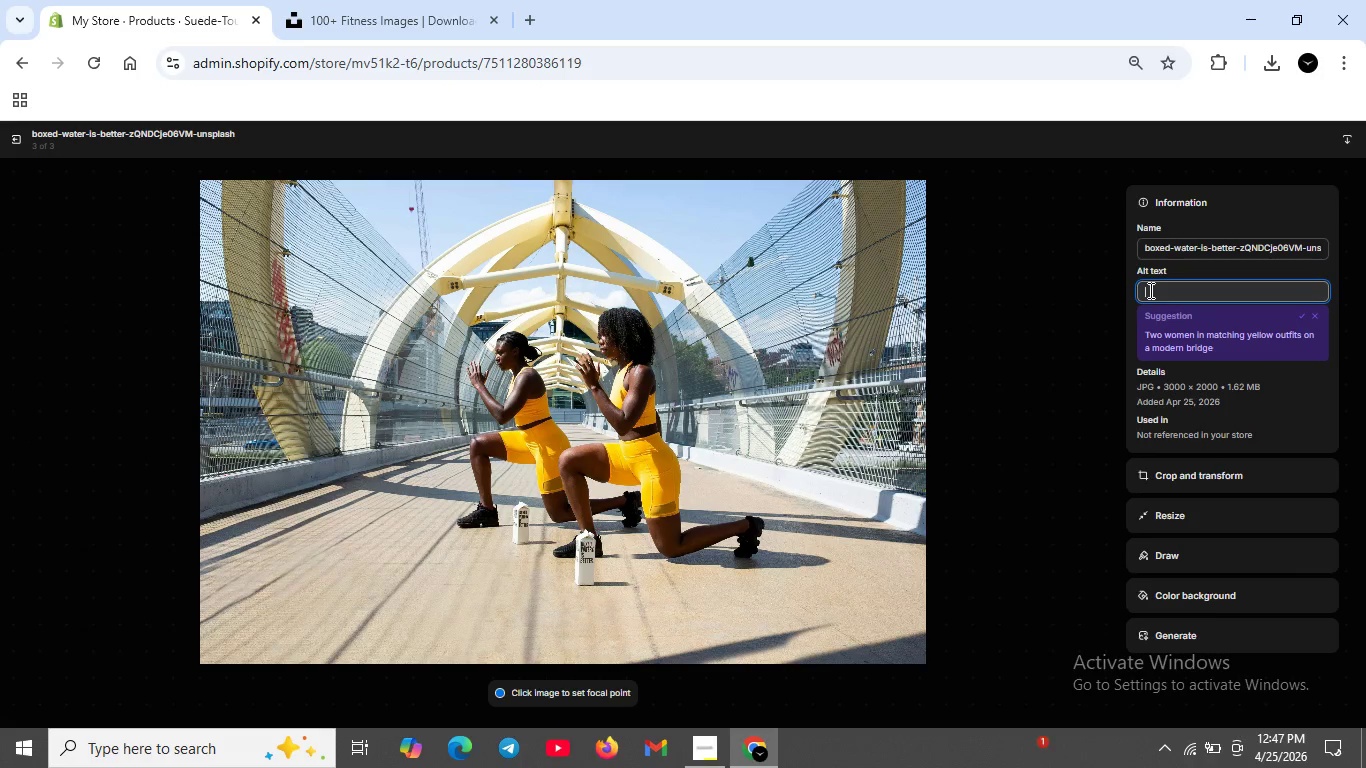 
type(Adjustable ankle weights with velcro srtap --thermal-resistant leg weigts for heated studio workouts)
 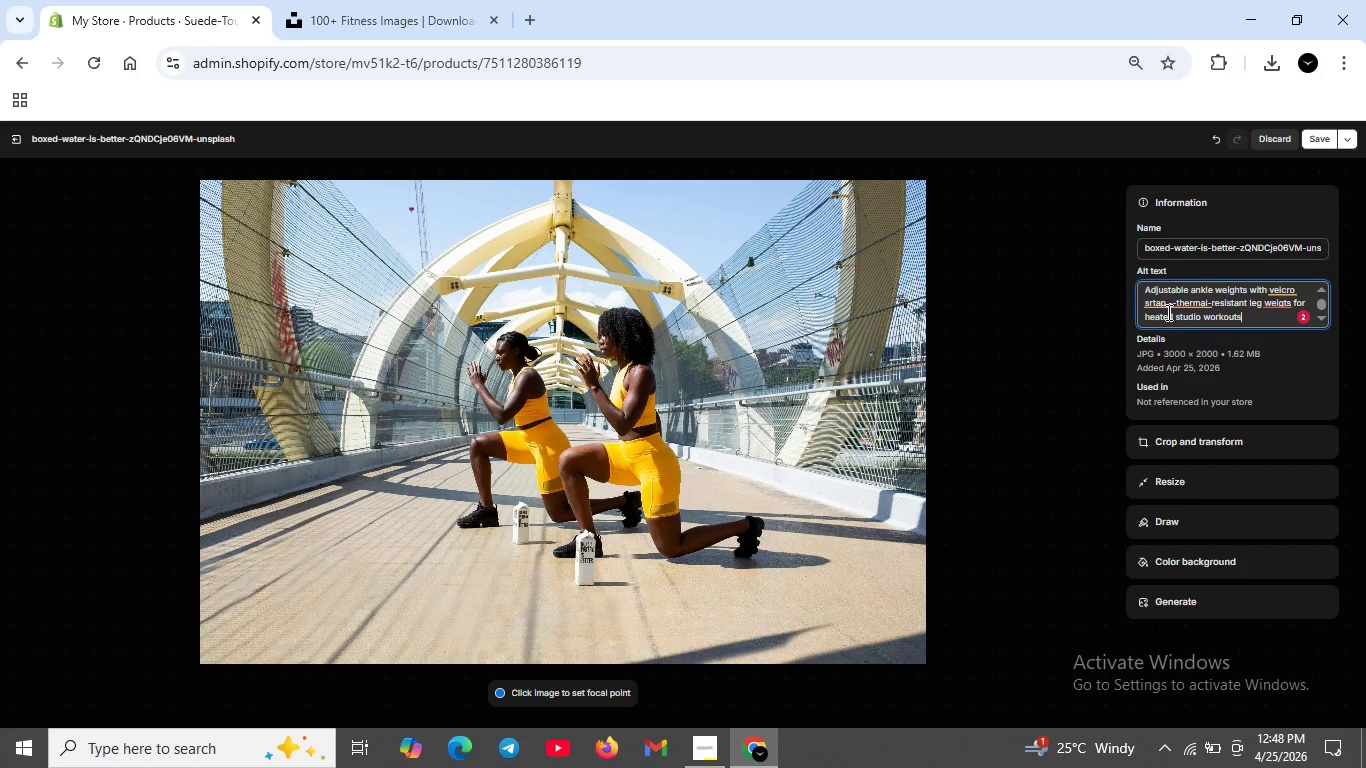 
left_click([1156, 303])
 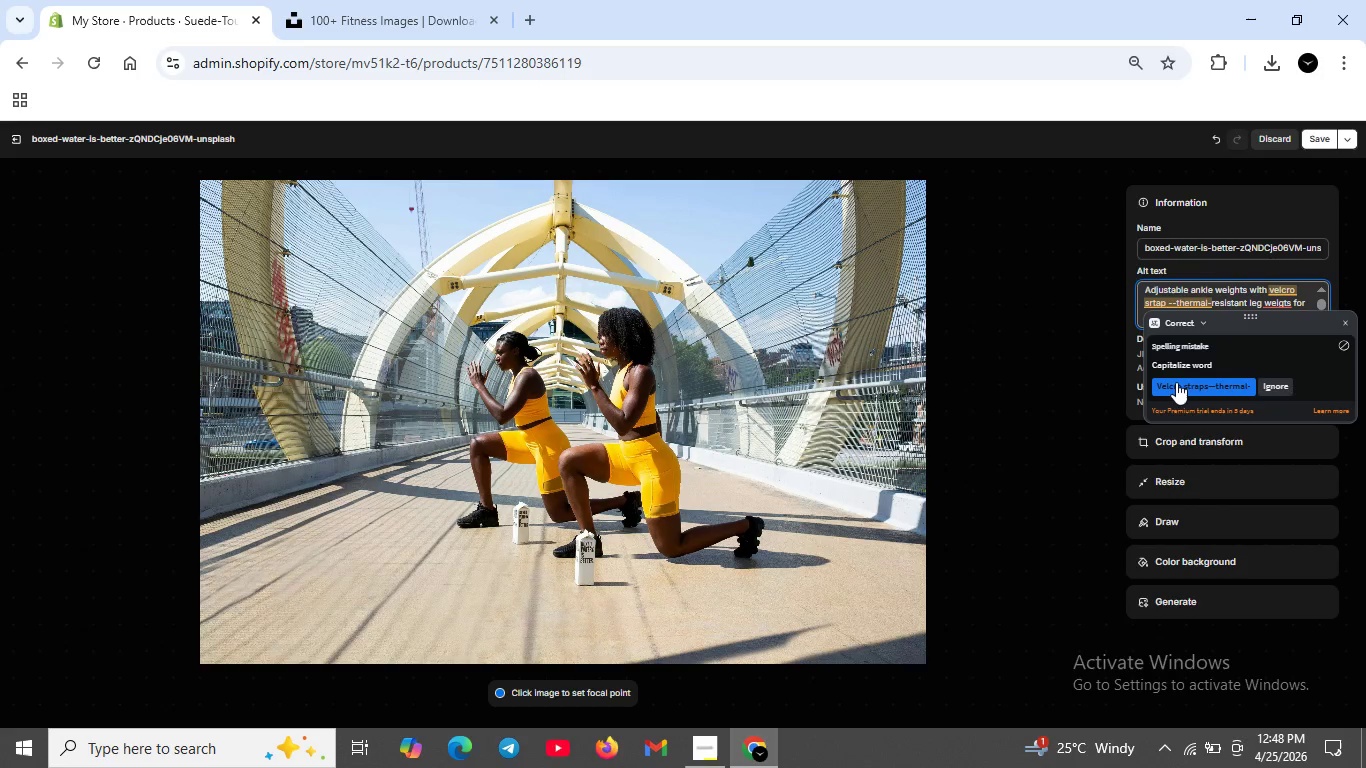 
left_click([1176, 382])
 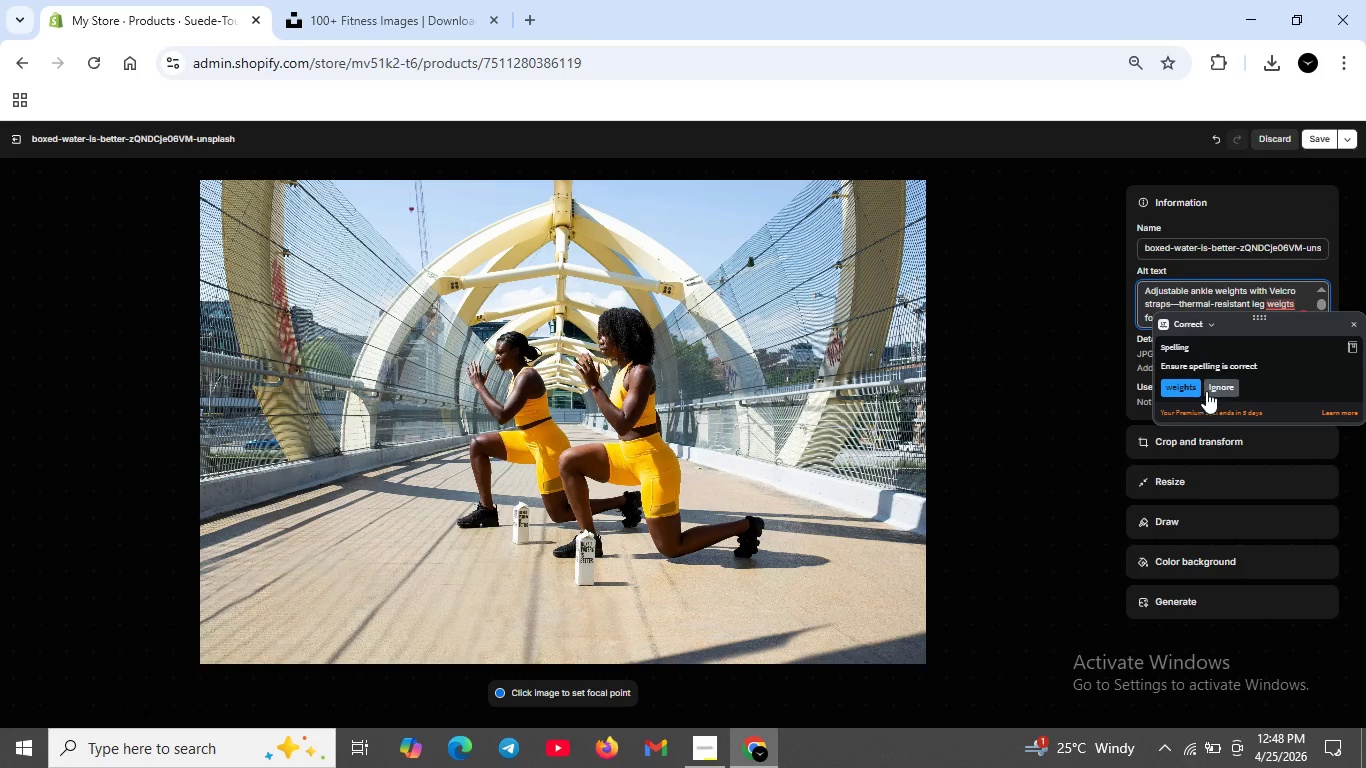 
left_click([1188, 390])
 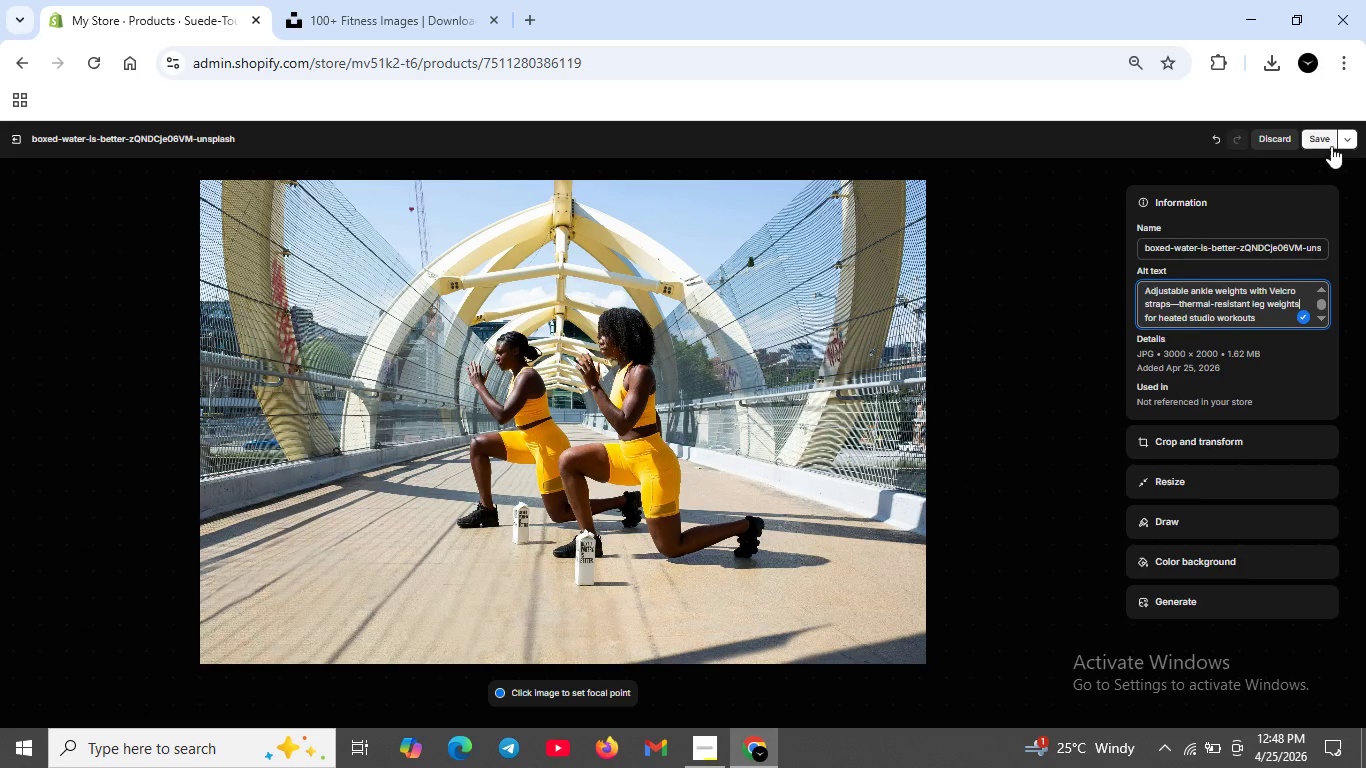 
left_click([1329, 141])
 